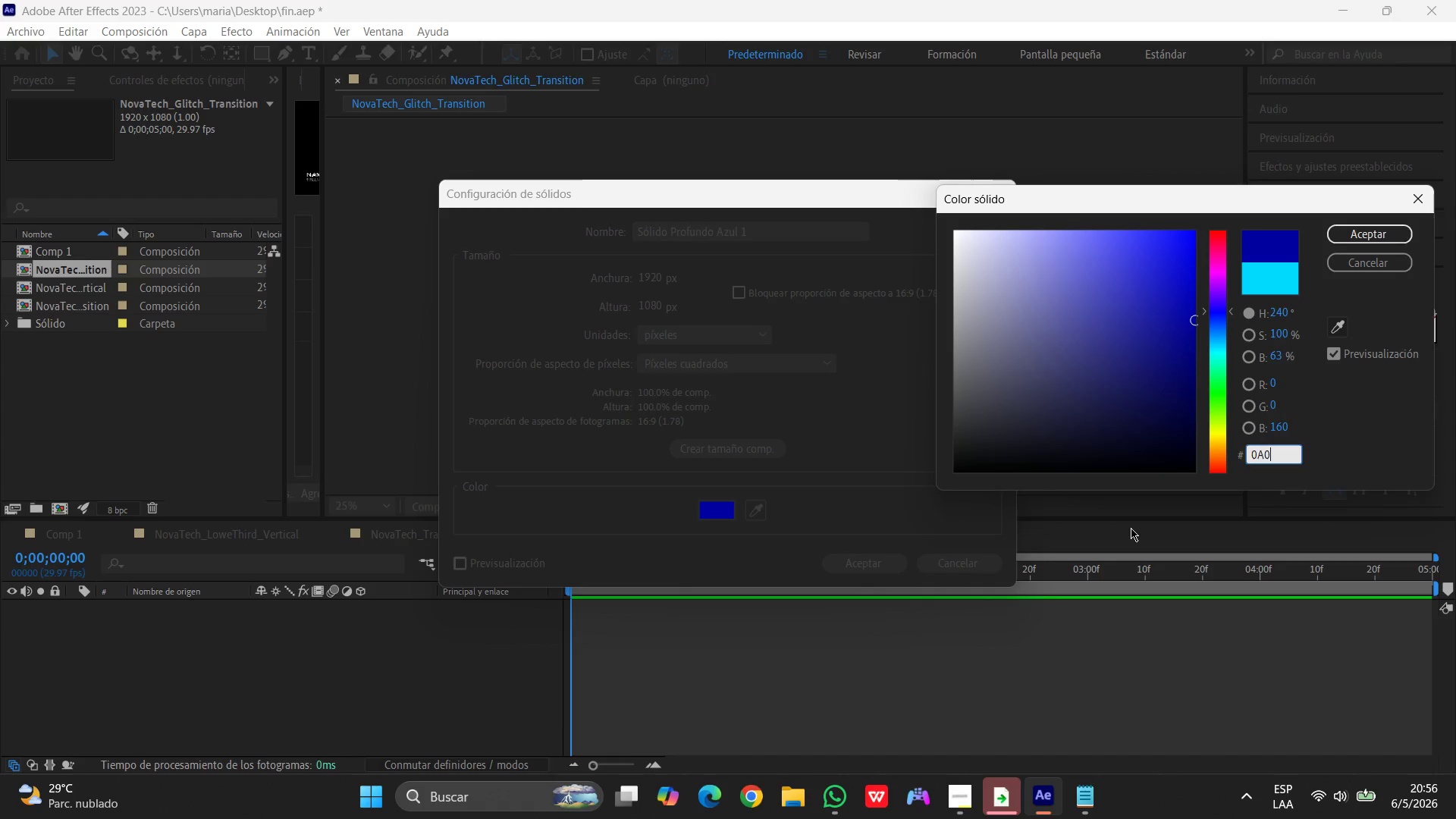 
key(Space)
 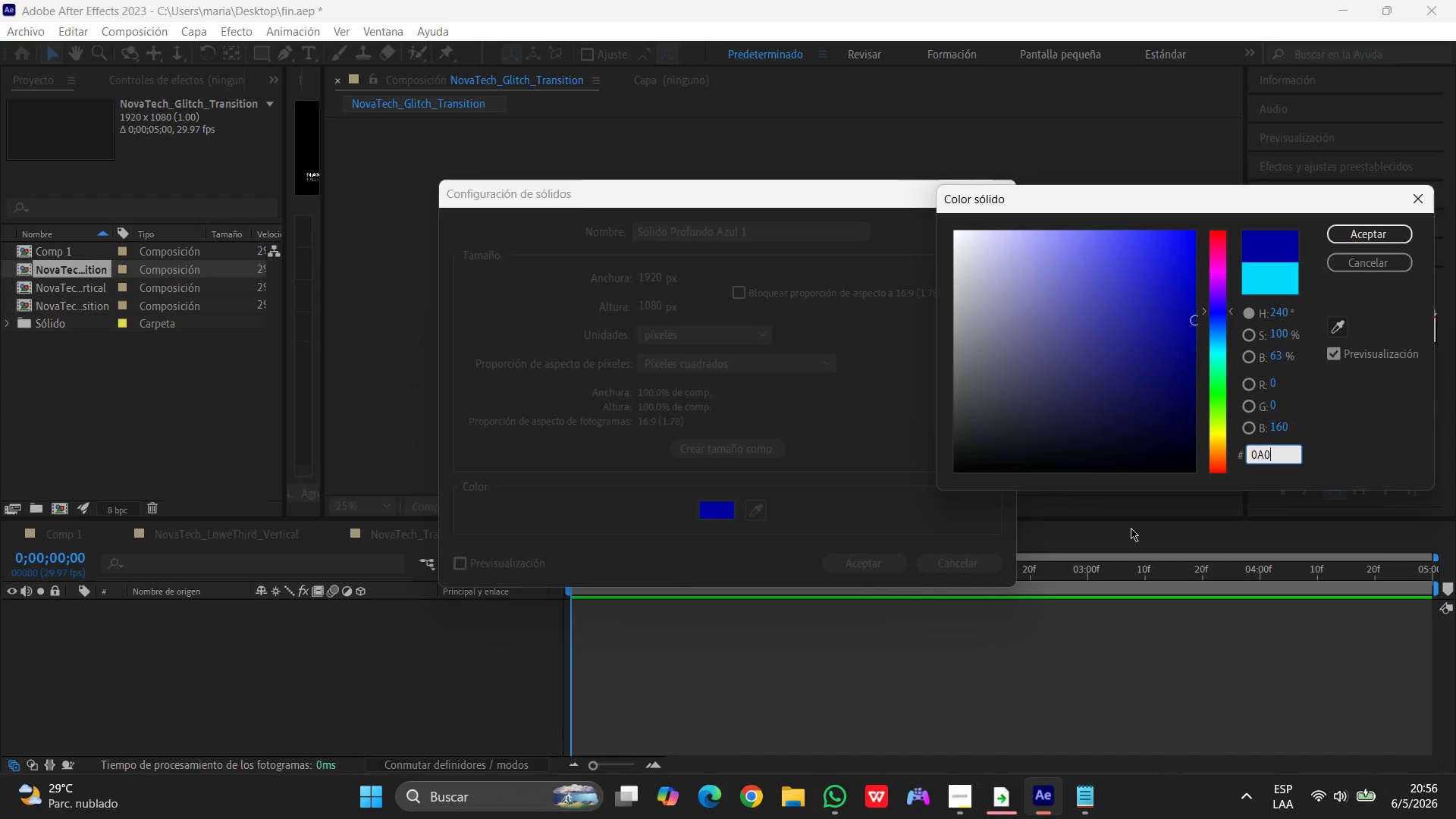 
hold_key(key=A, duration=0.33)
 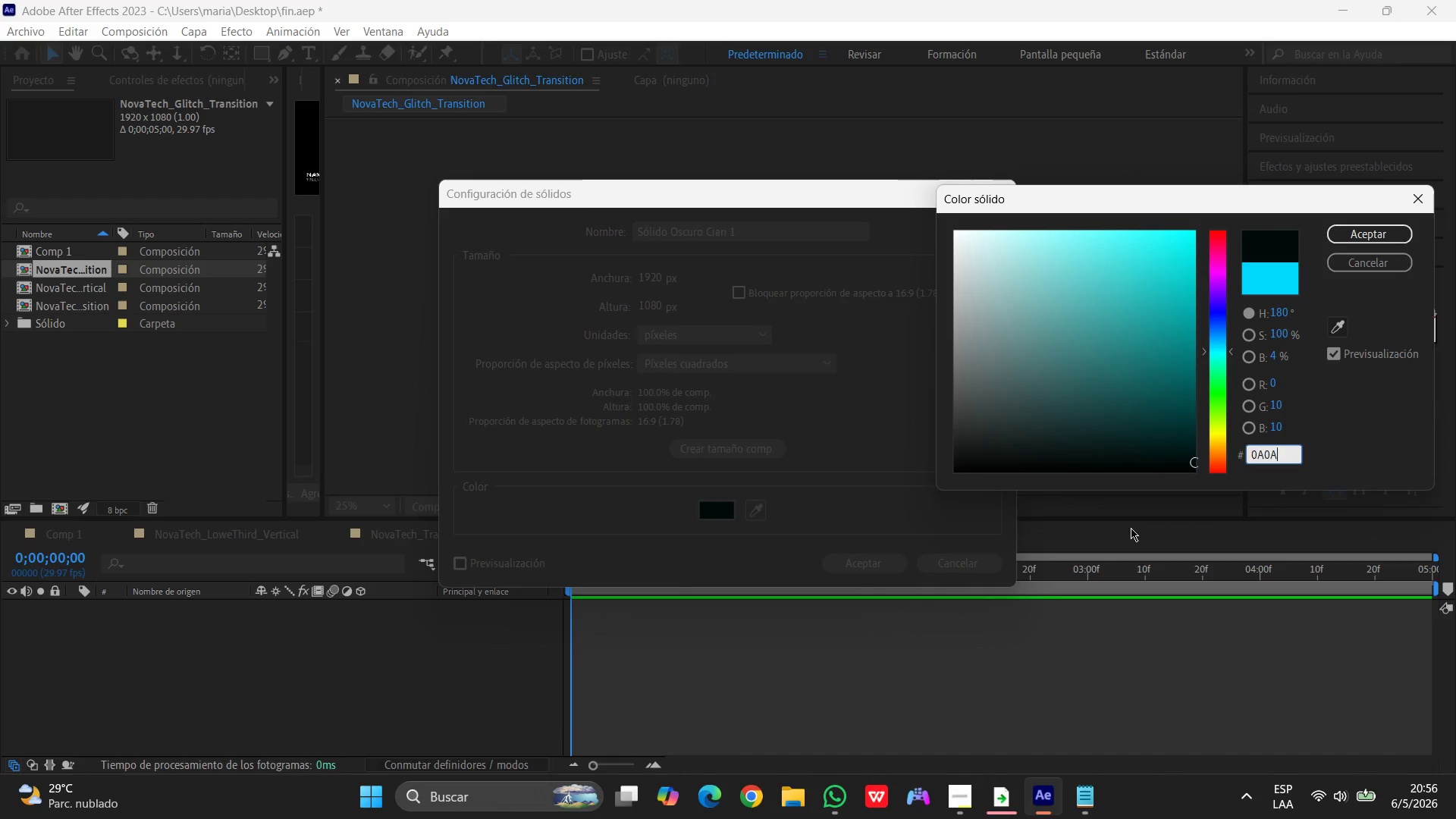 
key(Numpad0)
 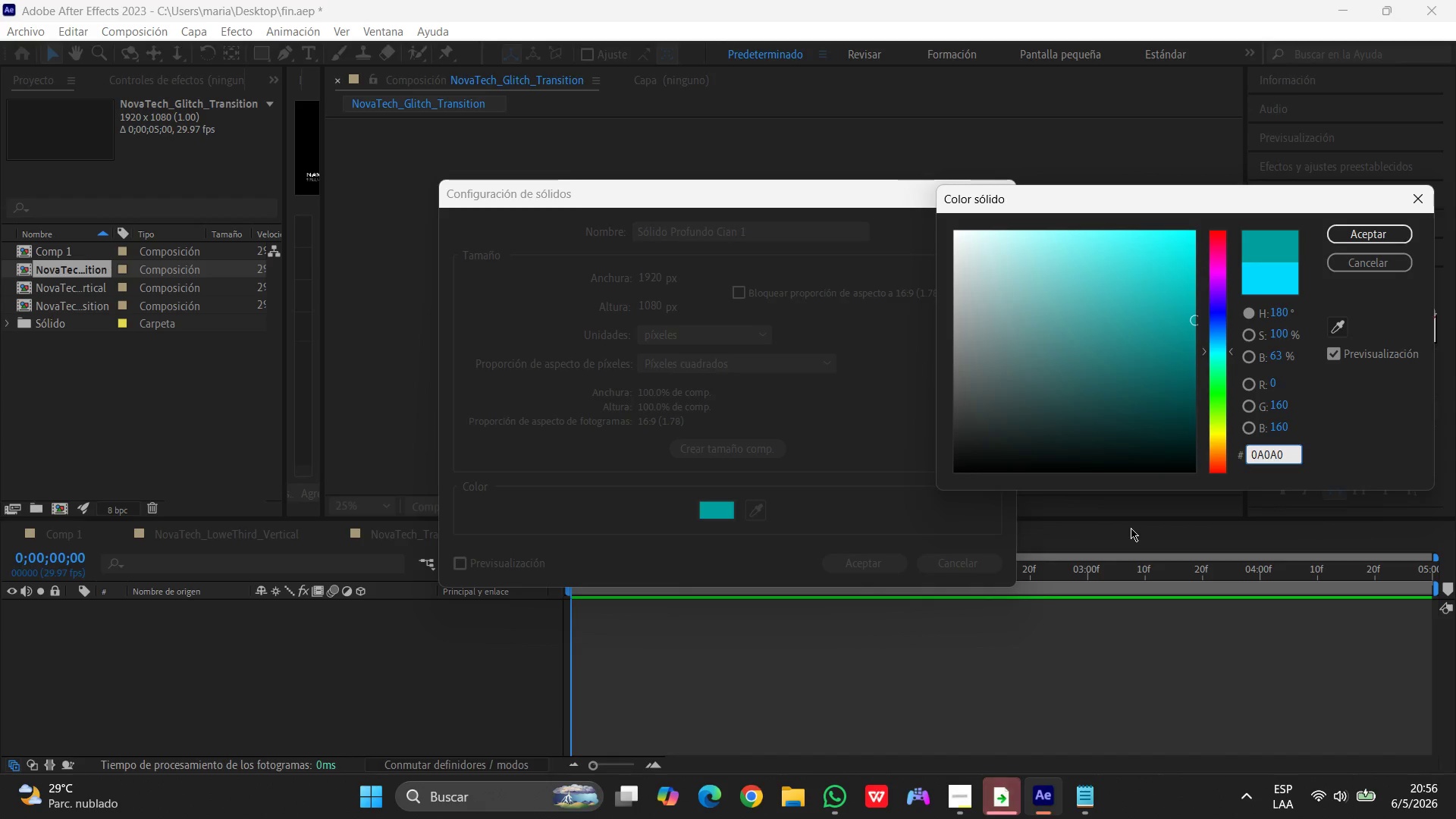 
key(F)
 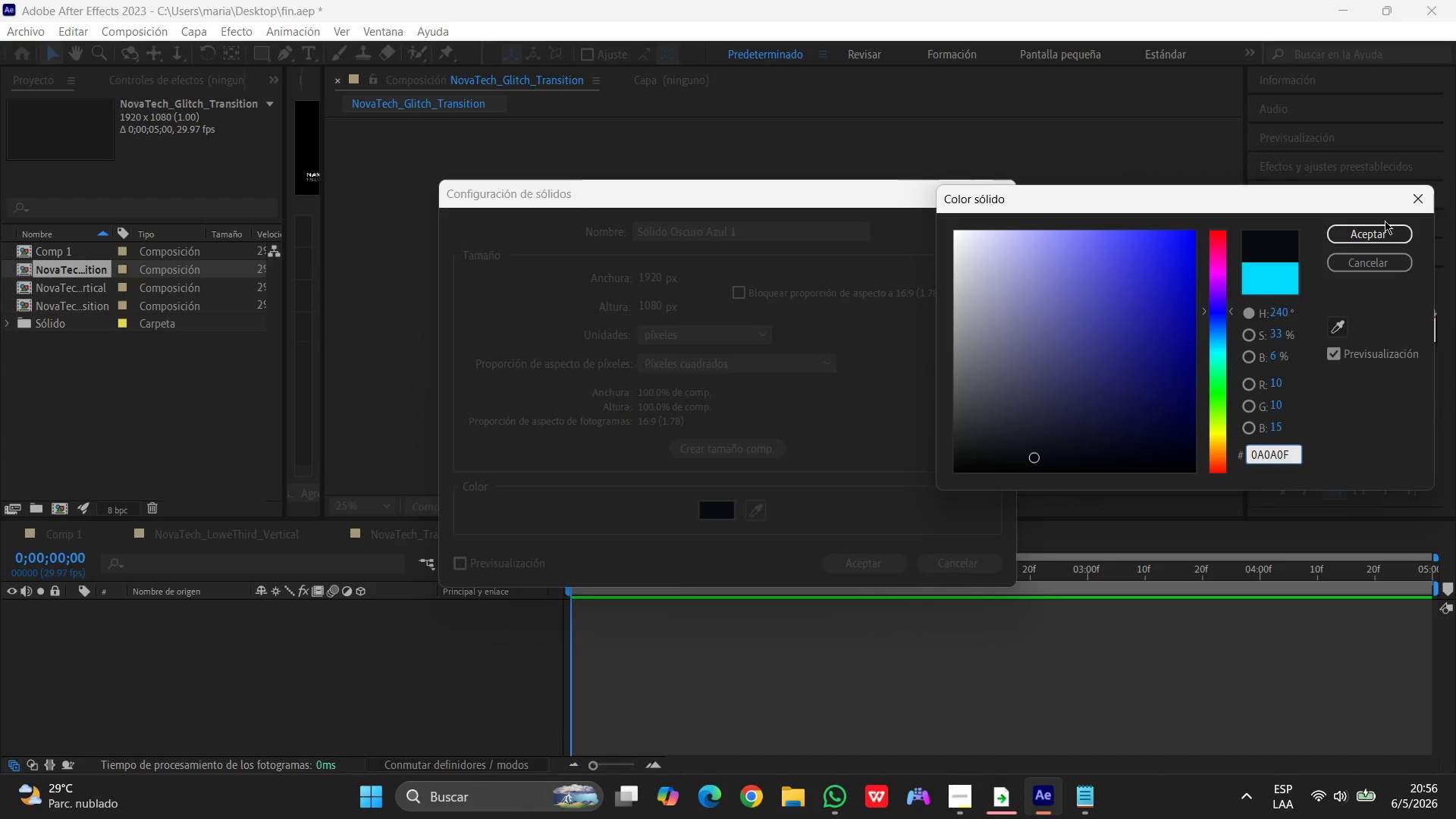 
left_click([1382, 234])
 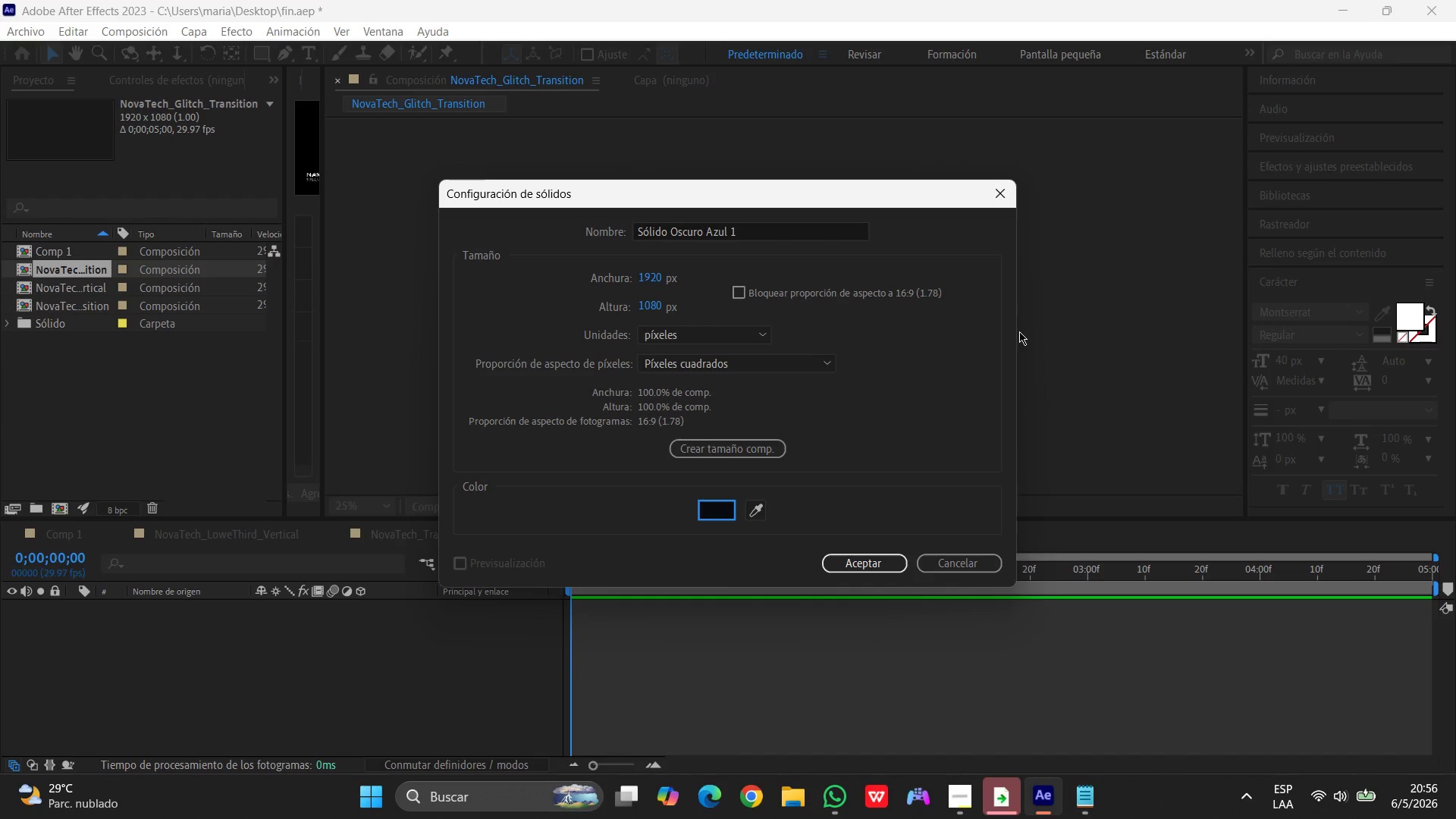 
wait(7.05)
 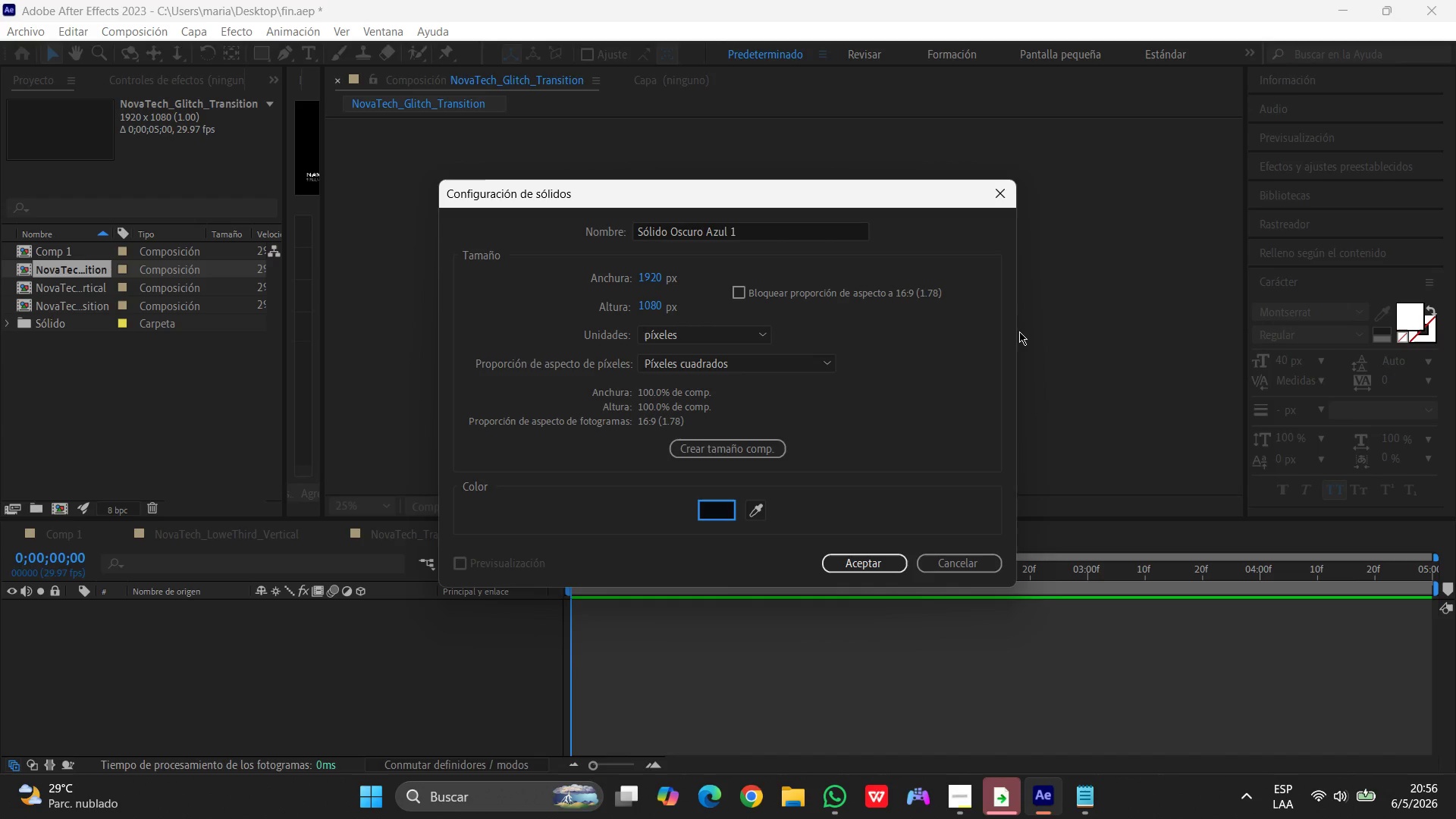 
left_click([882, 560])
 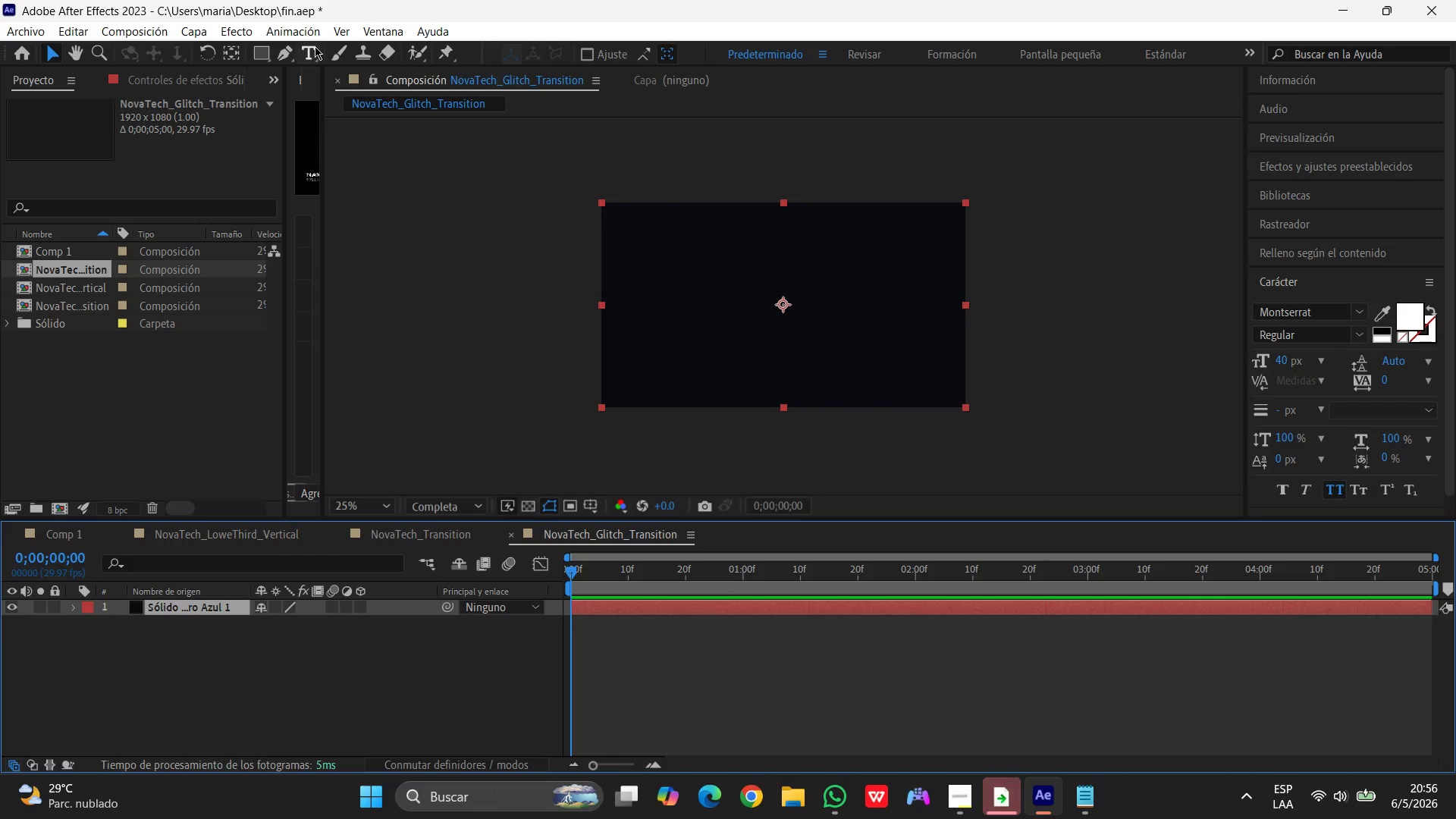 
left_click([246, 32])
 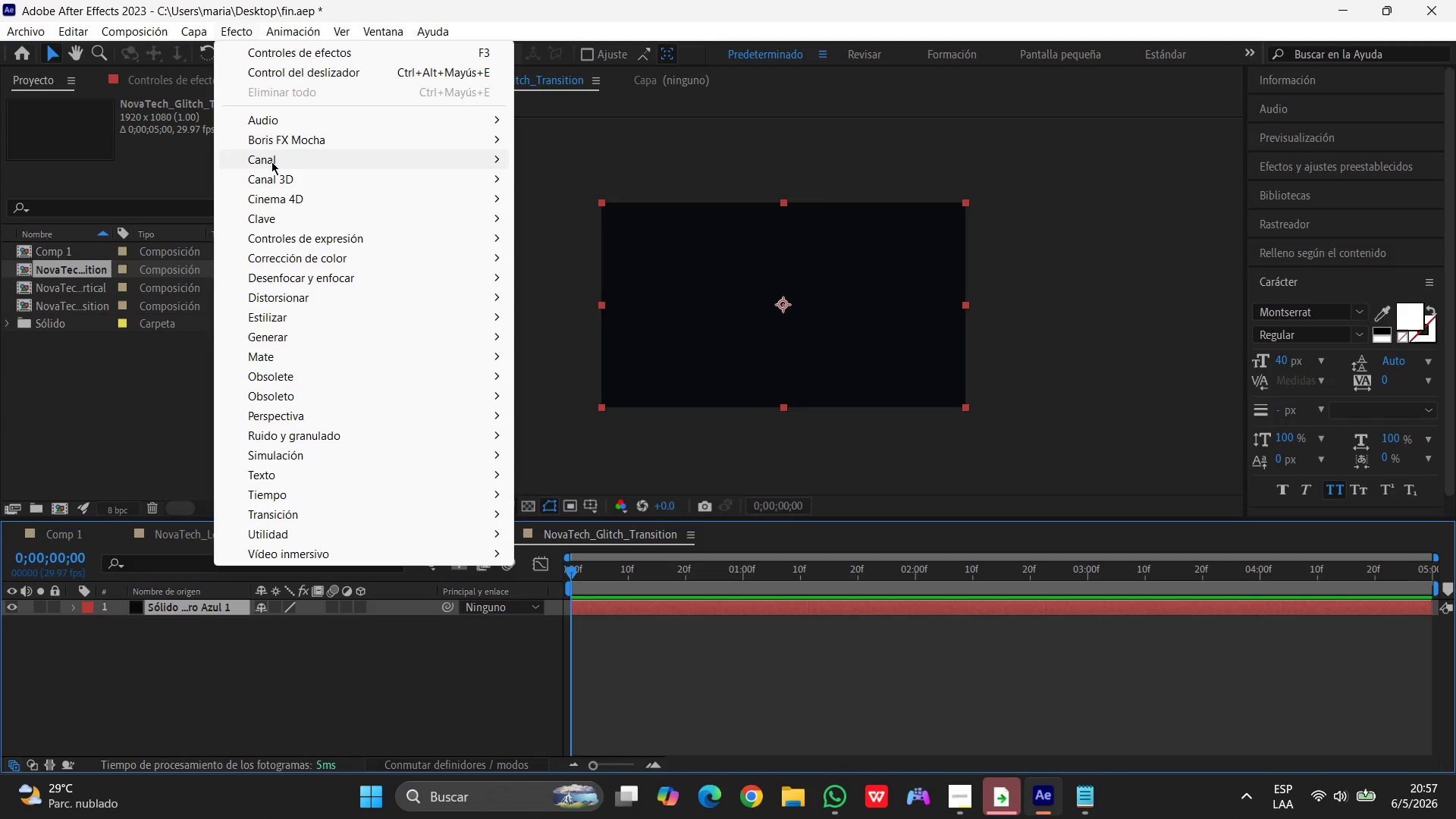 
wait(5.11)
 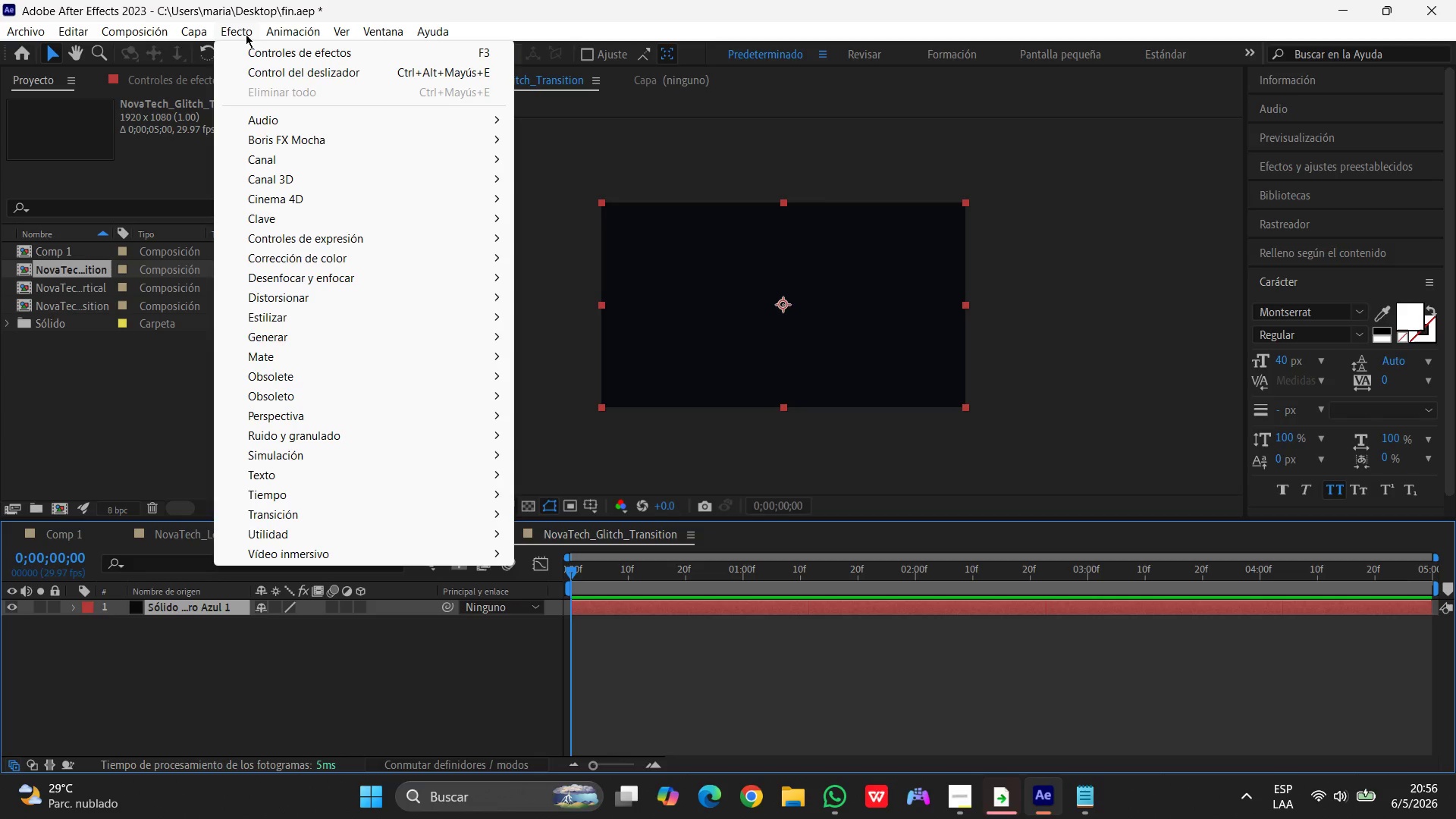 
left_click([327, 438])
 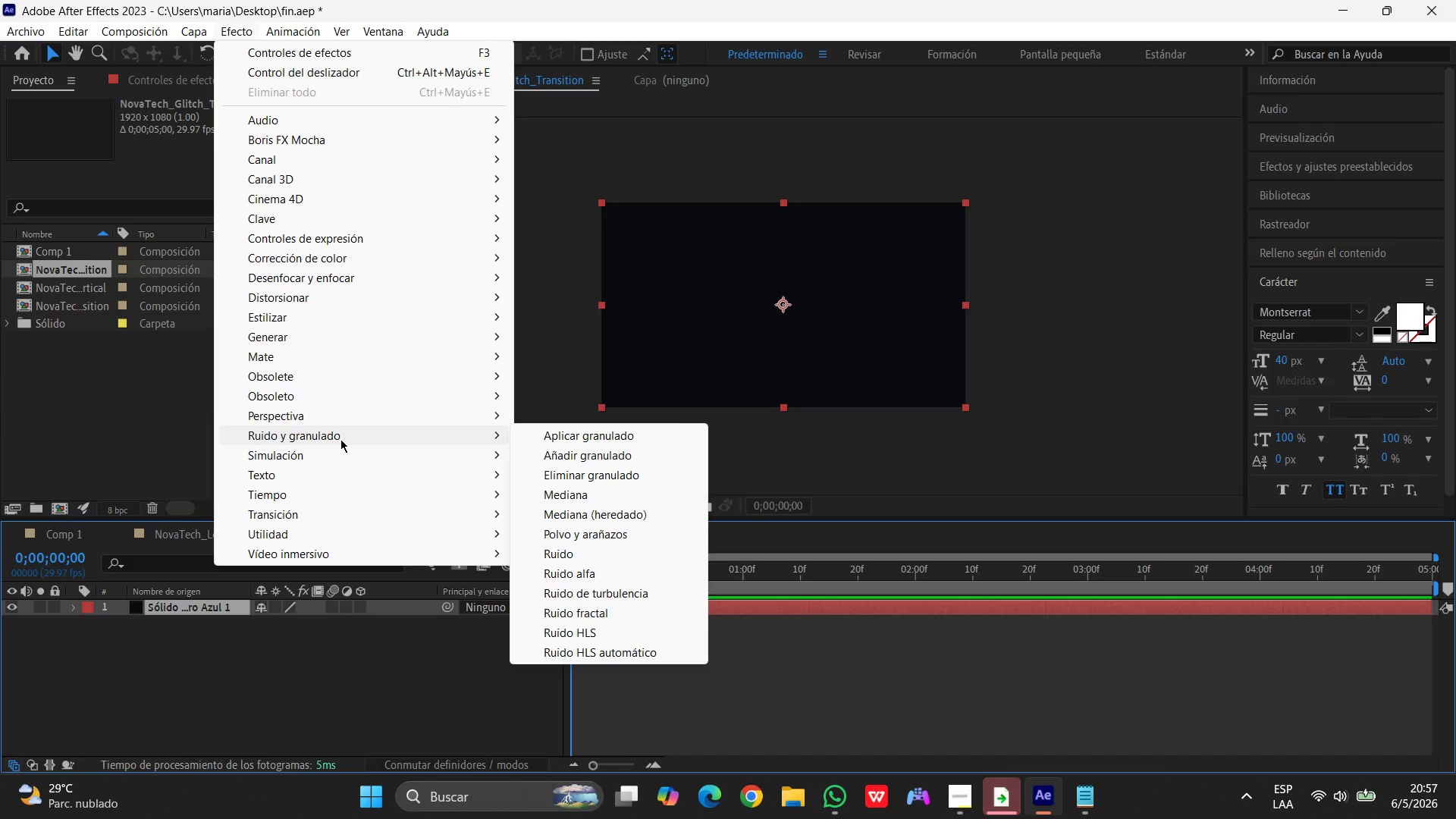 
wait(7.73)
 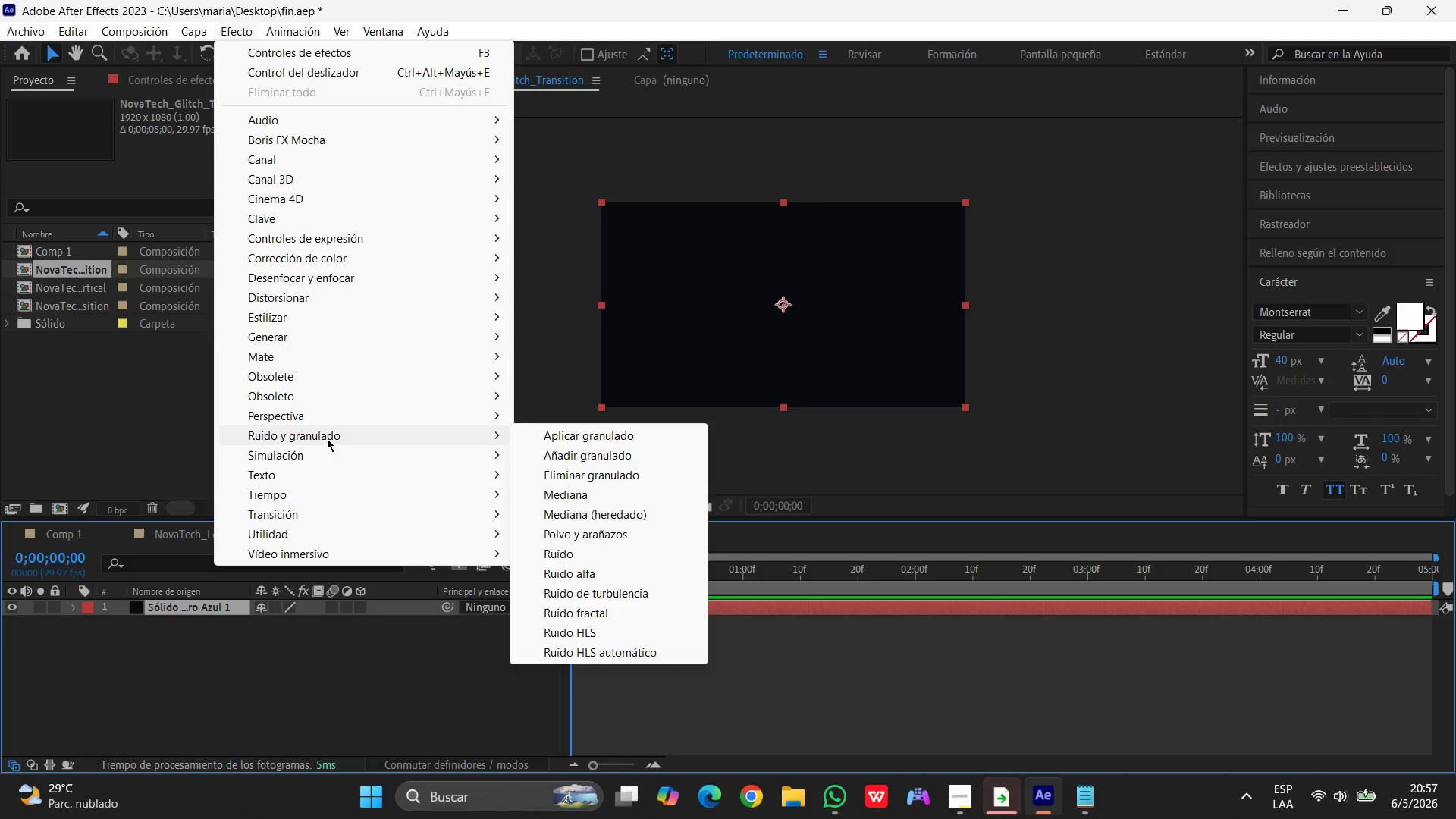 
left_click([579, 616])
 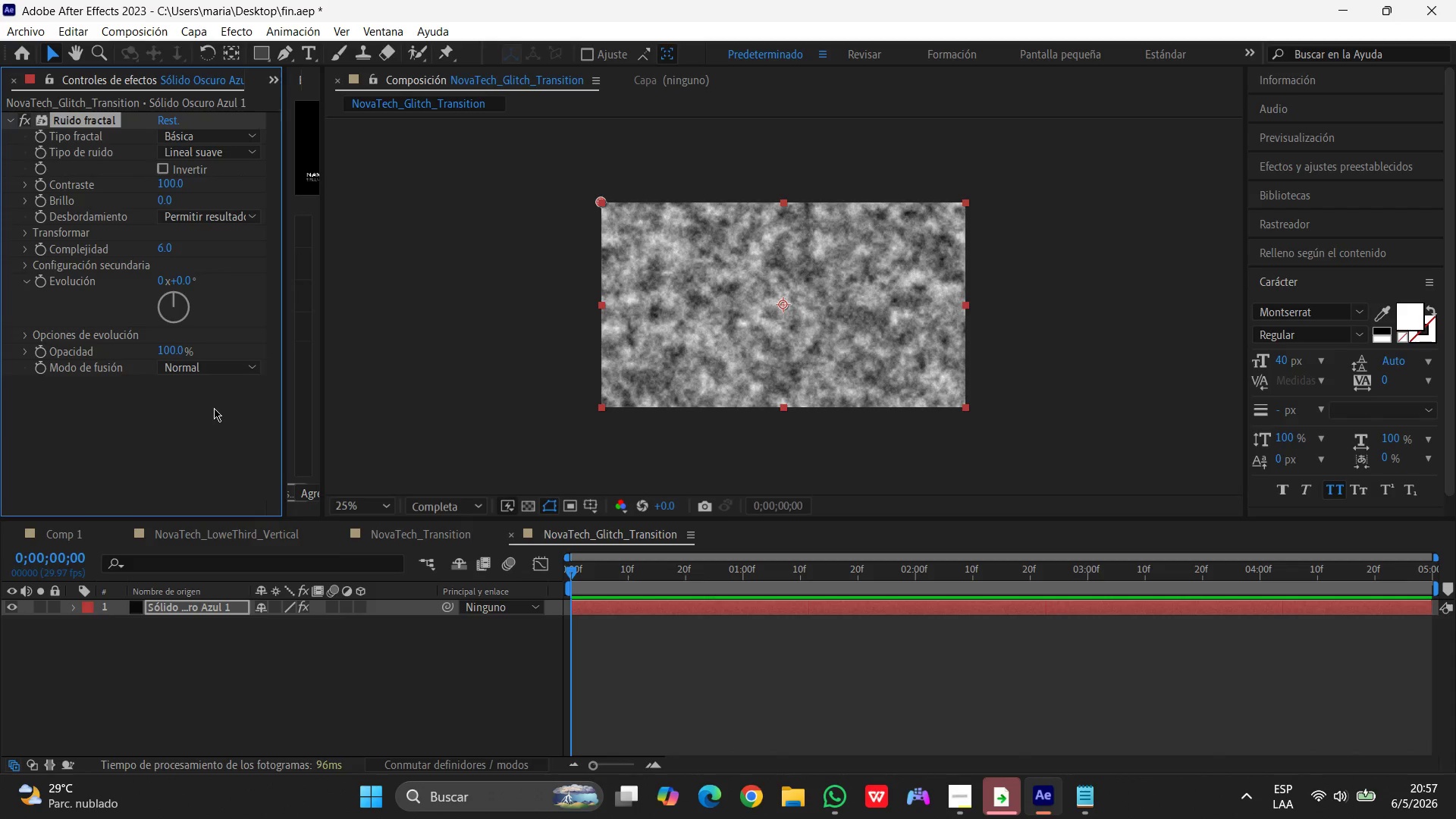 
wait(9.17)
 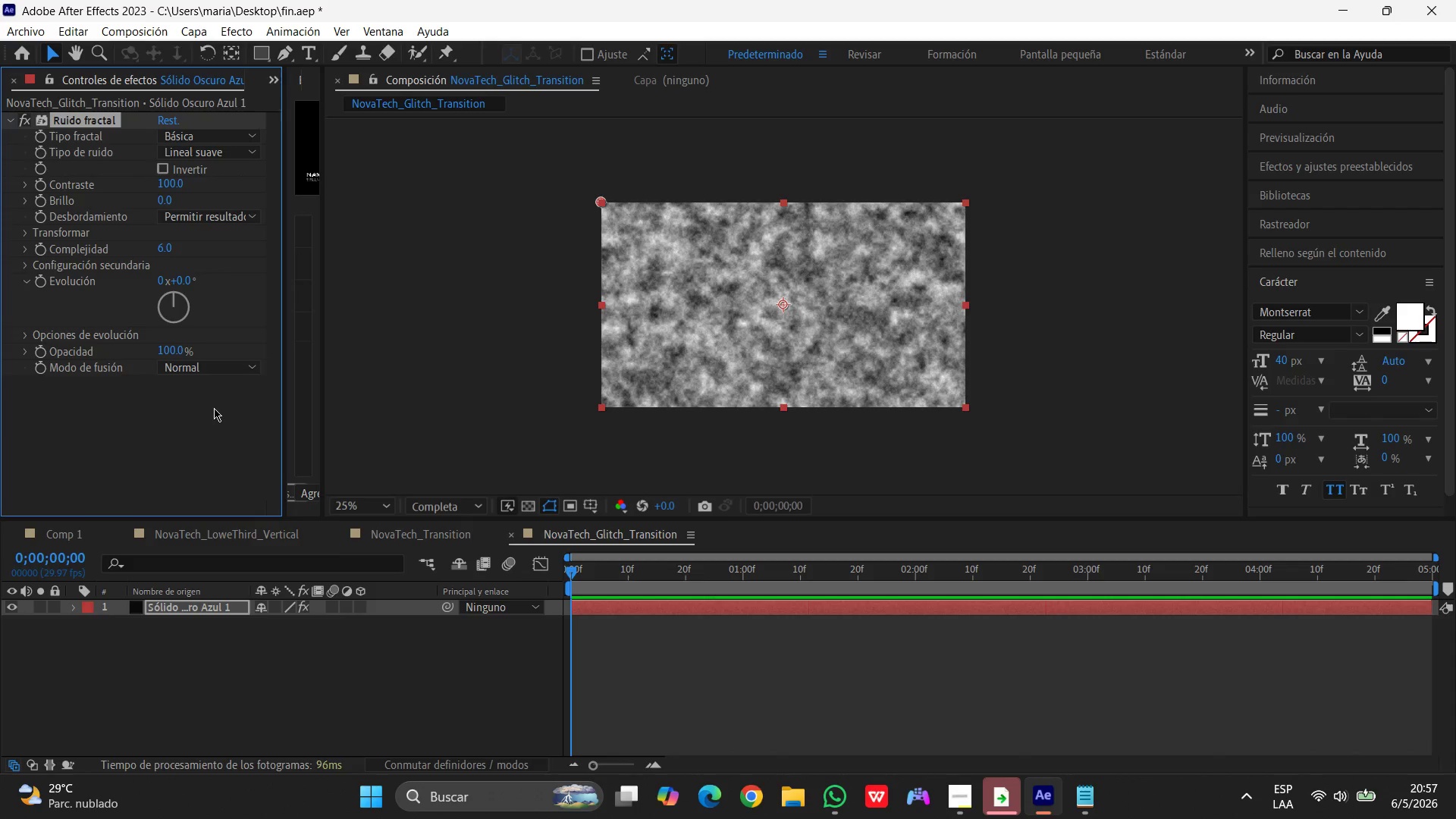 
left_click([167, 180])
 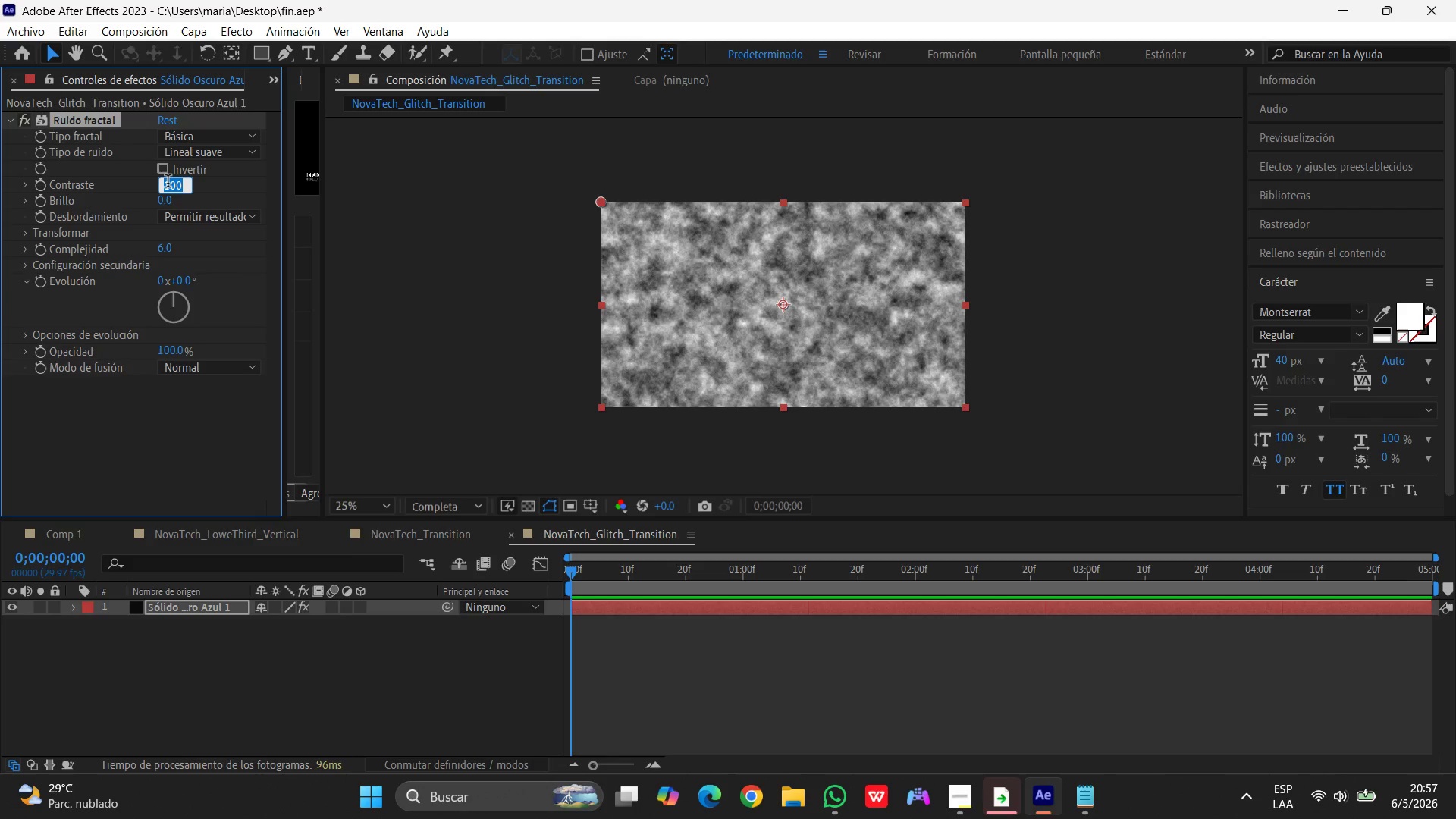 
key(Numpad2)
 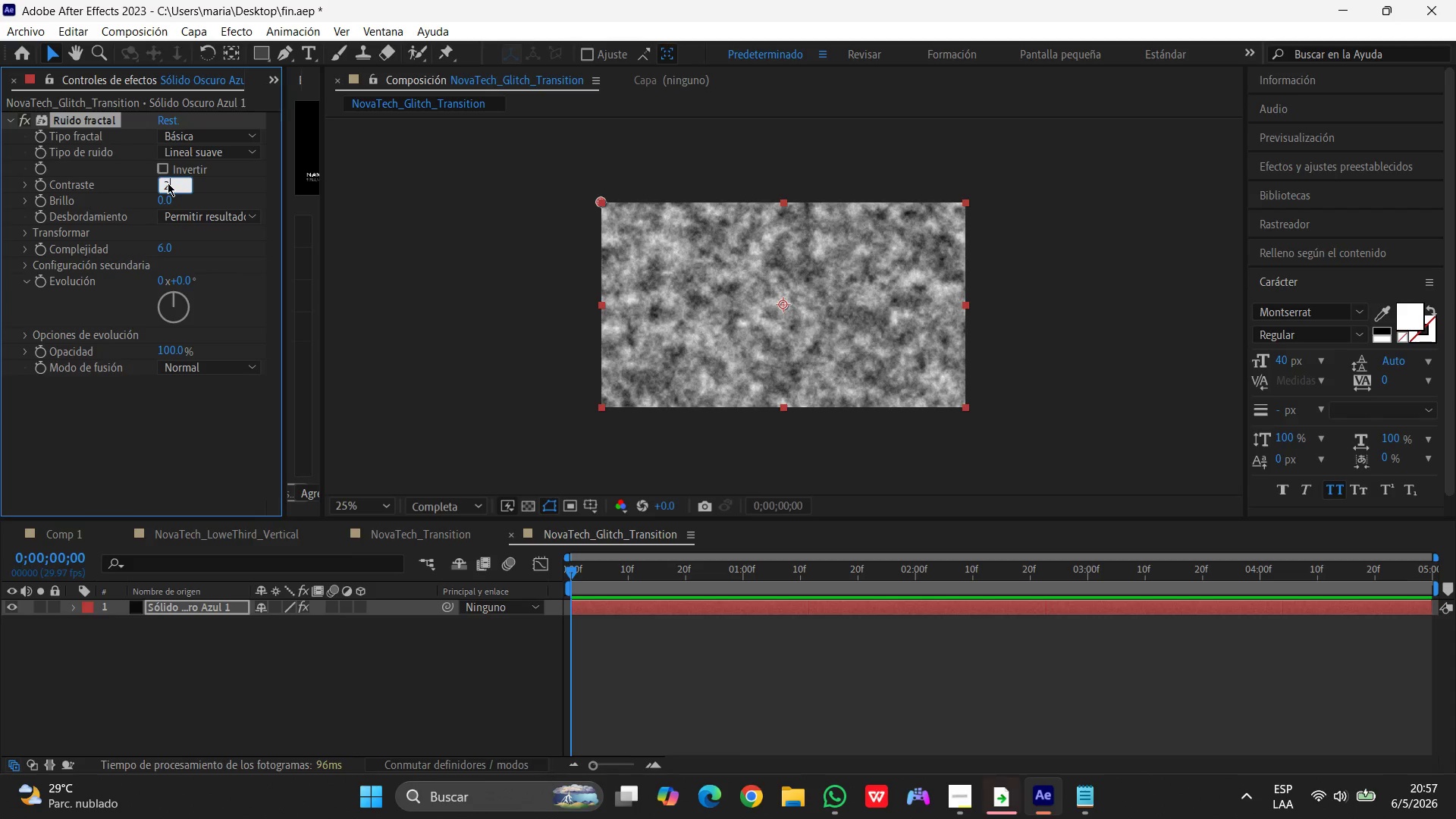 
key(Numpad0)
 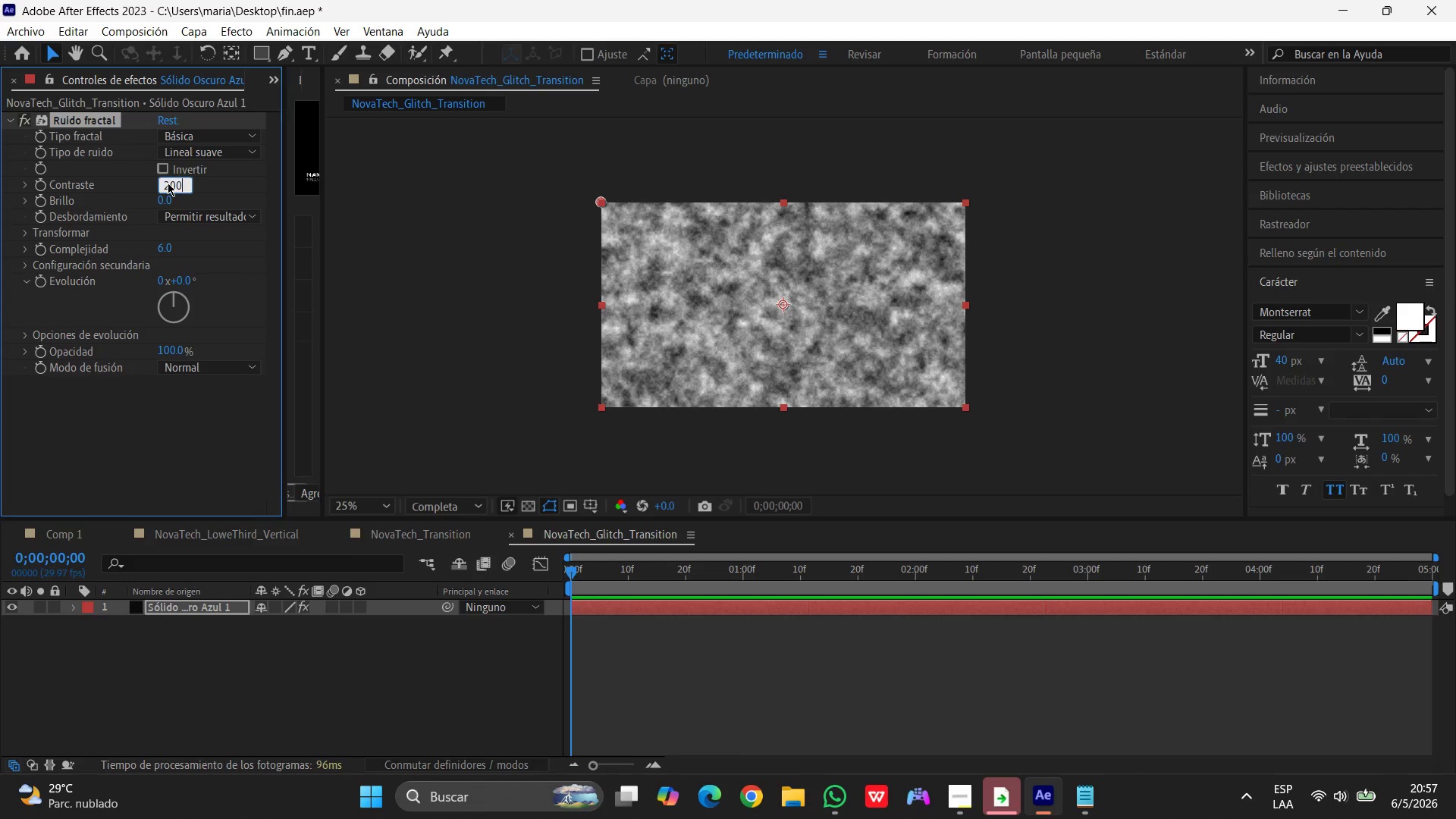 
key(Numpad0)
 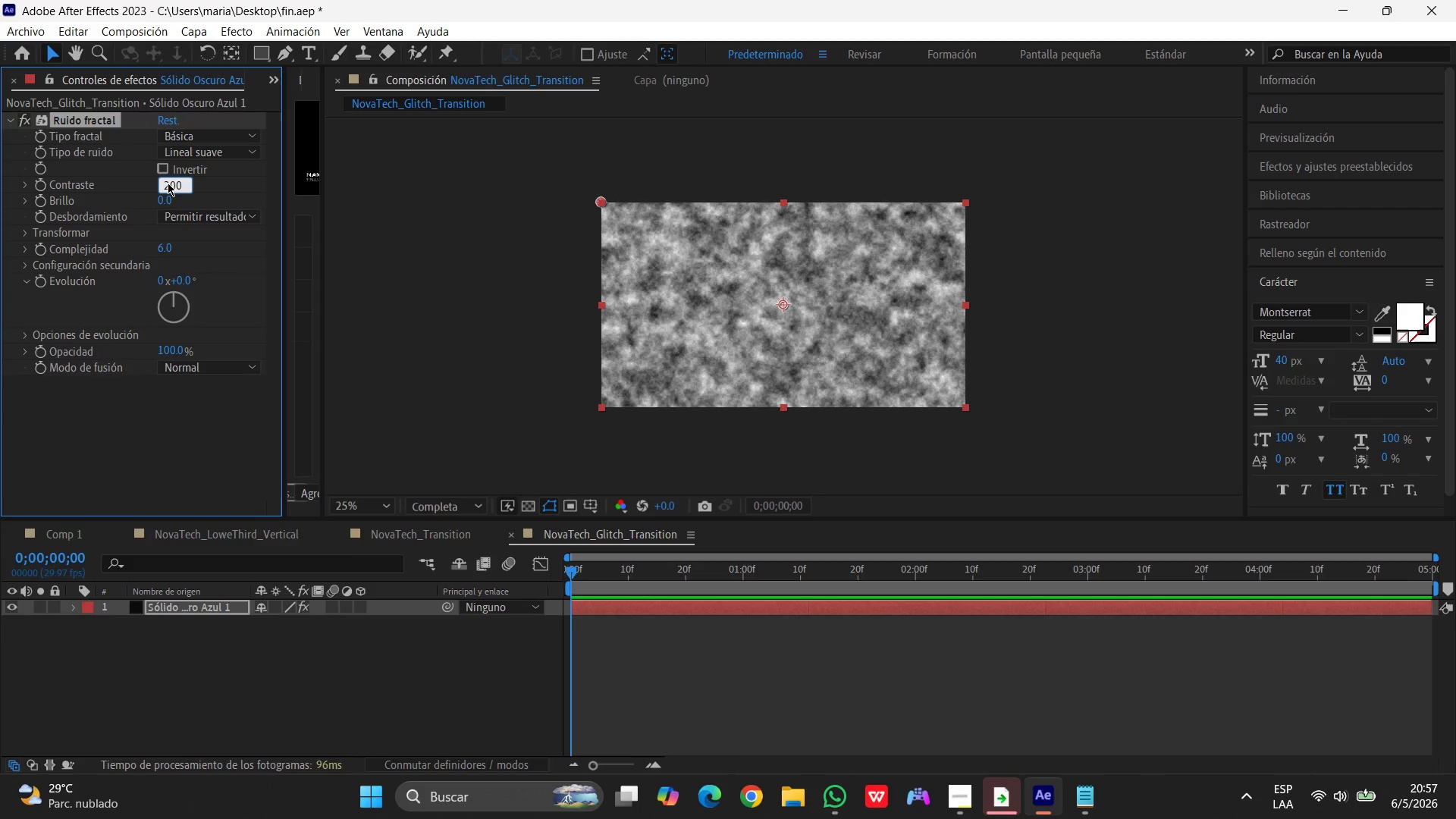 
key(Enter)
 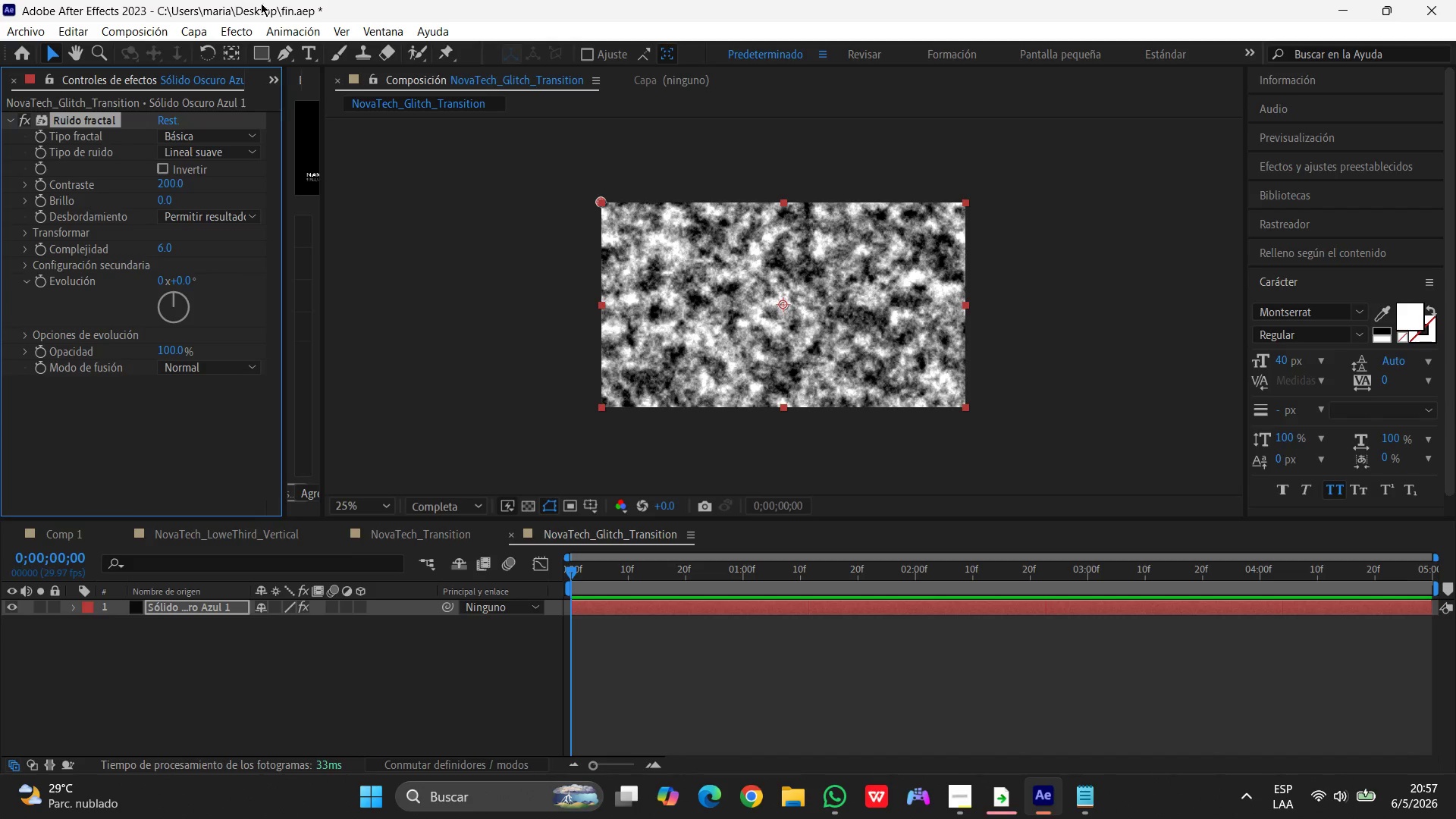 
left_click([244, 27])
 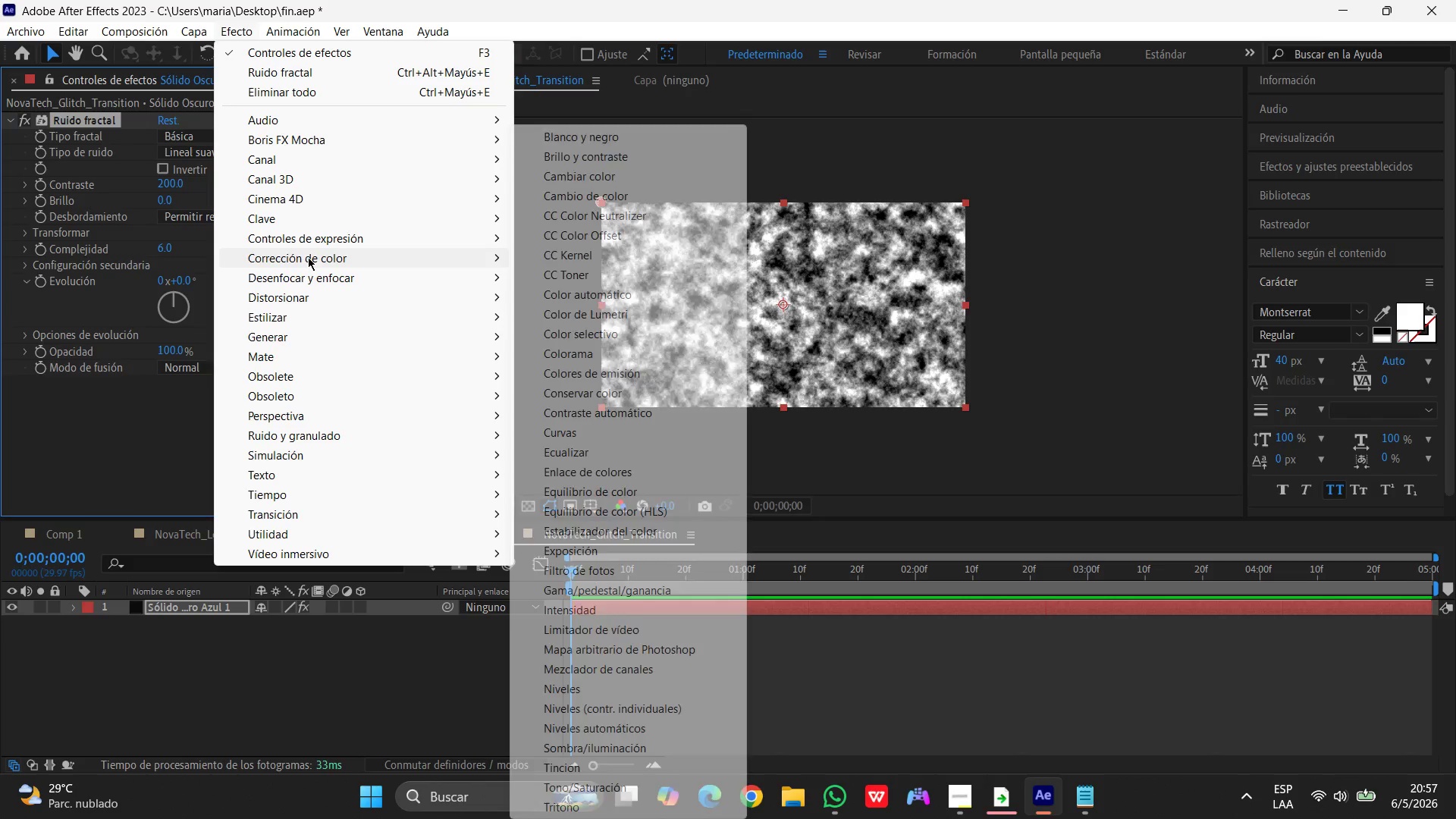 
left_click([298, 299])
 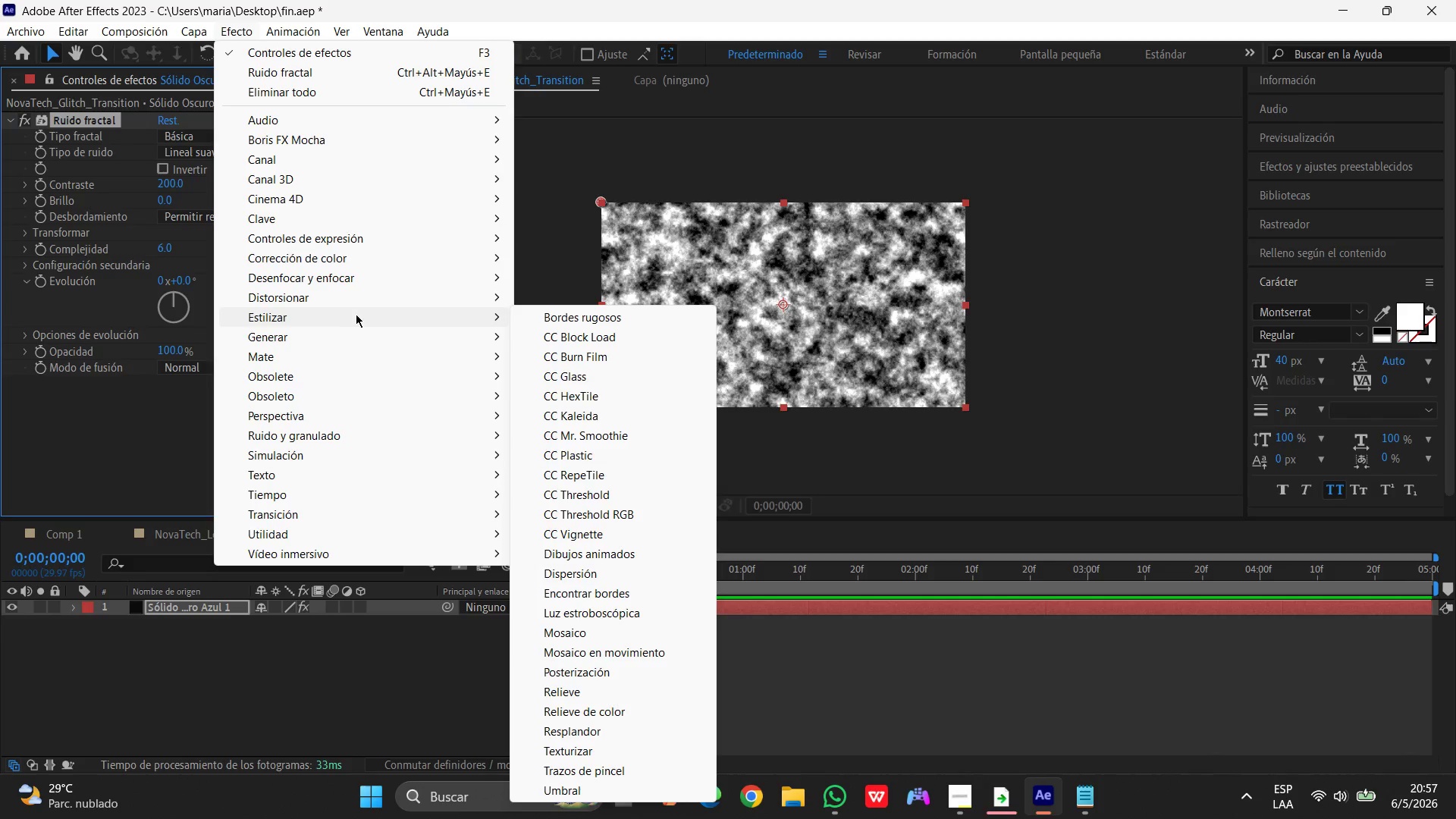 
left_click([288, 300])
 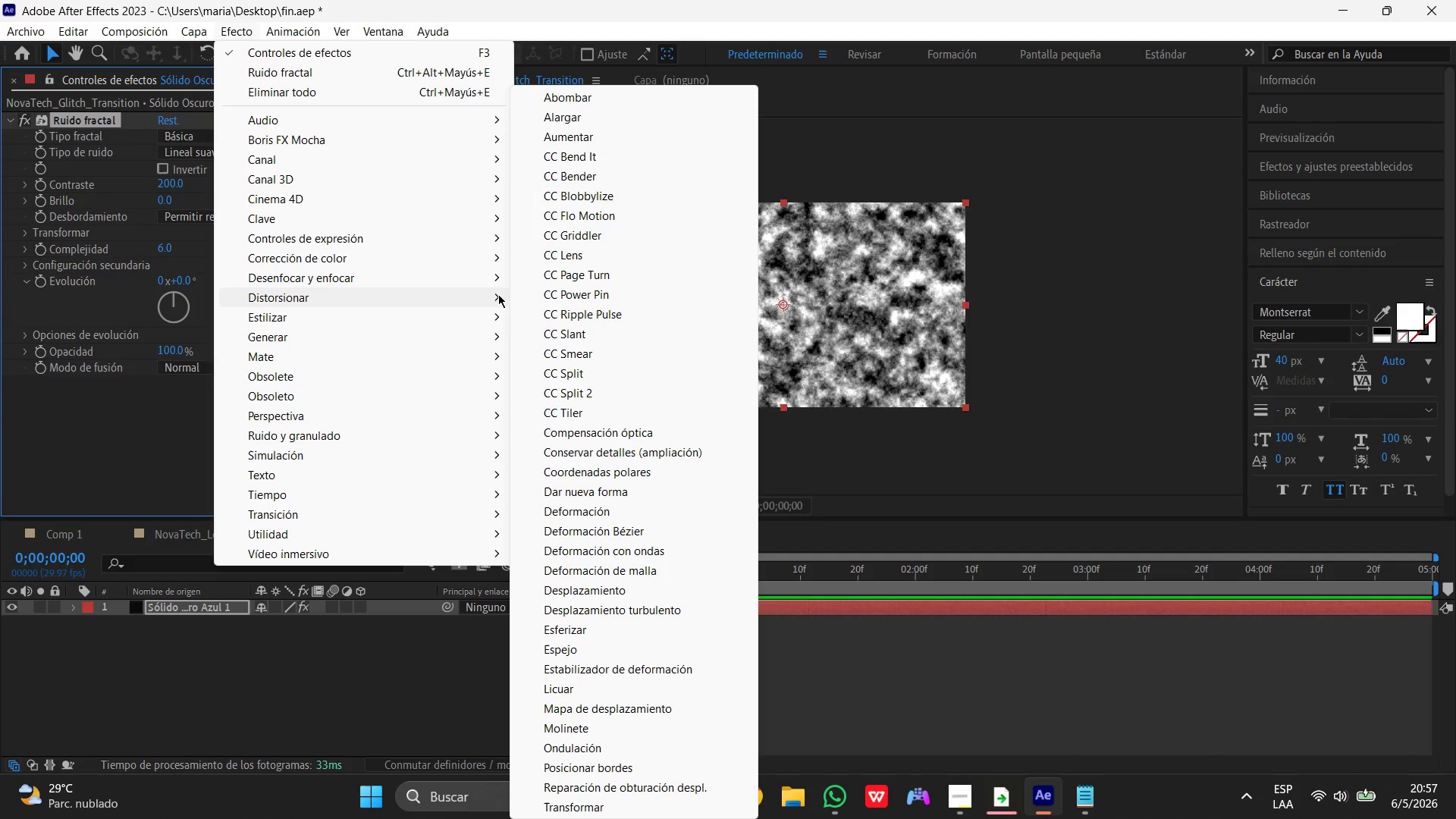 
wait(5.12)
 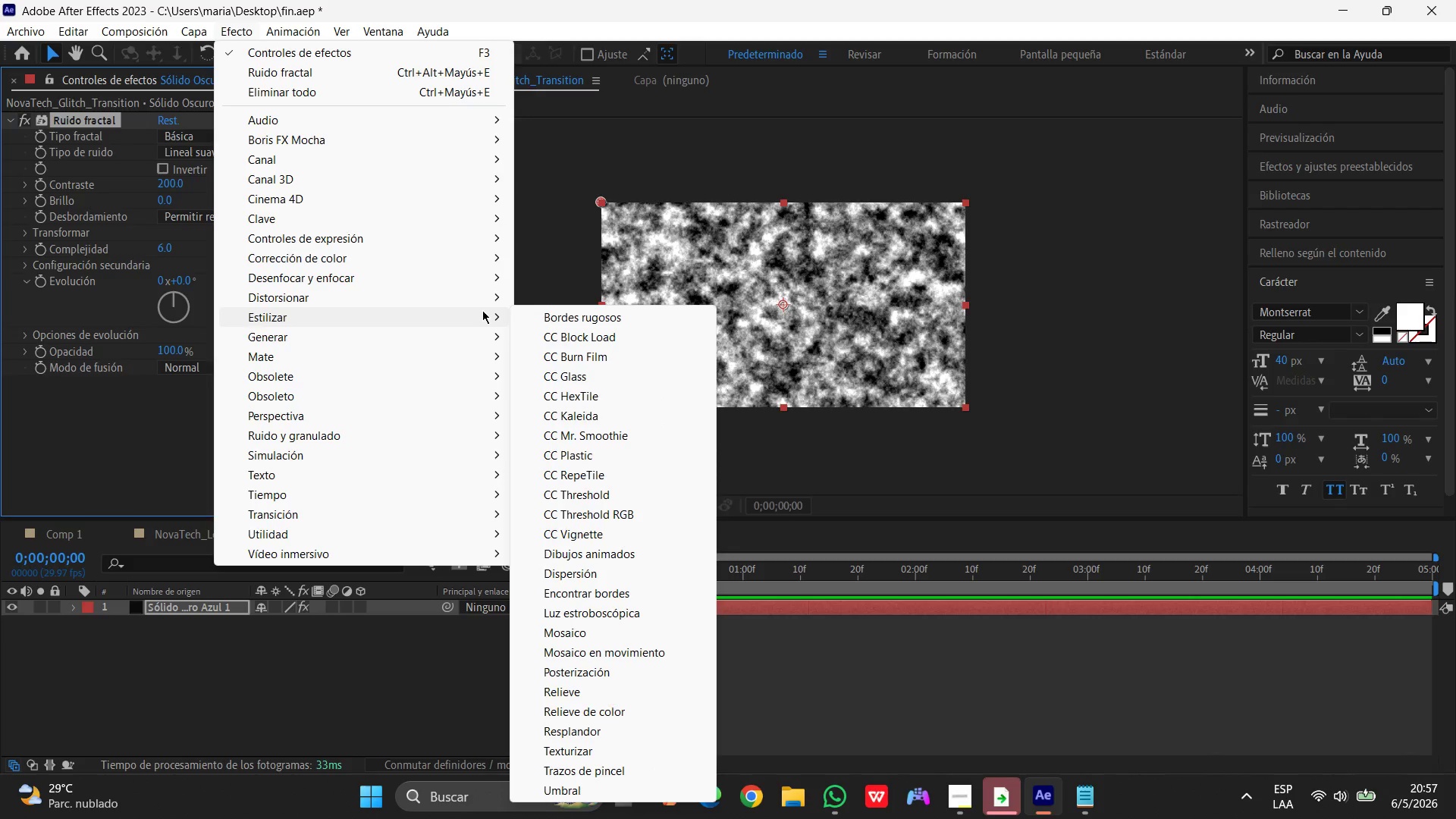 
left_click([642, 710])
 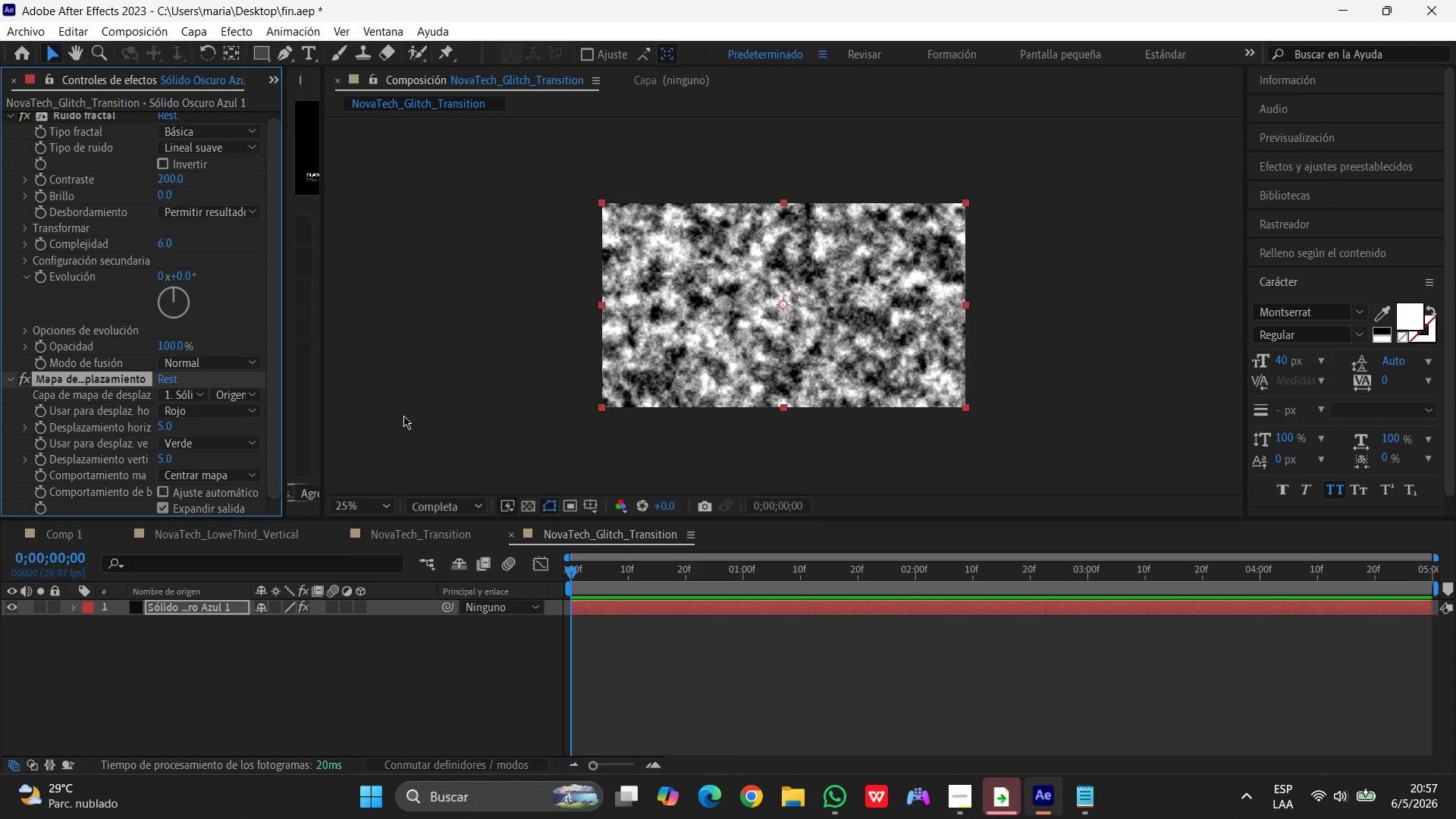 
wait(14.11)
 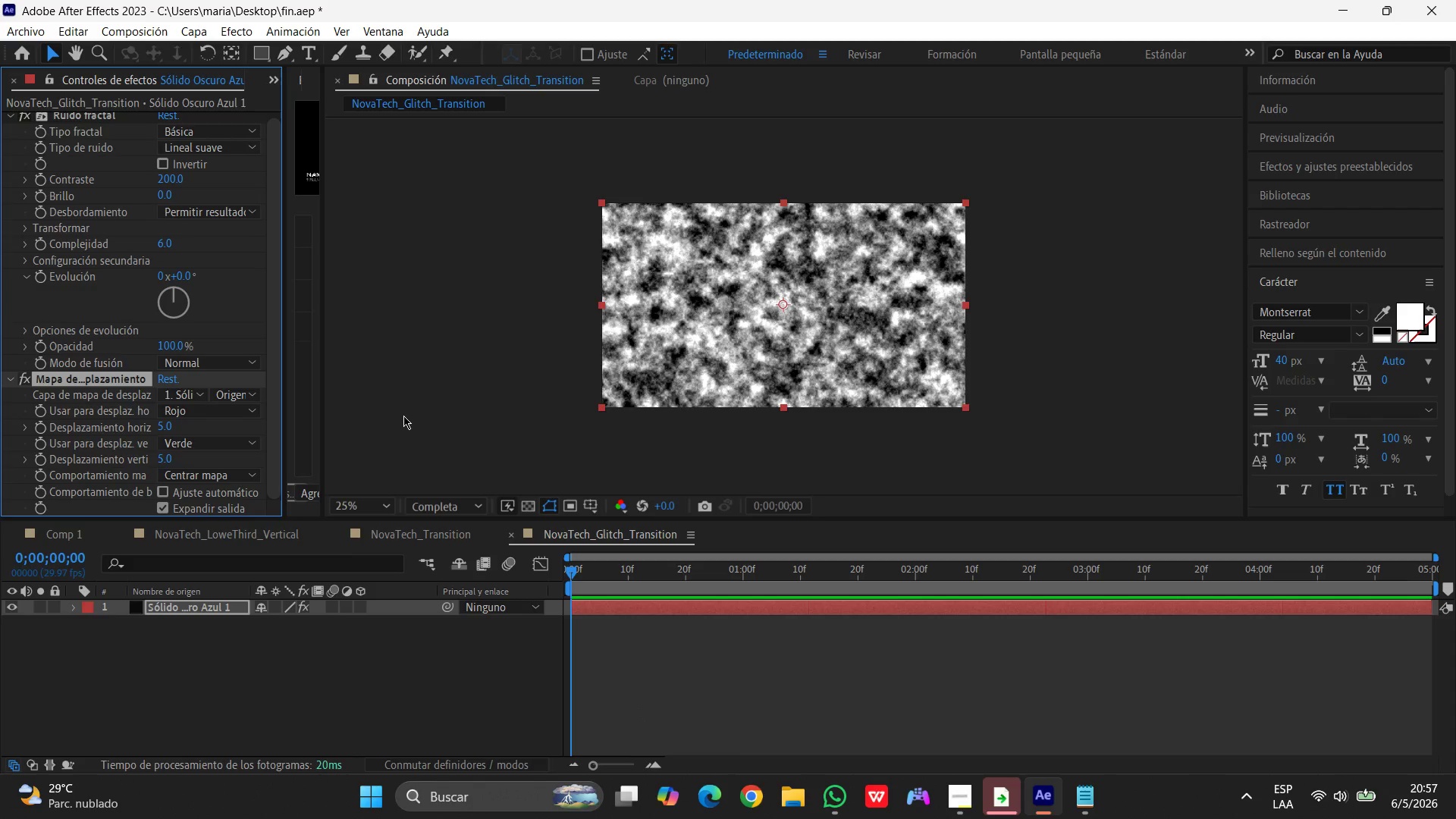 
left_click([168, 425])
 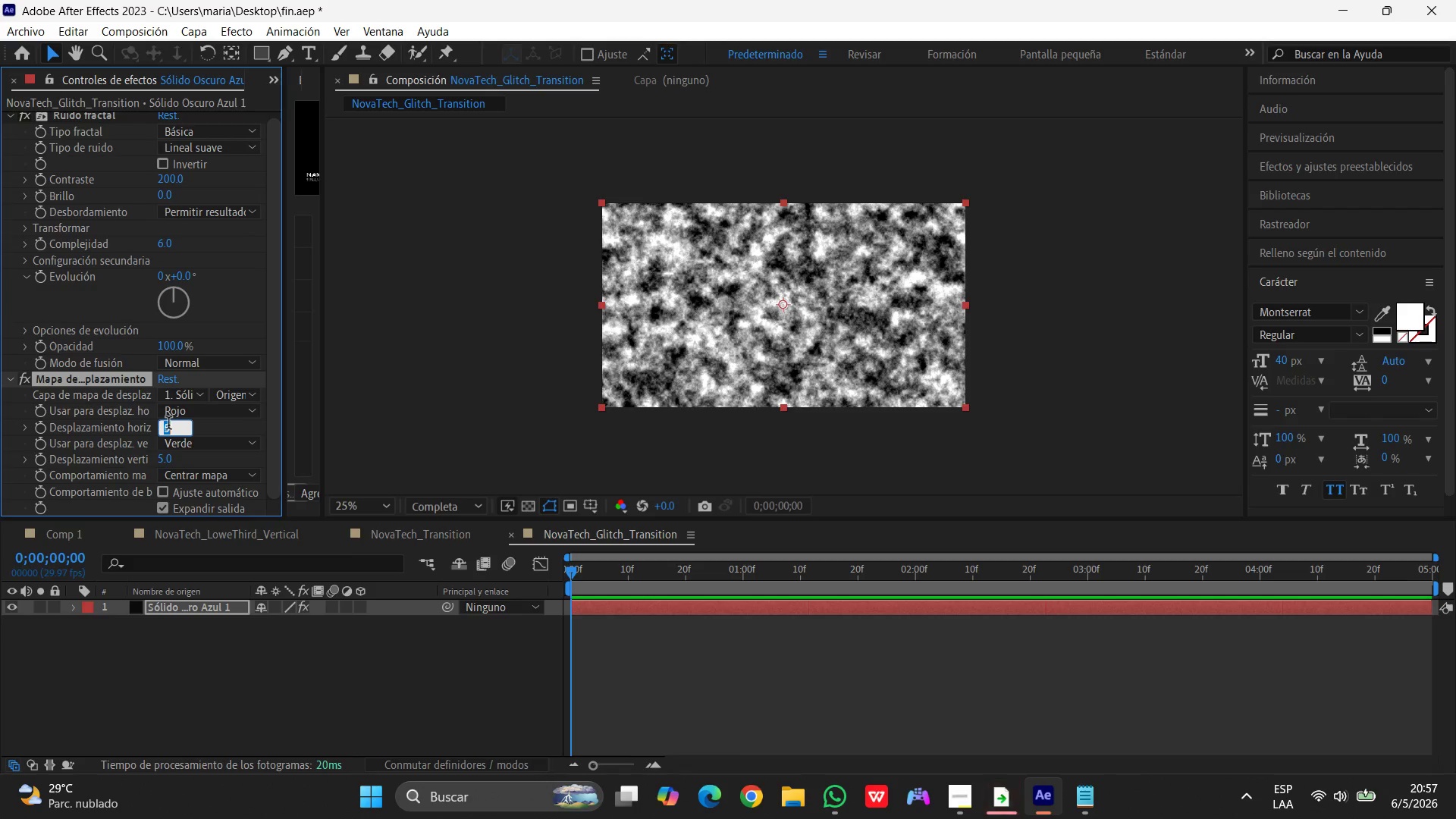 
key(Numpad0)
 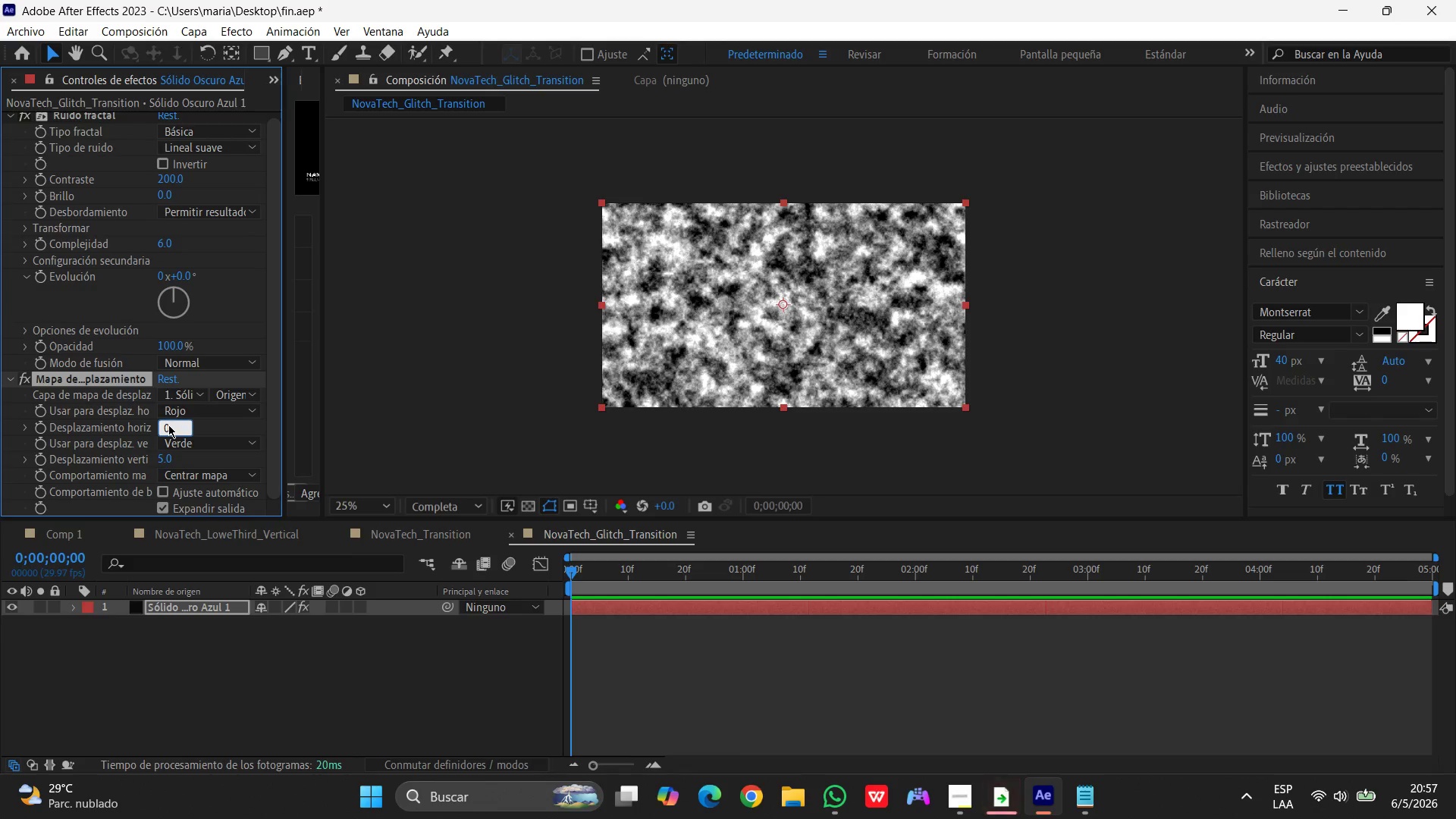 
key(Enter)
 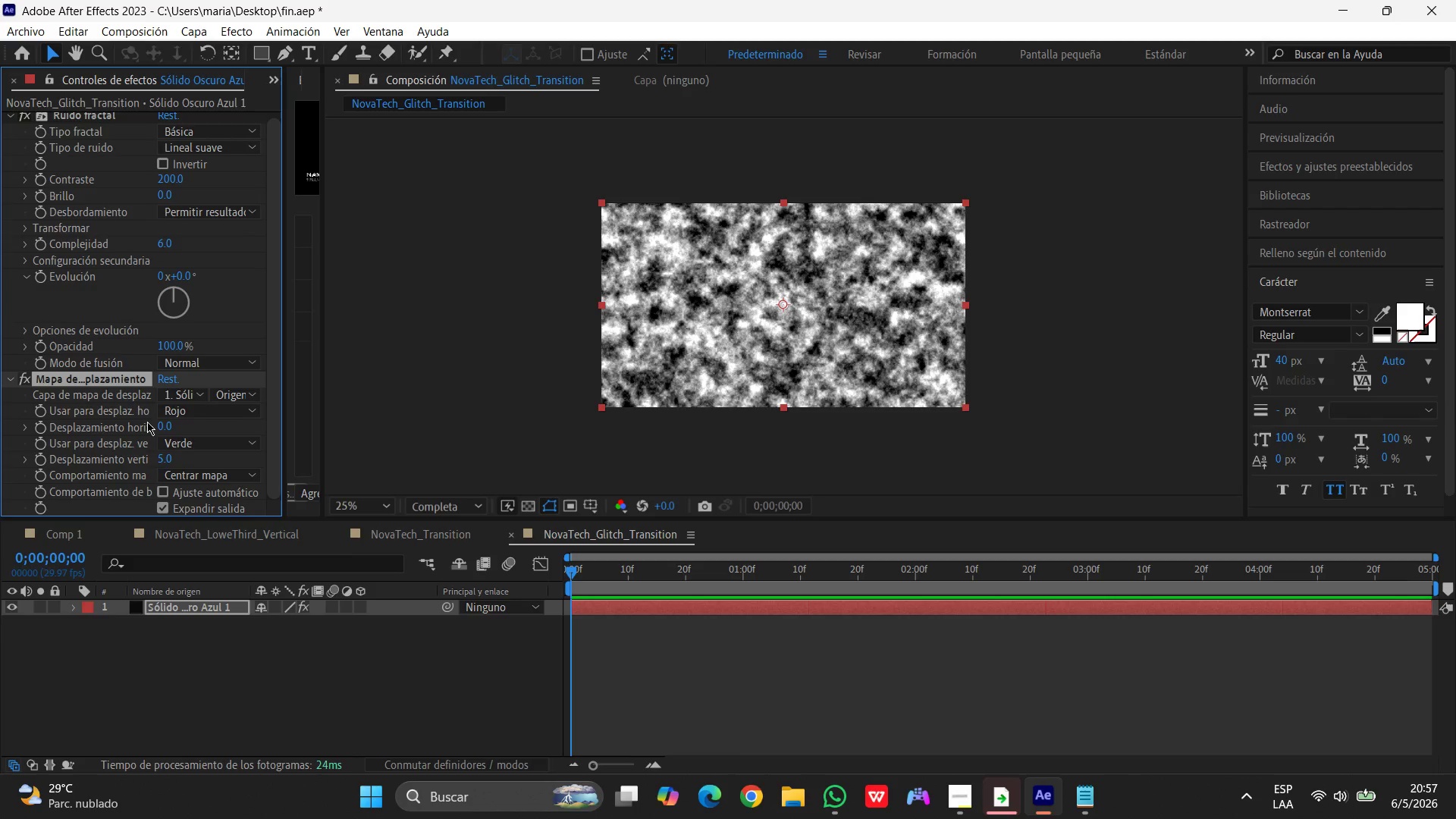 
left_click([35, 427])
 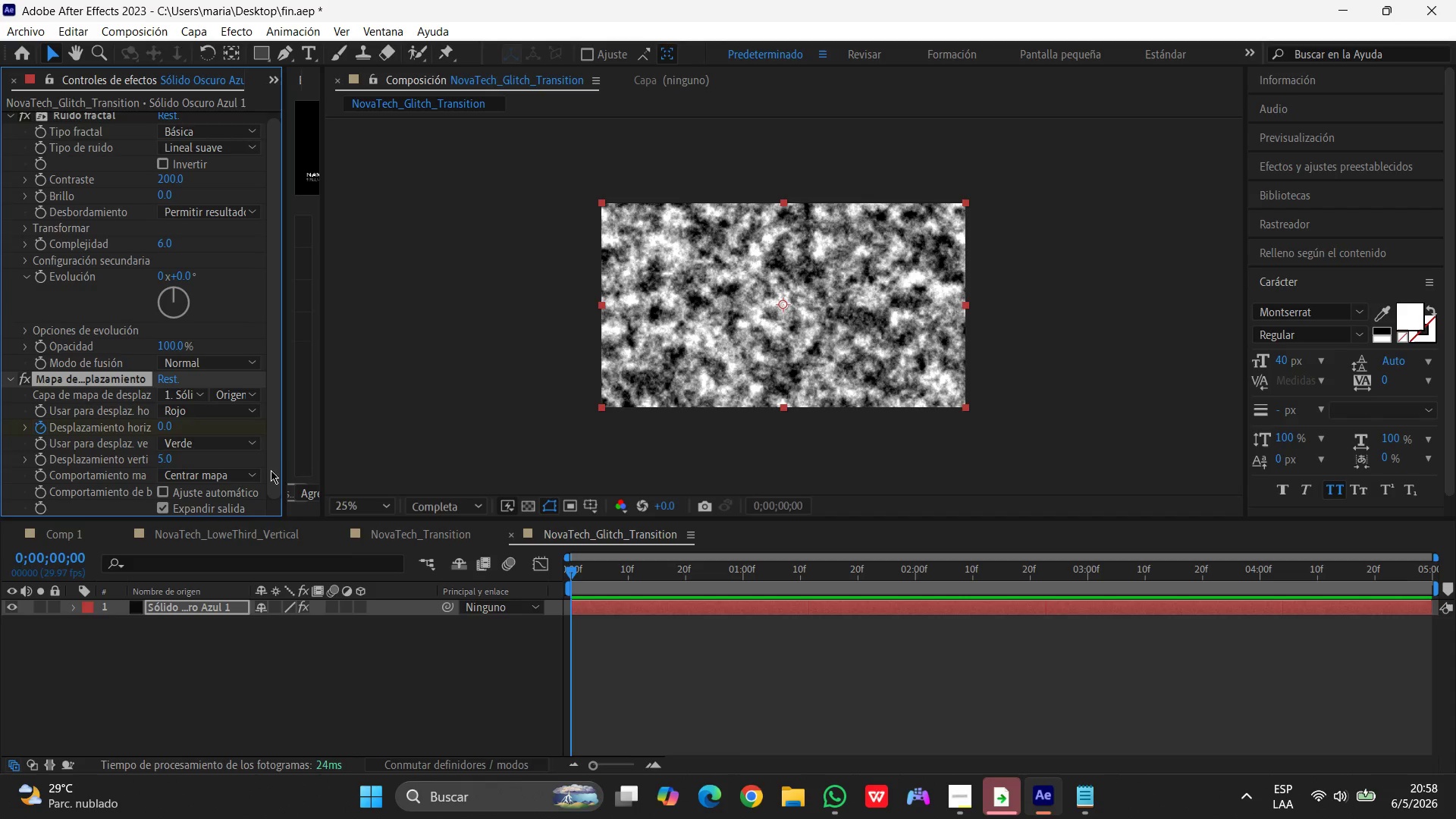 
left_click([160, 425])
 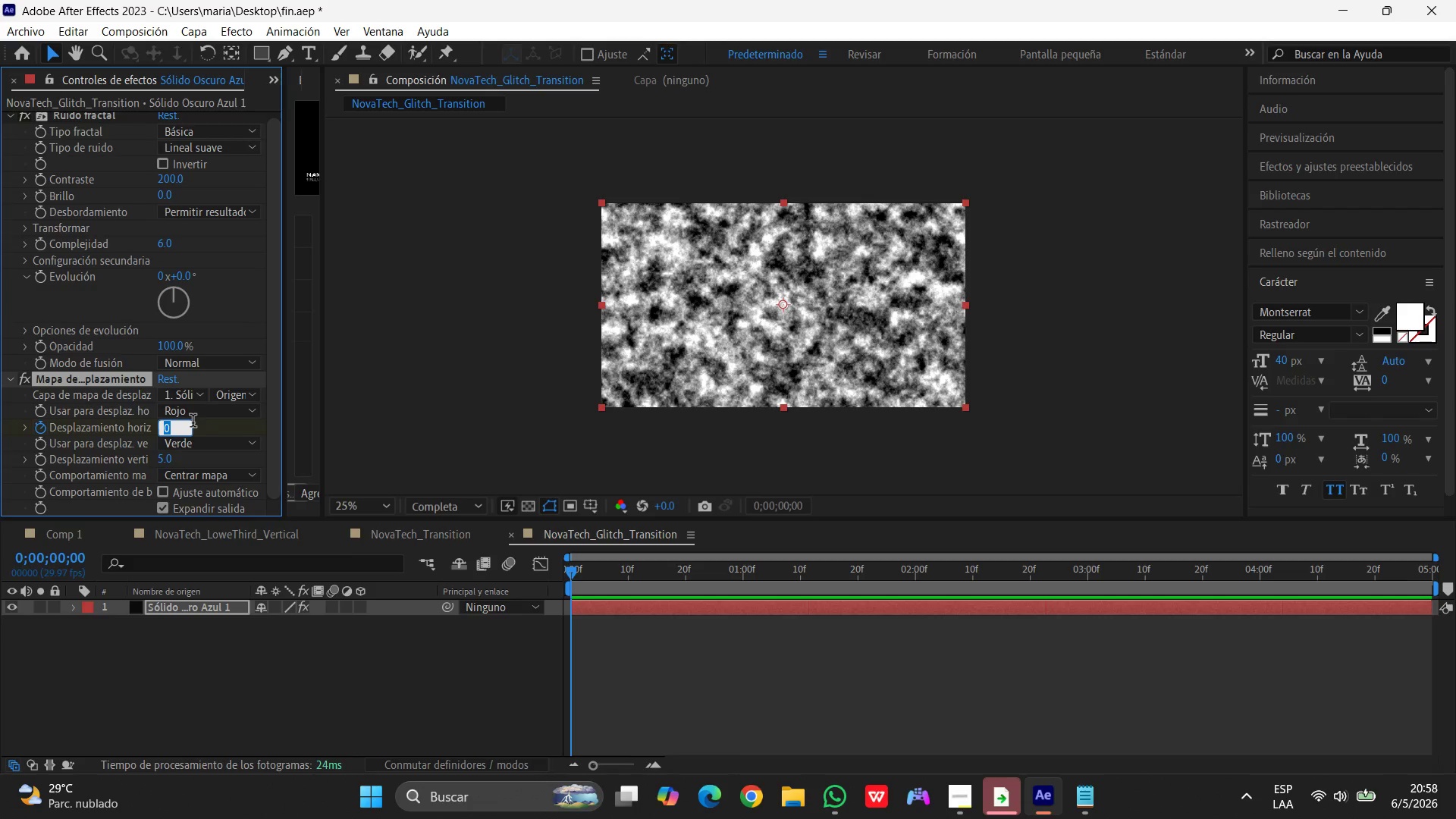 
key(Numpad0)
 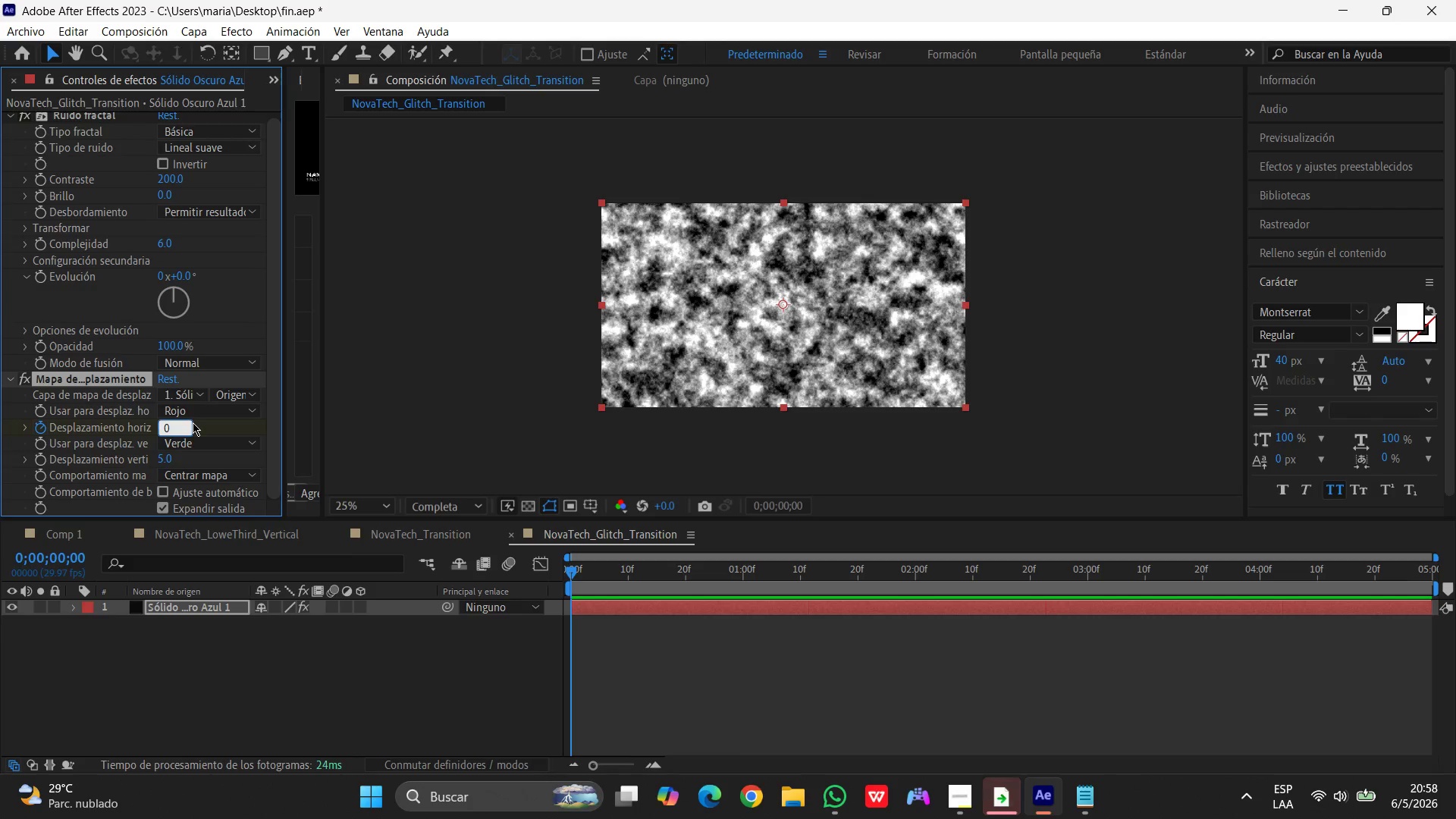 
key(Enter)
 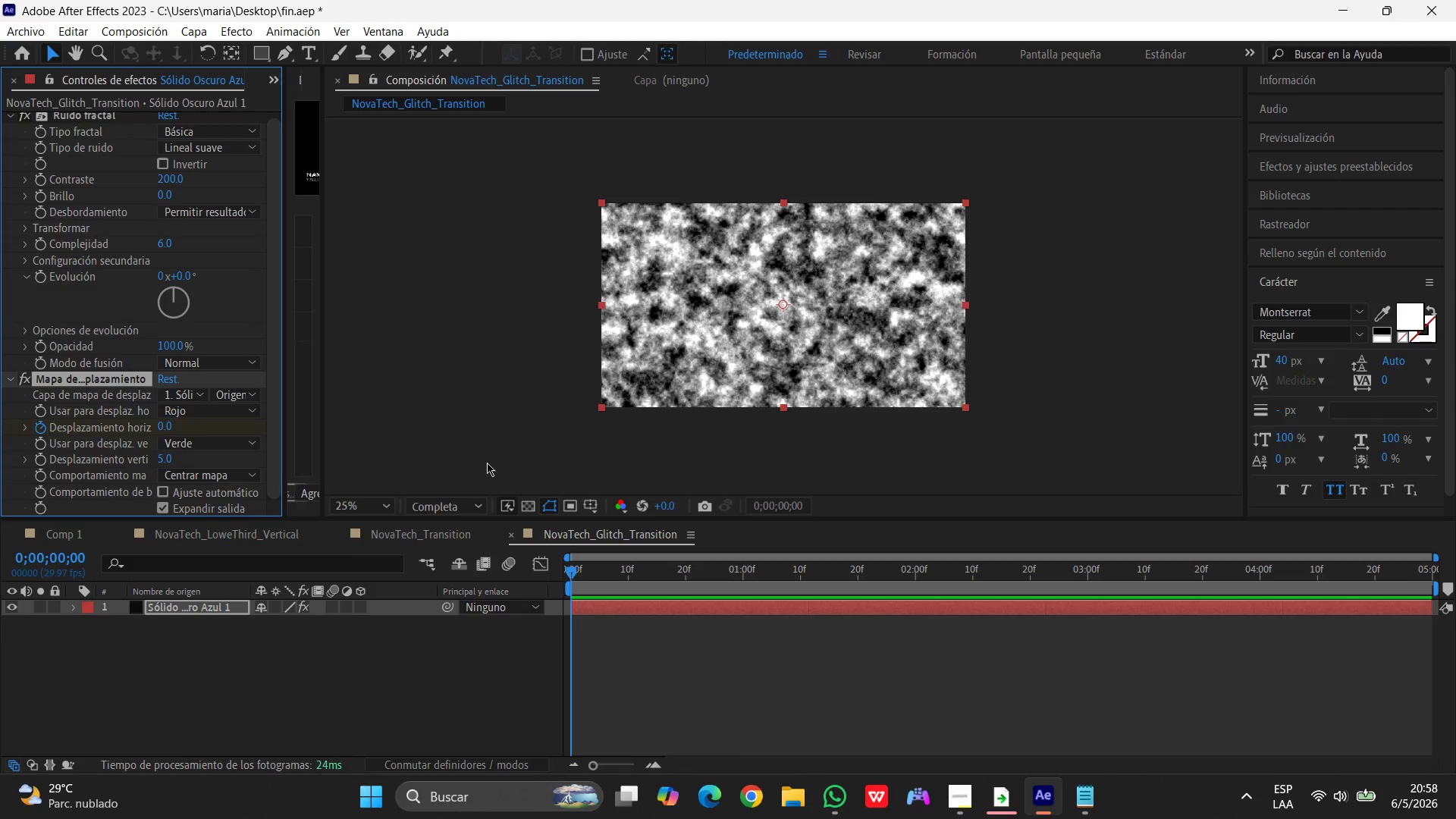 
wait(5.01)
 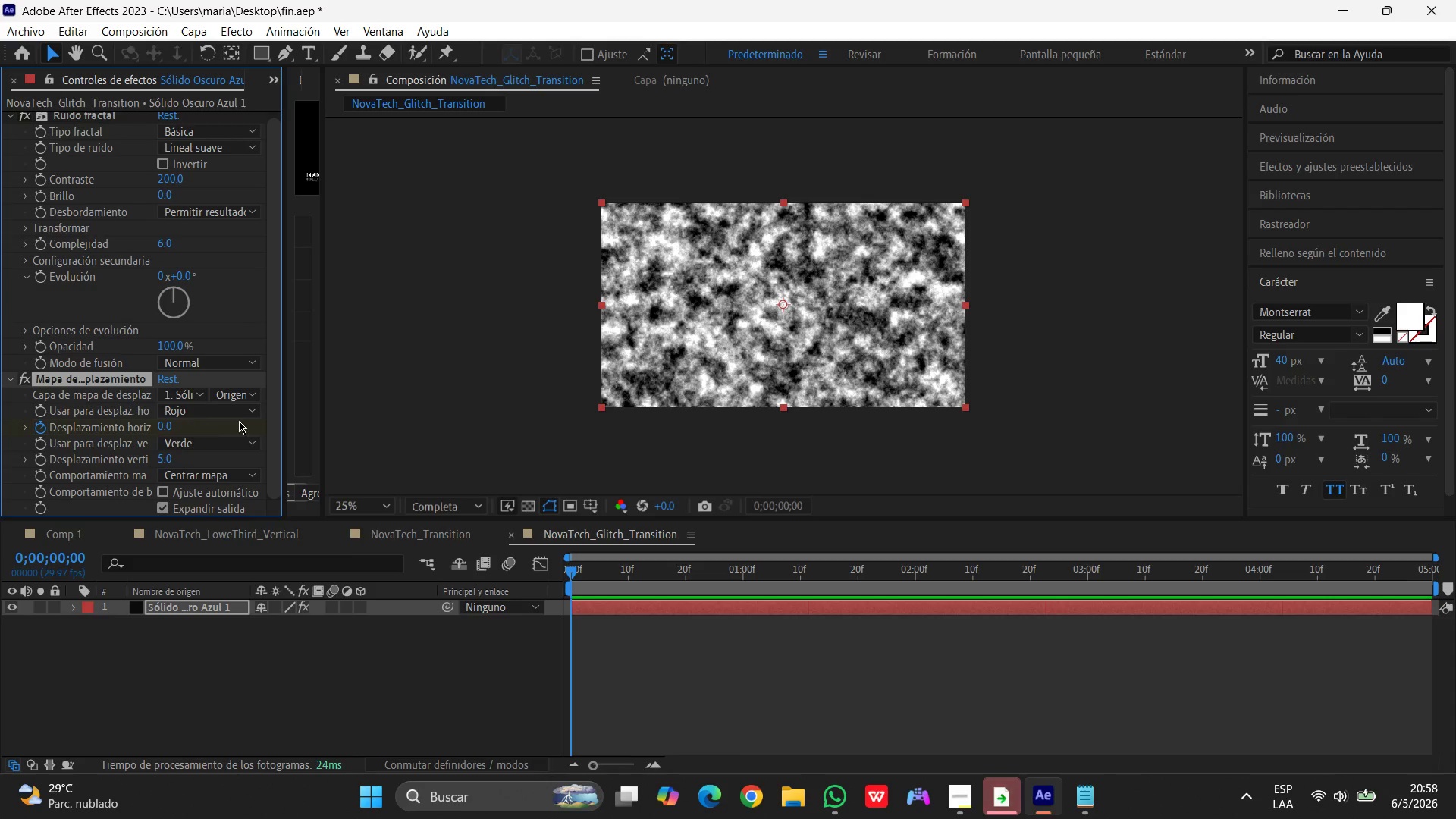 
left_click_drag(start_coordinate=[572, 571], to_coordinate=[584, 572])
 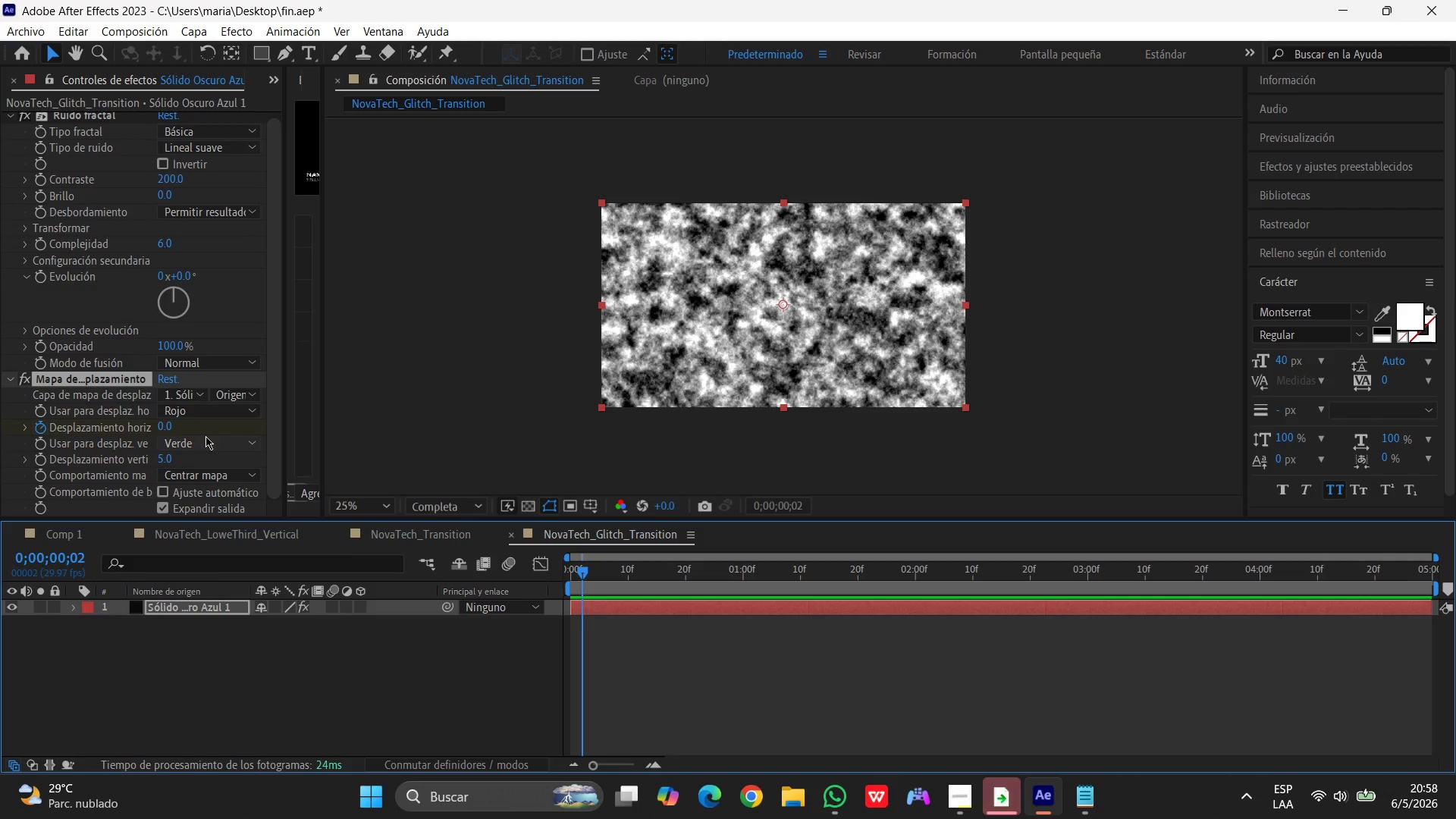 
left_click([187, 428])
 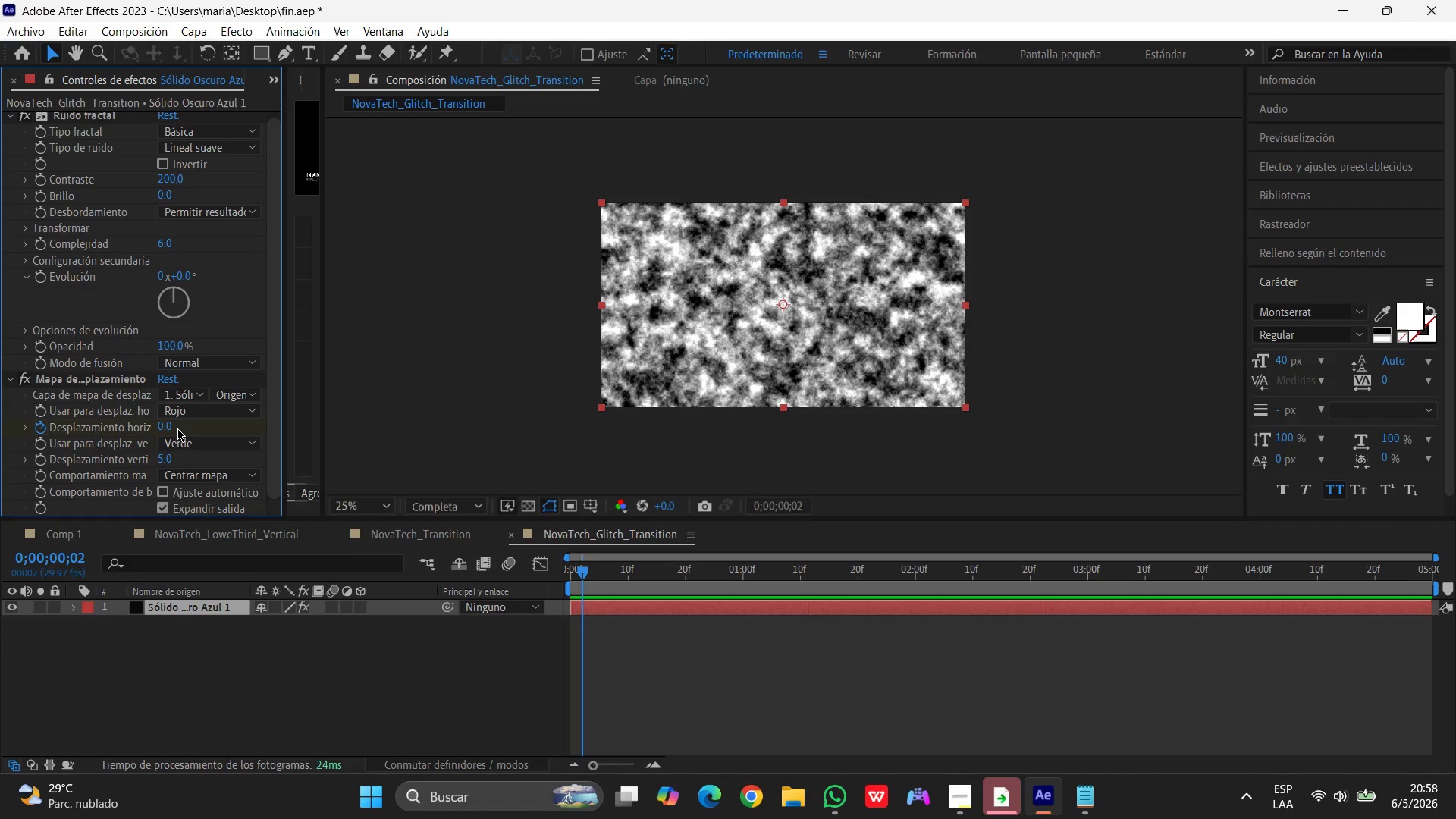 
left_click([177, 428])
 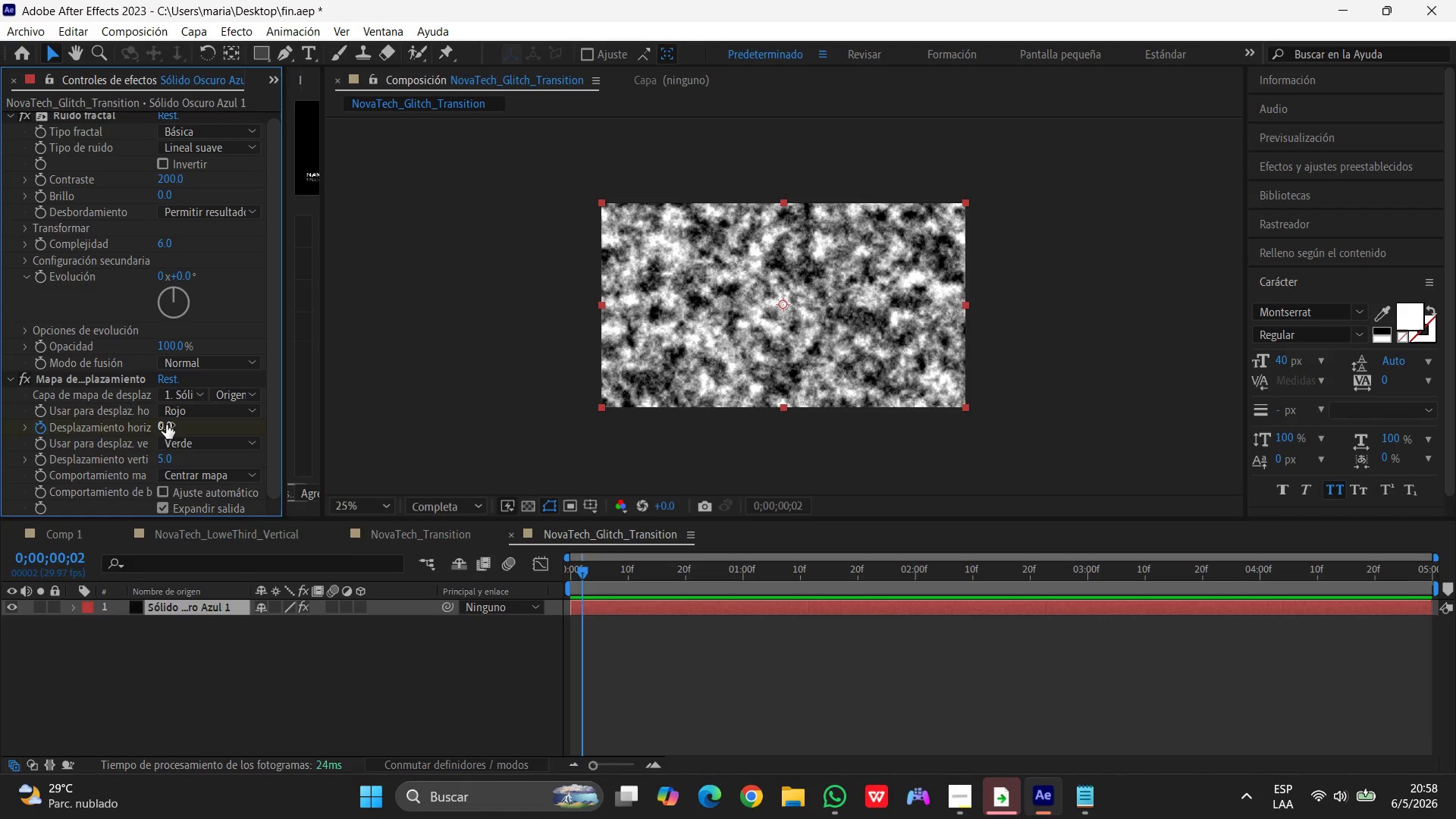 
left_click([166, 425])
 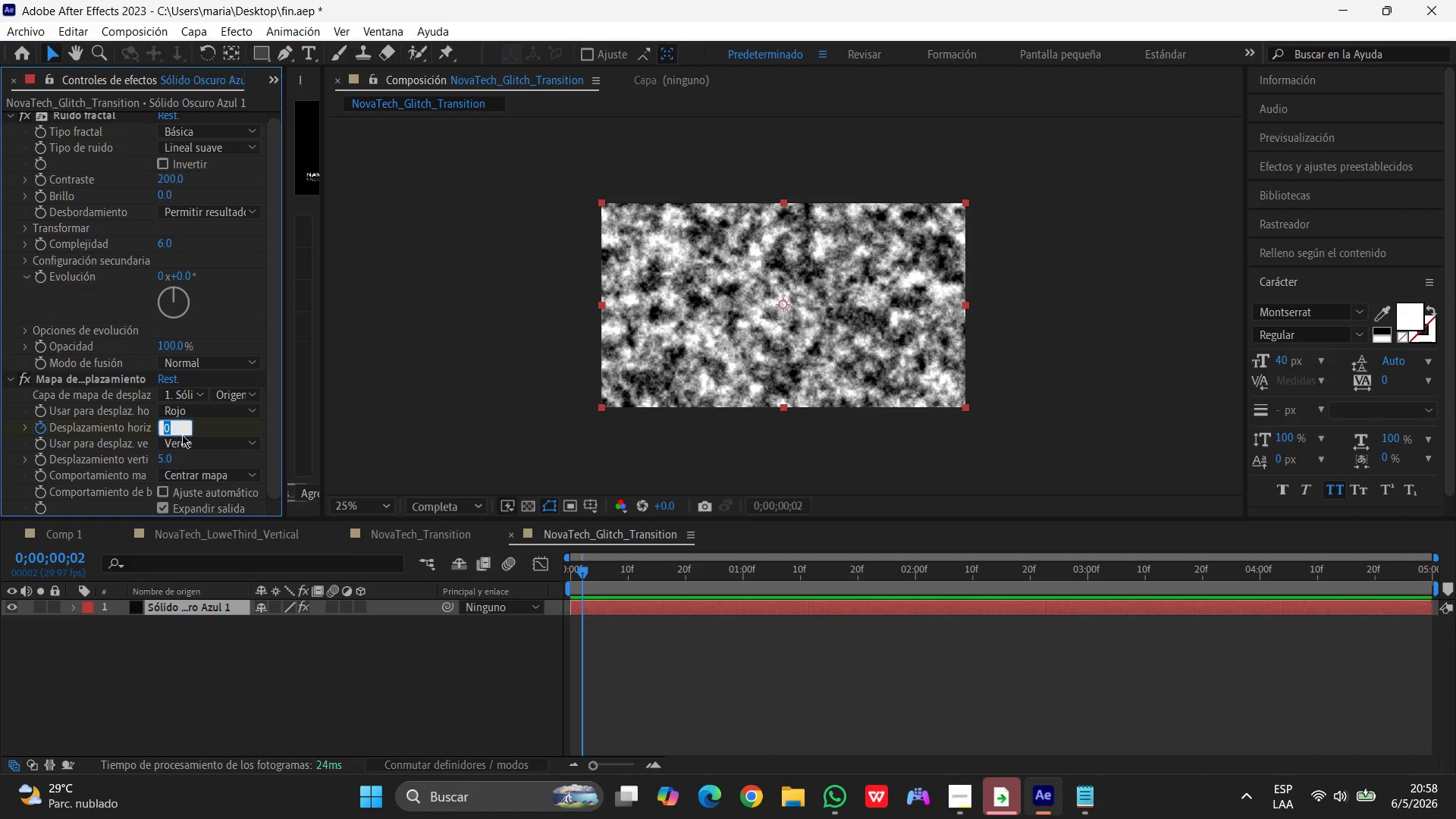 
key(Numpad2)
 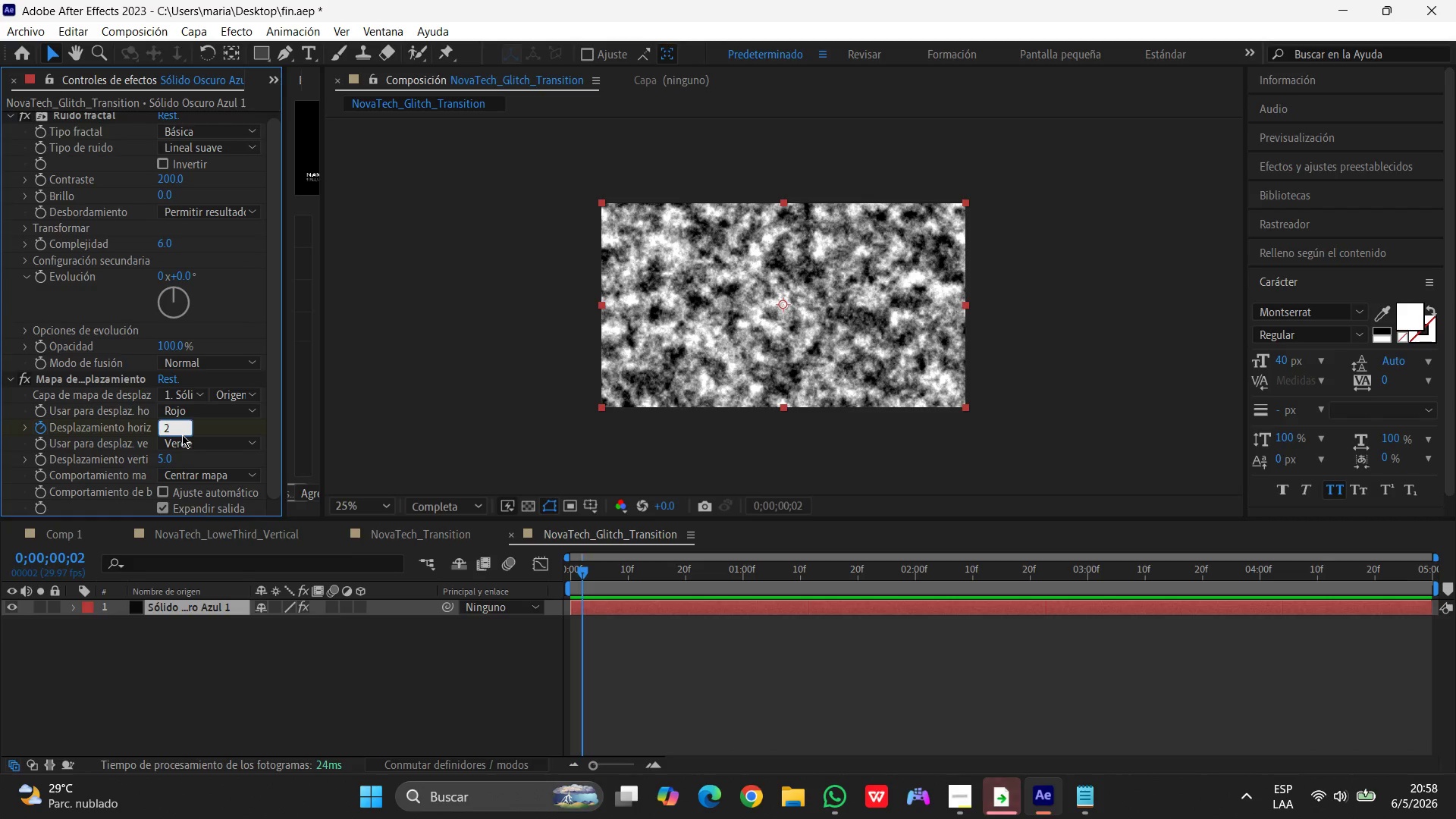 
key(Enter)
 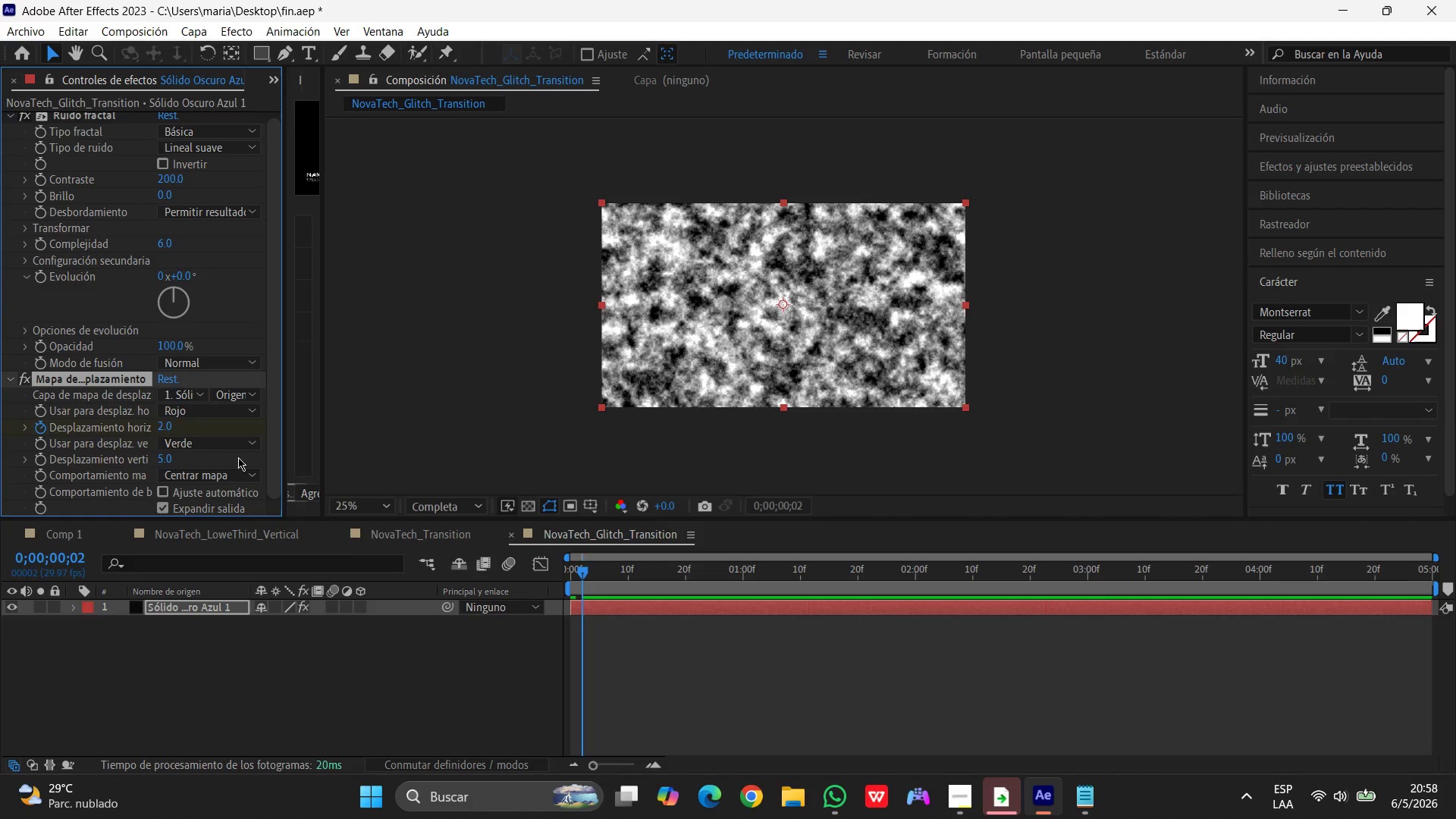 
left_click_drag(start_coordinate=[587, 569], to_coordinate=[599, 572])
 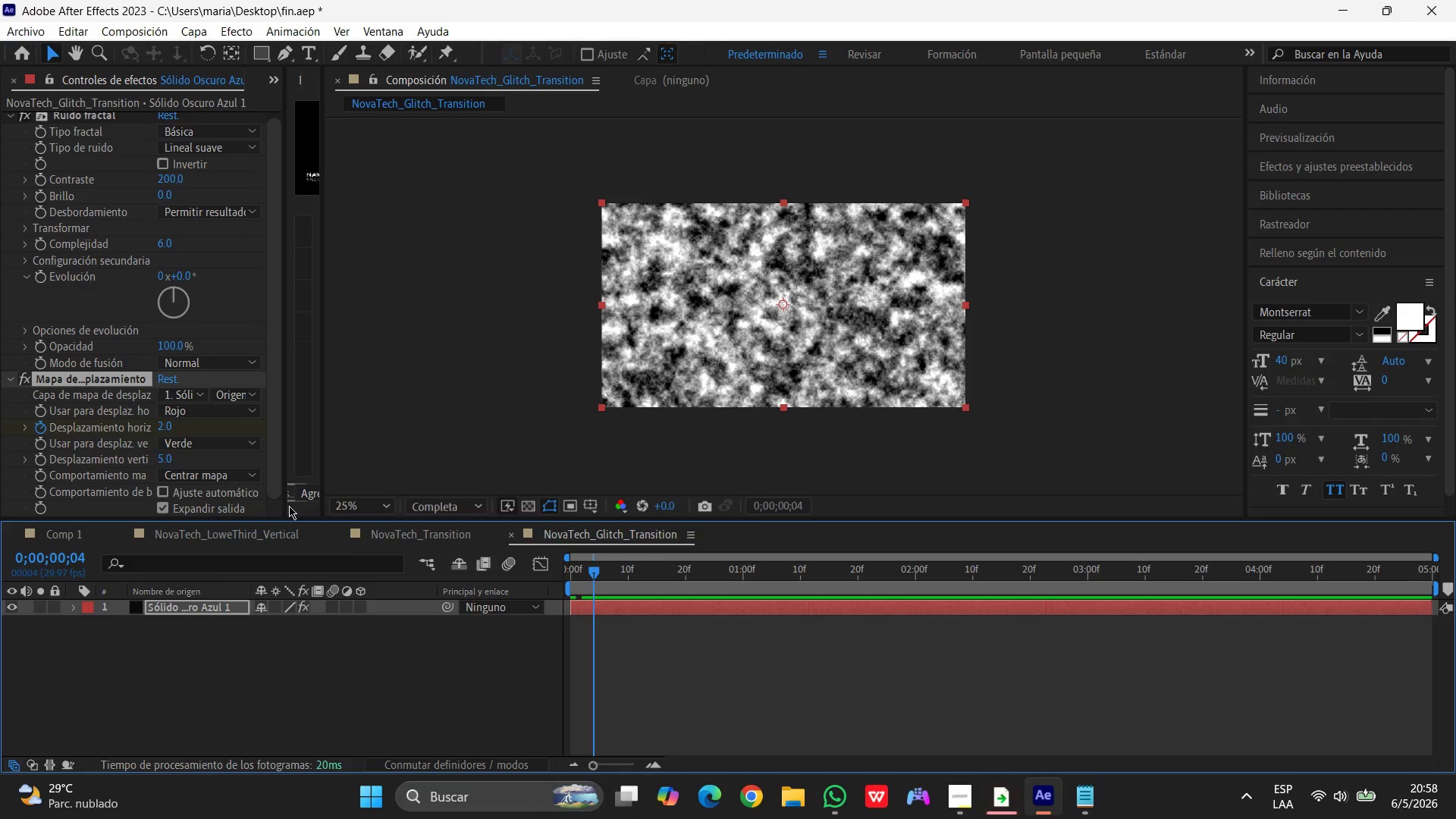 
wait(9.62)
 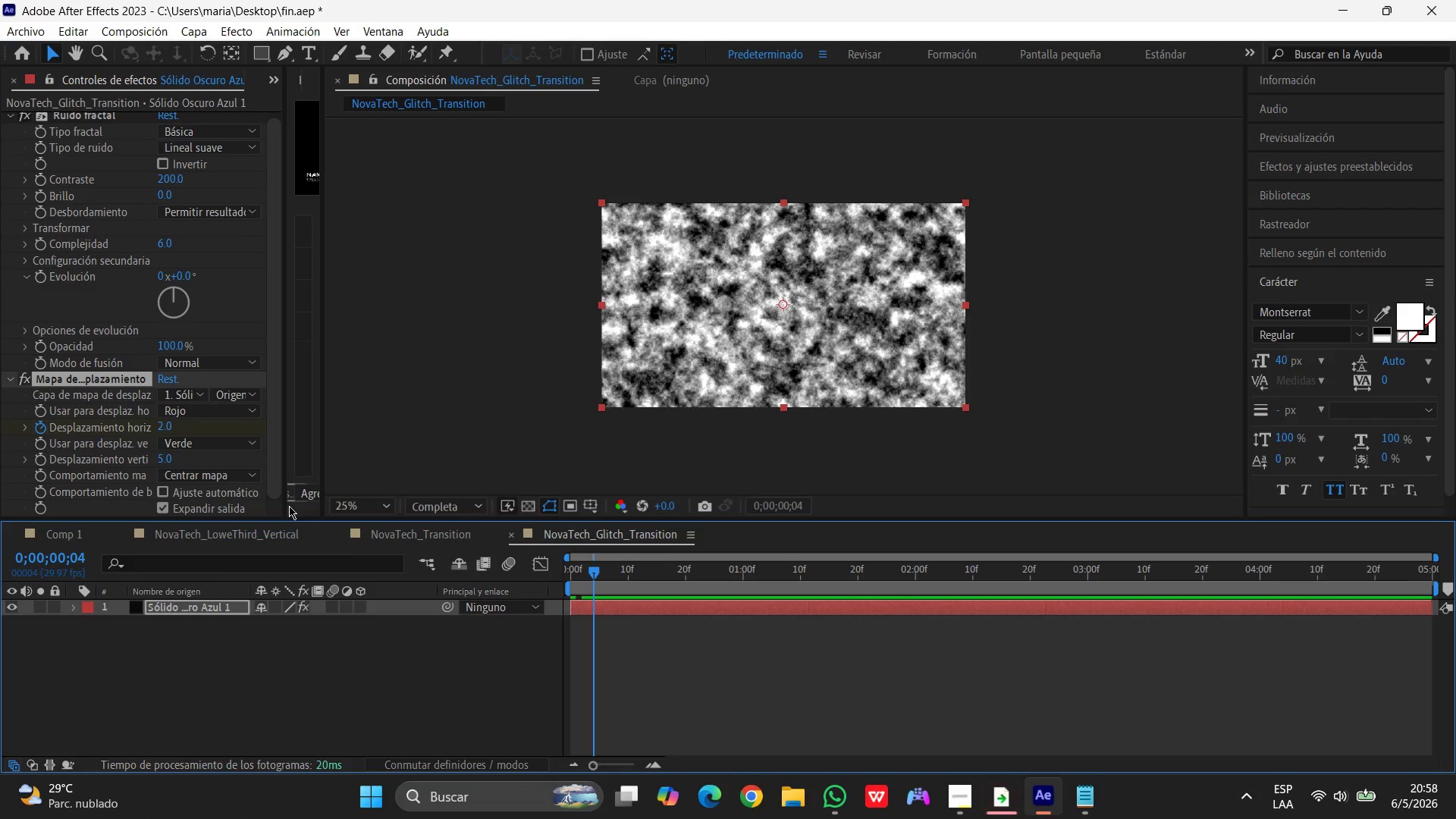 
left_click_drag(start_coordinate=[594, 574], to_coordinate=[582, 577])
 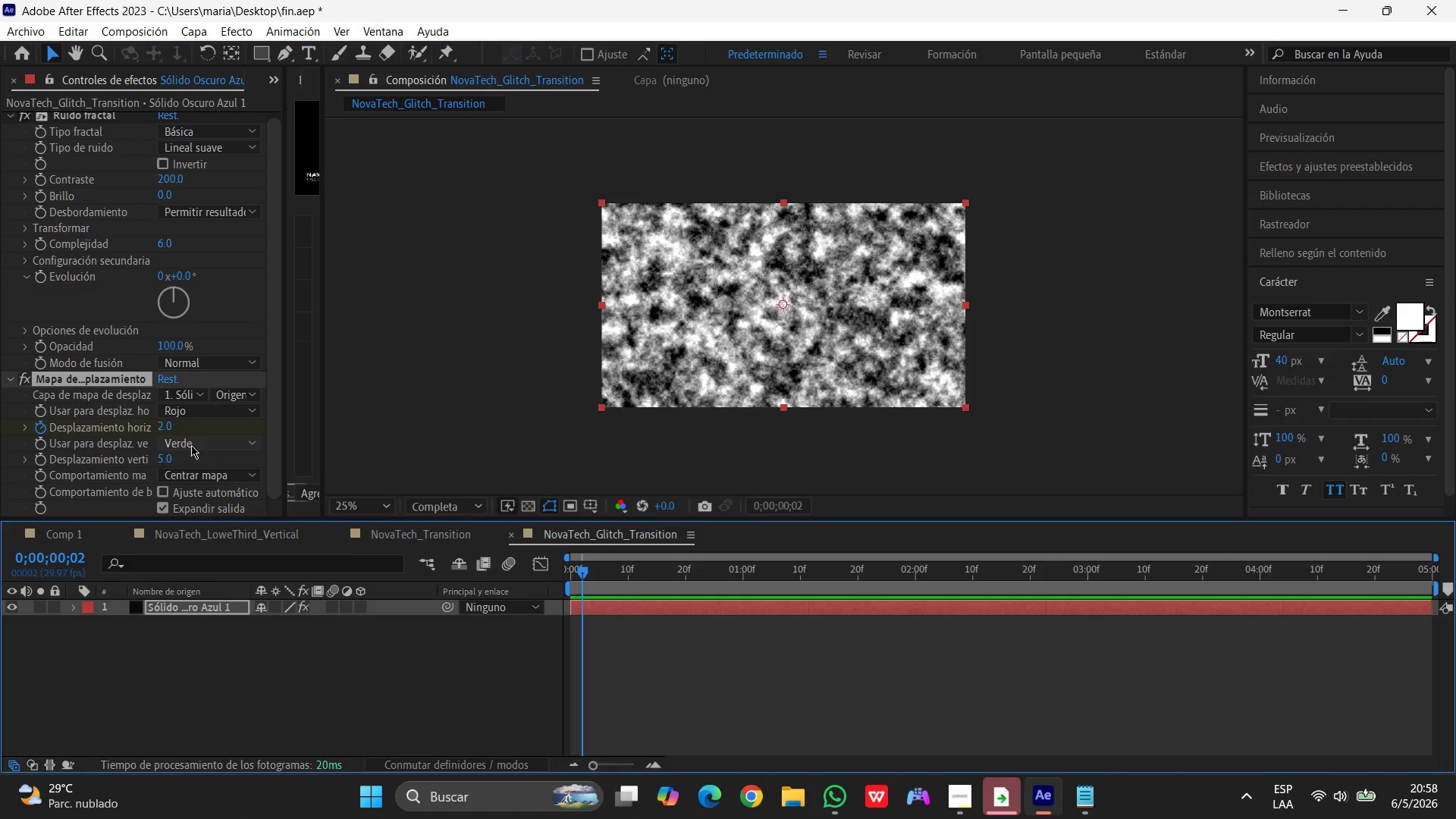 
left_click([172, 426])
 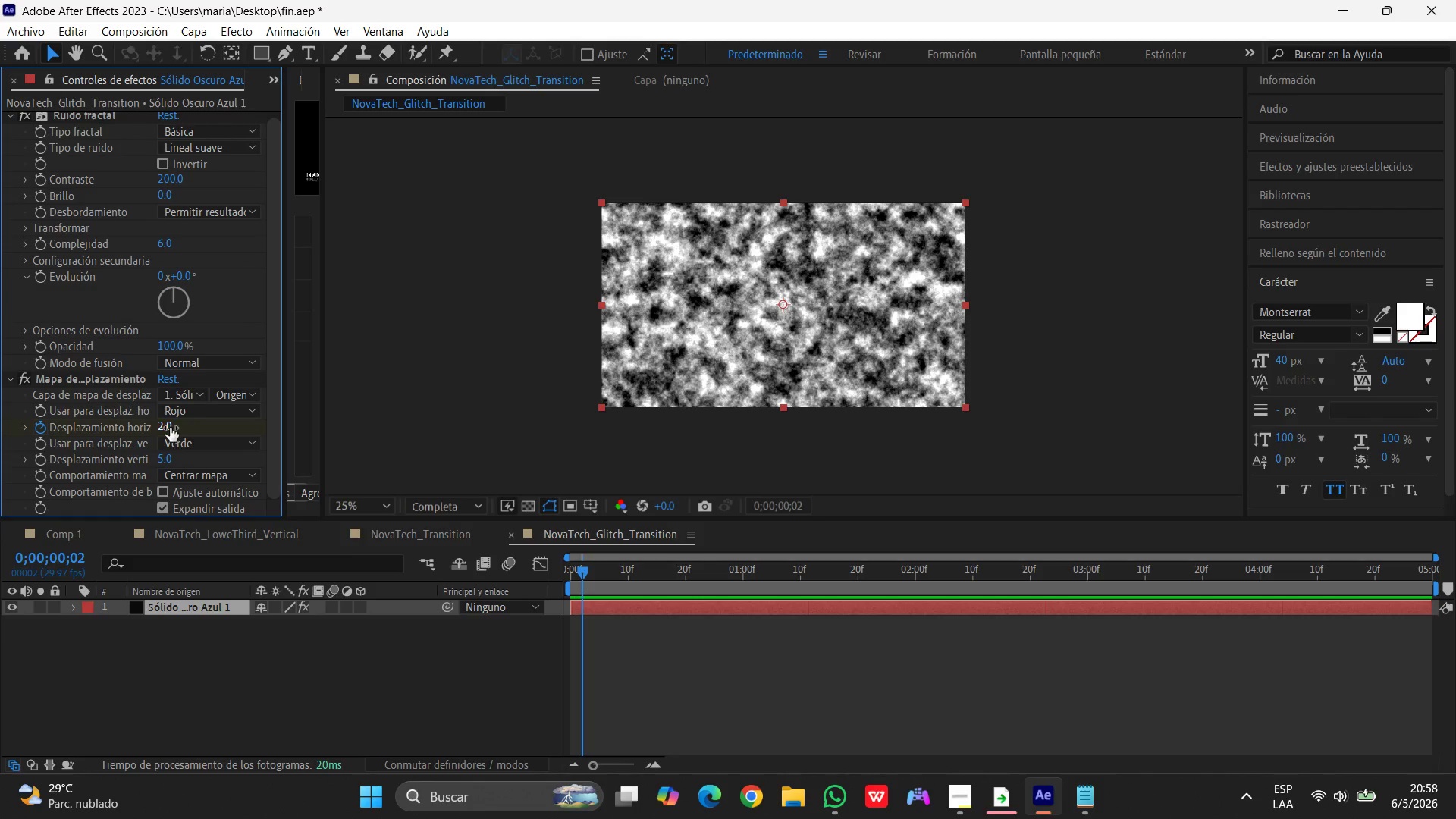 
left_click([168, 428])
 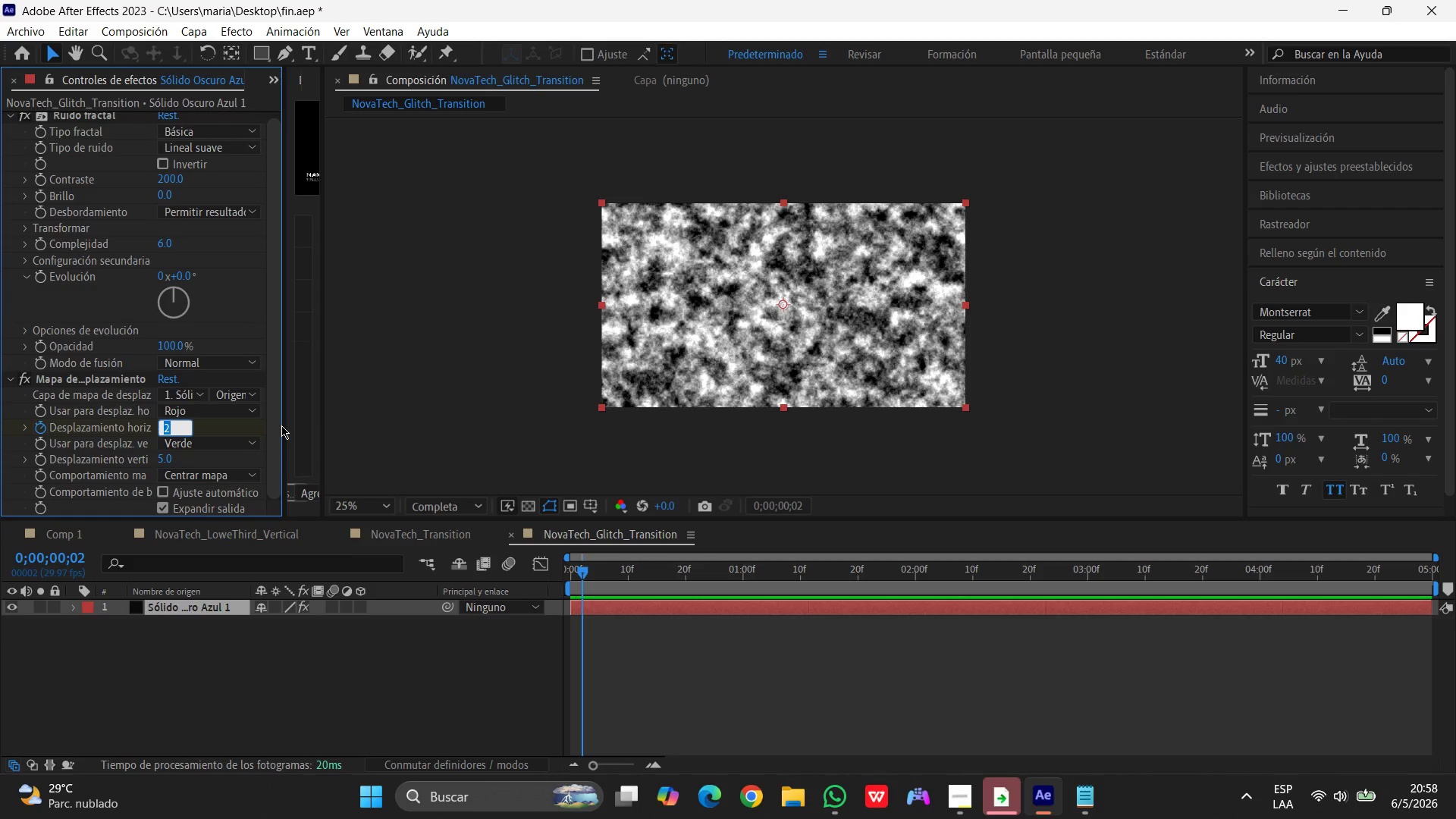 
key(Numpad5)
 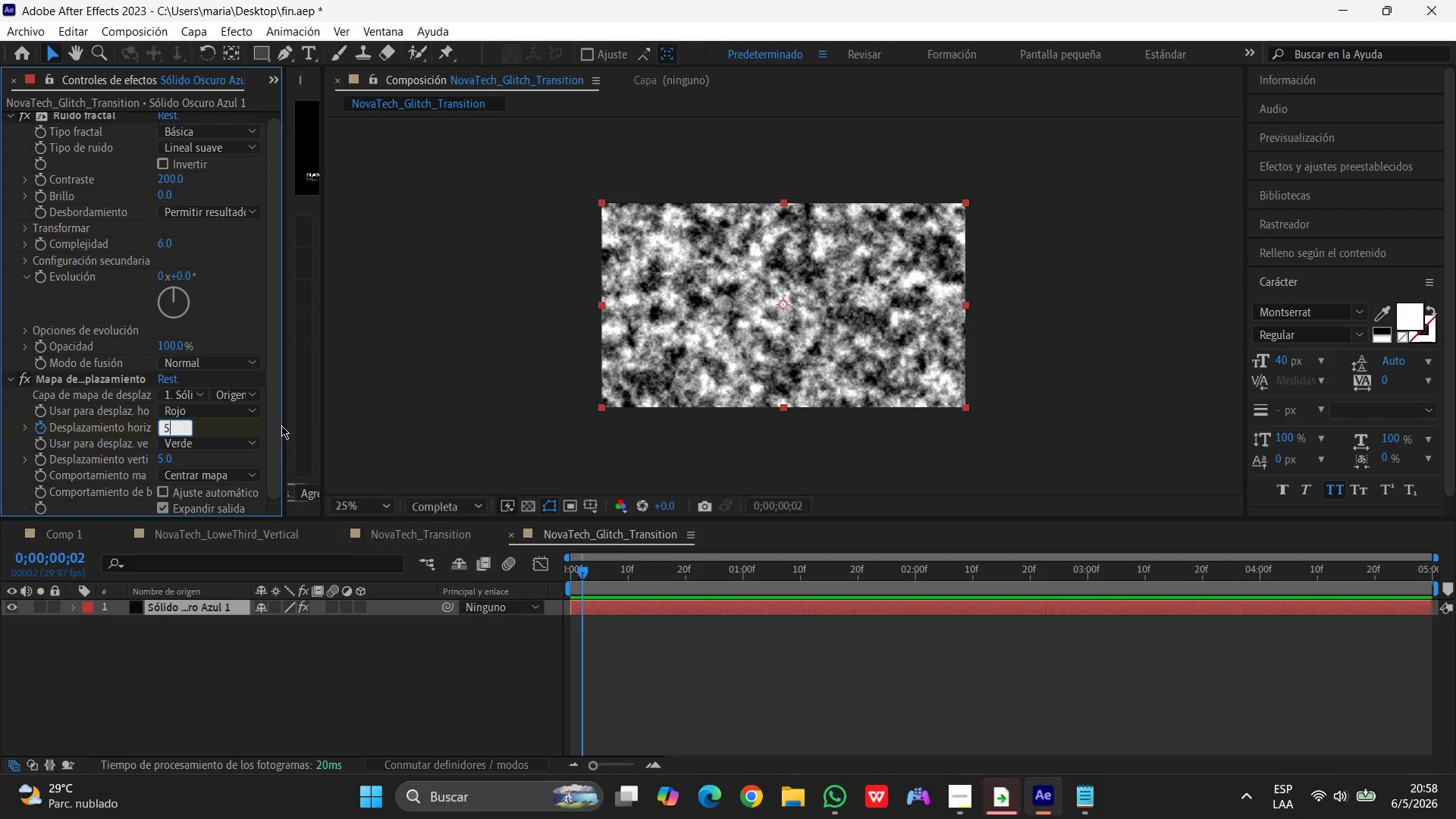 
key(Numpad0)
 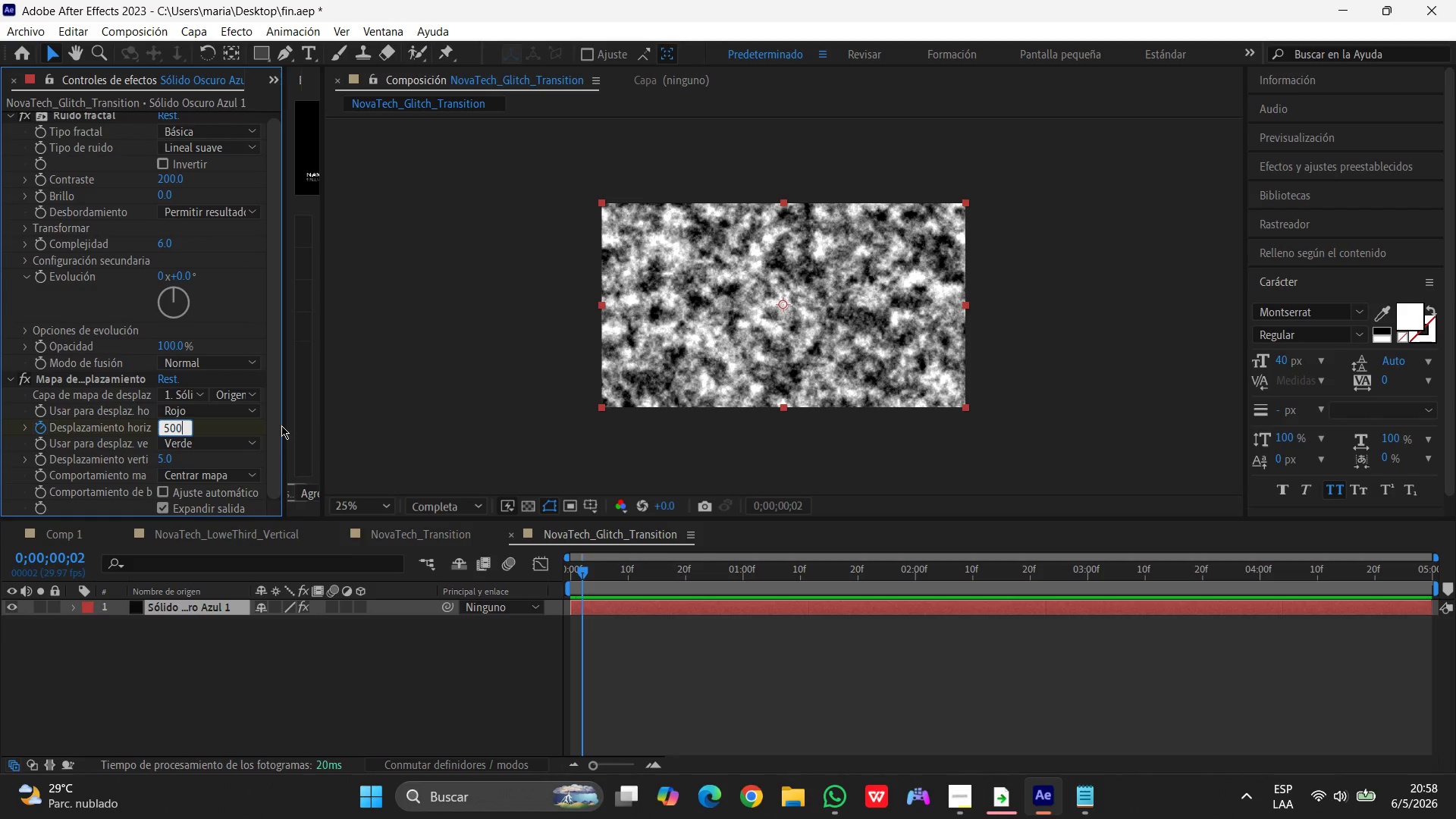 
key(Numpad0)
 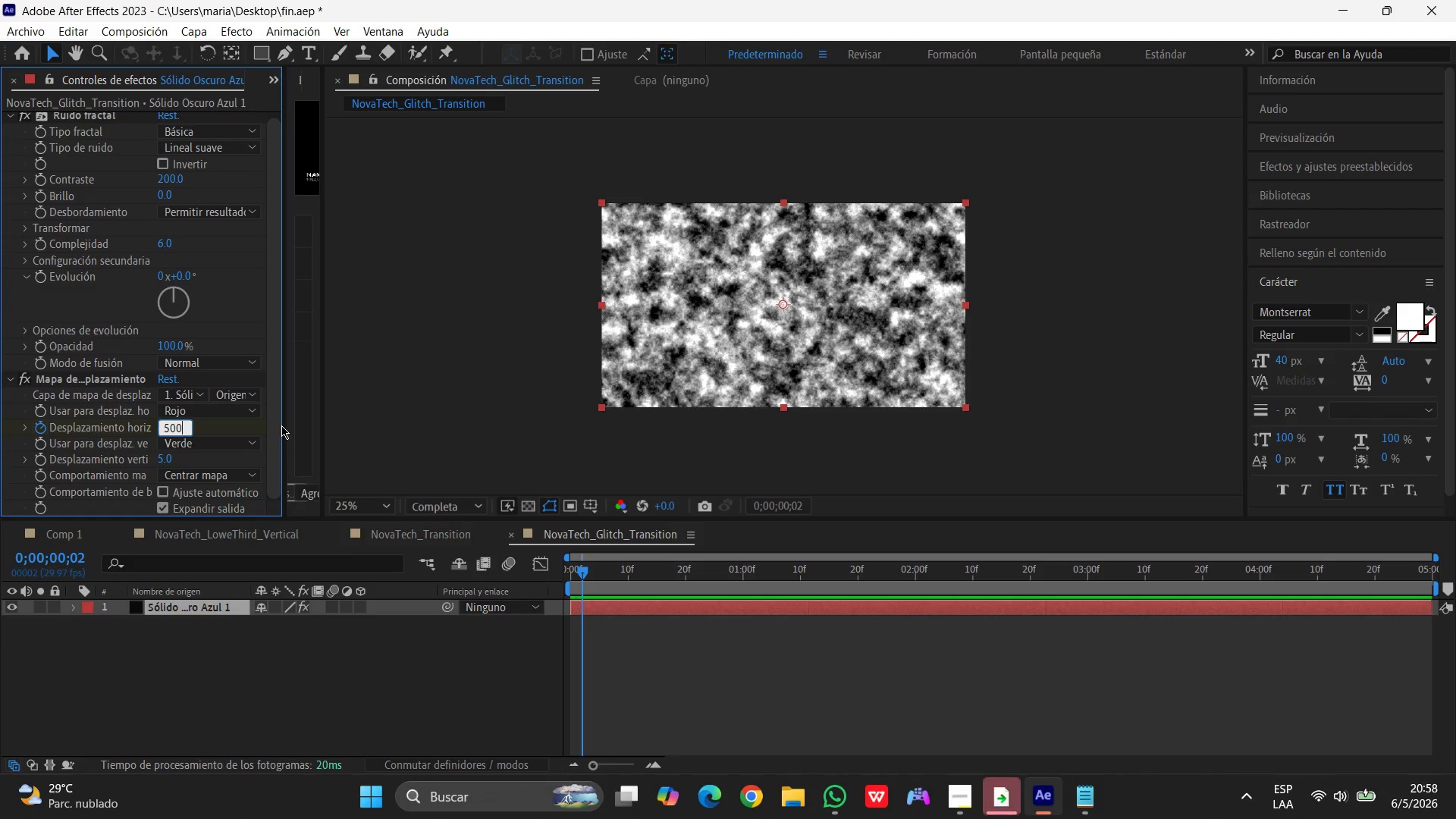 
key(Enter)
 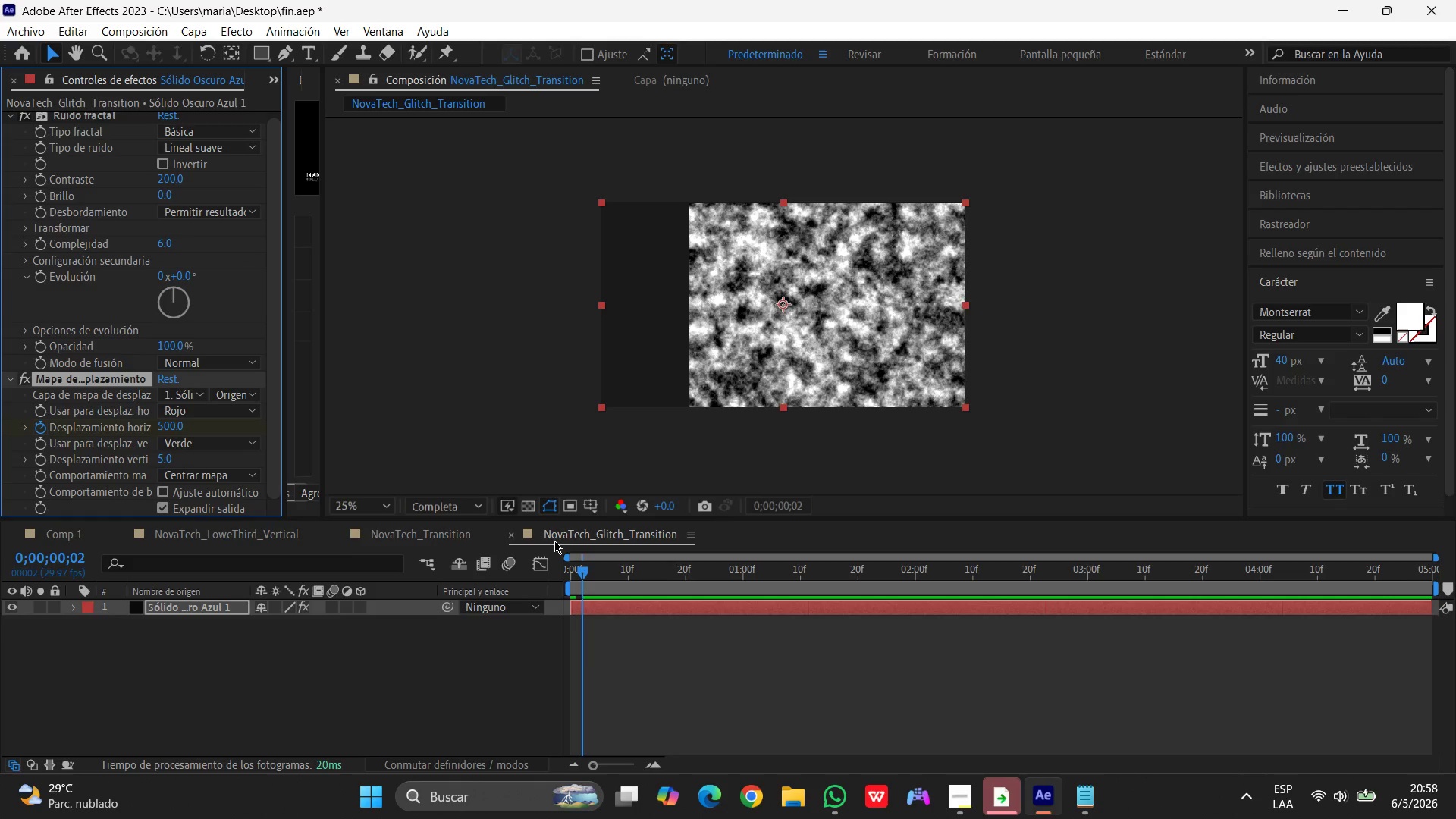 
left_click_drag(start_coordinate=[581, 570], to_coordinate=[594, 573])
 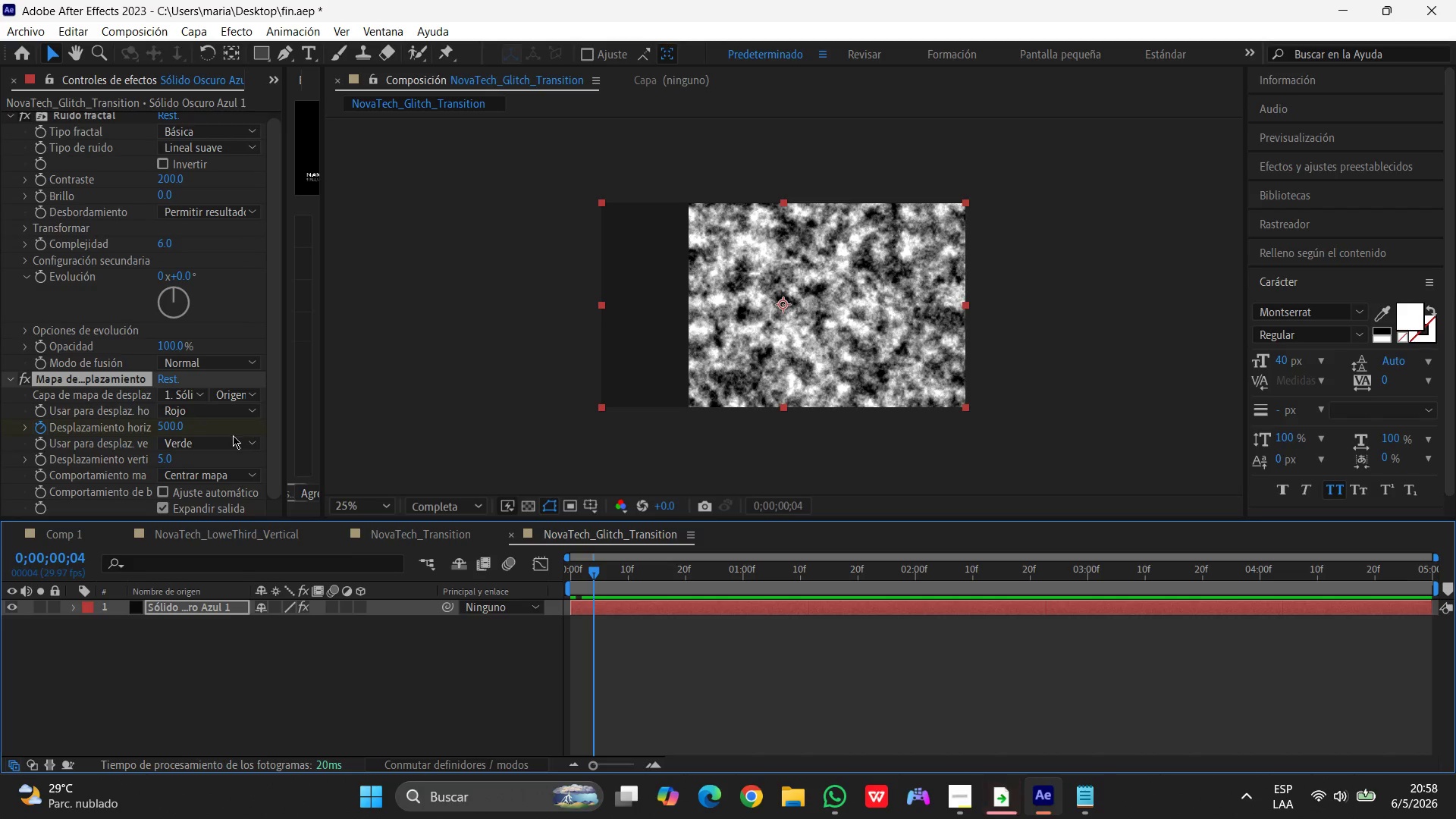 
left_click([217, 425])
 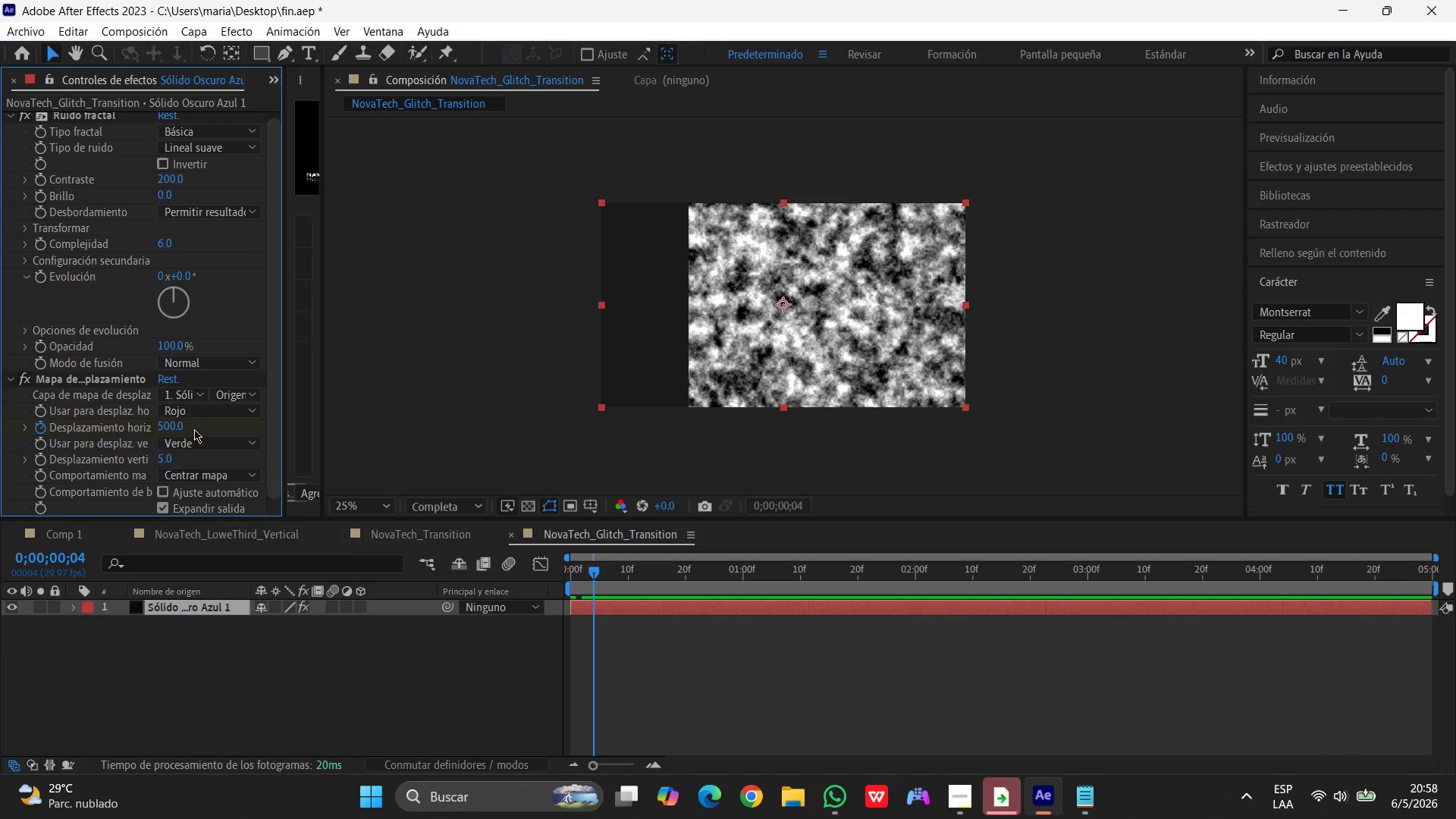 
left_click([191, 425])
 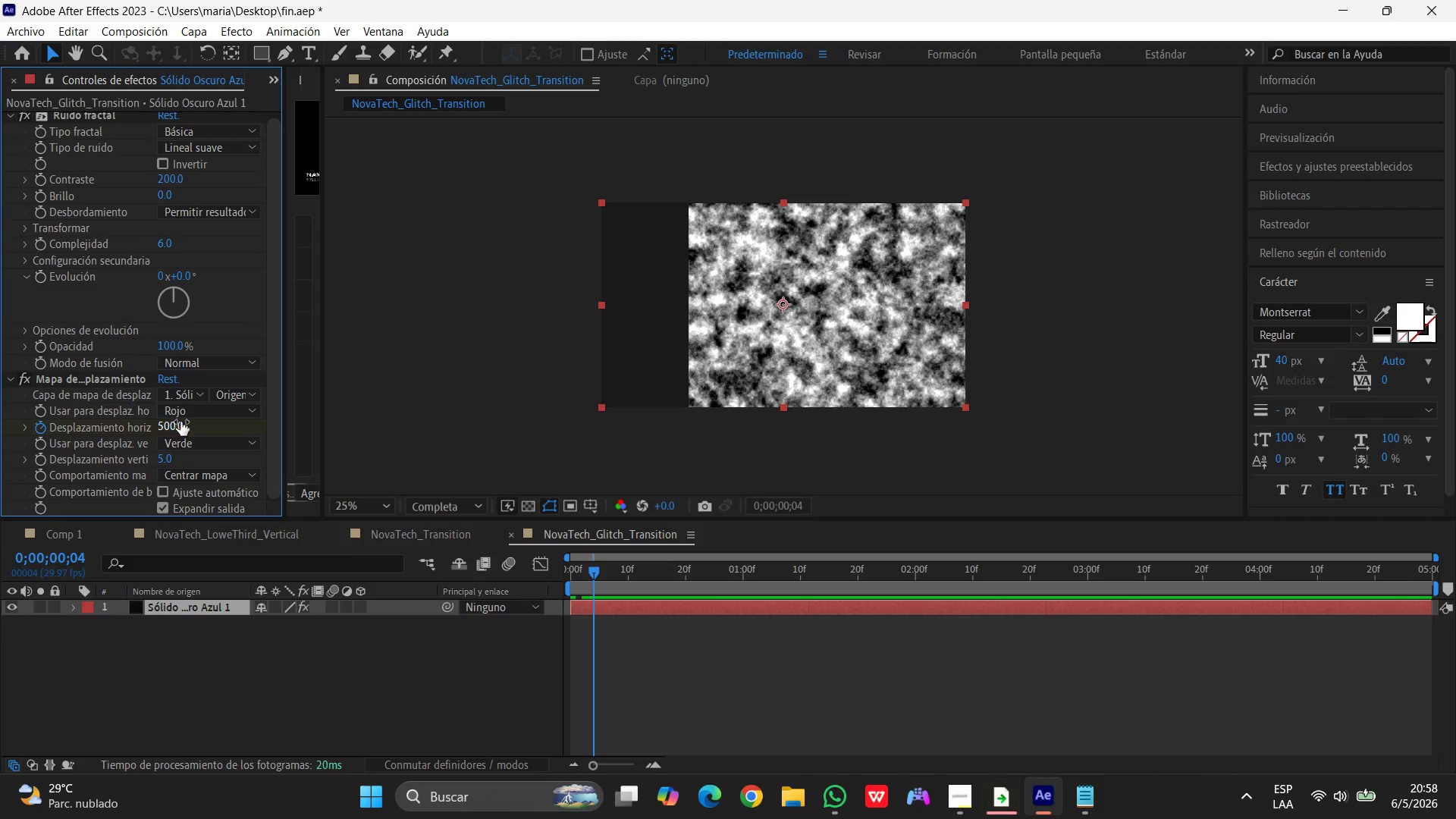 
left_click([177, 422])
 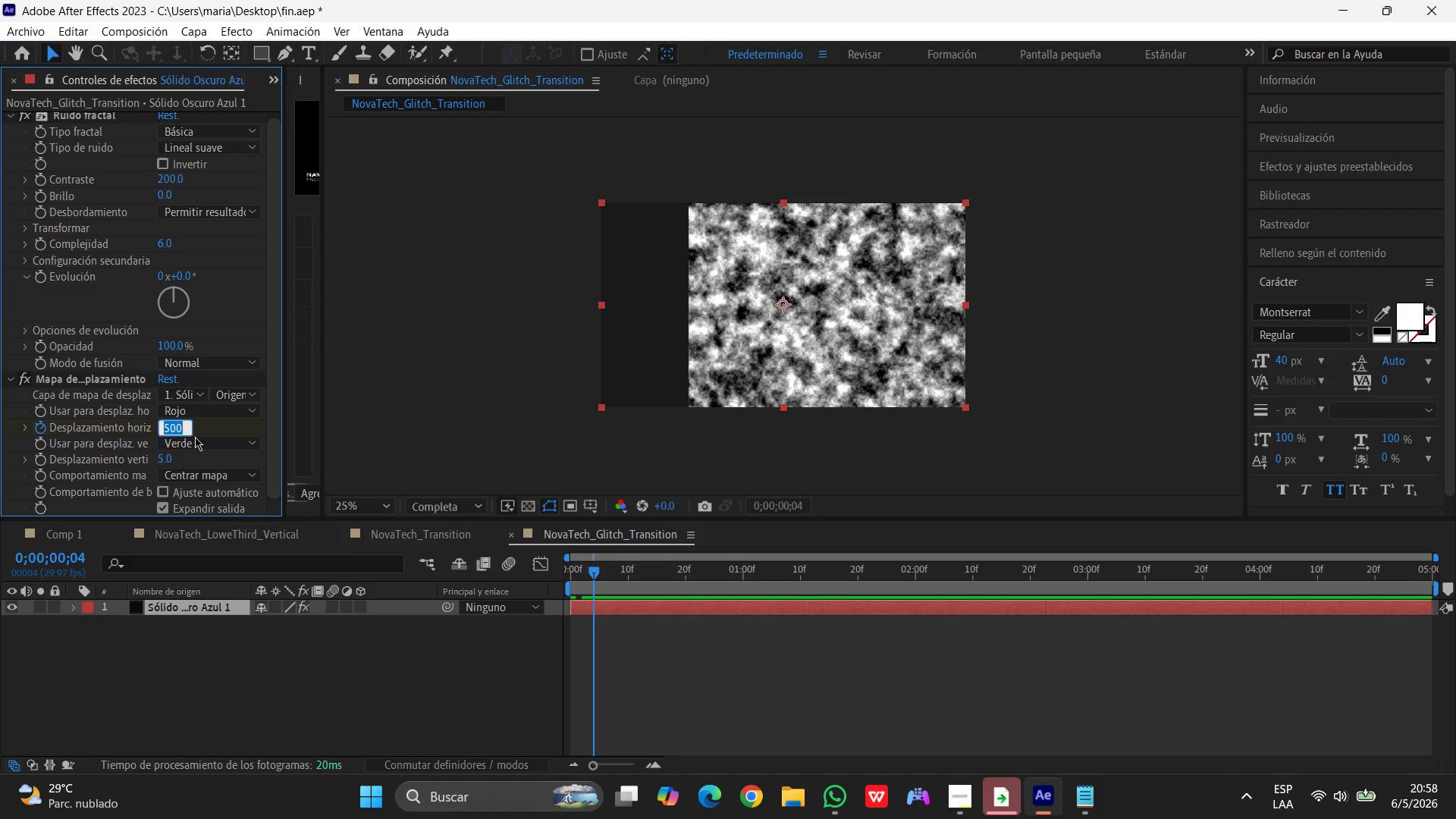 
key(Numpad0)
 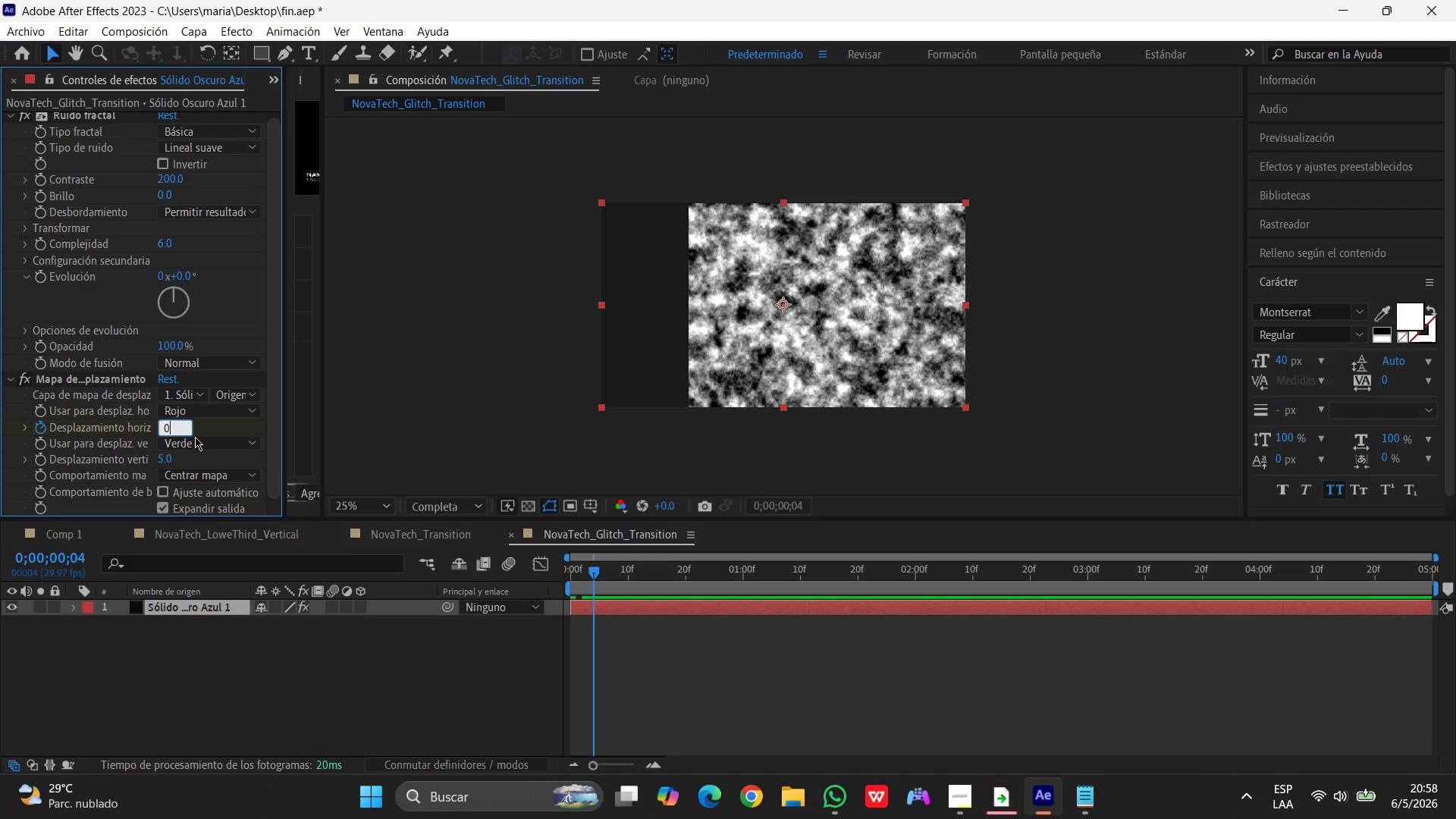 
key(Enter)
 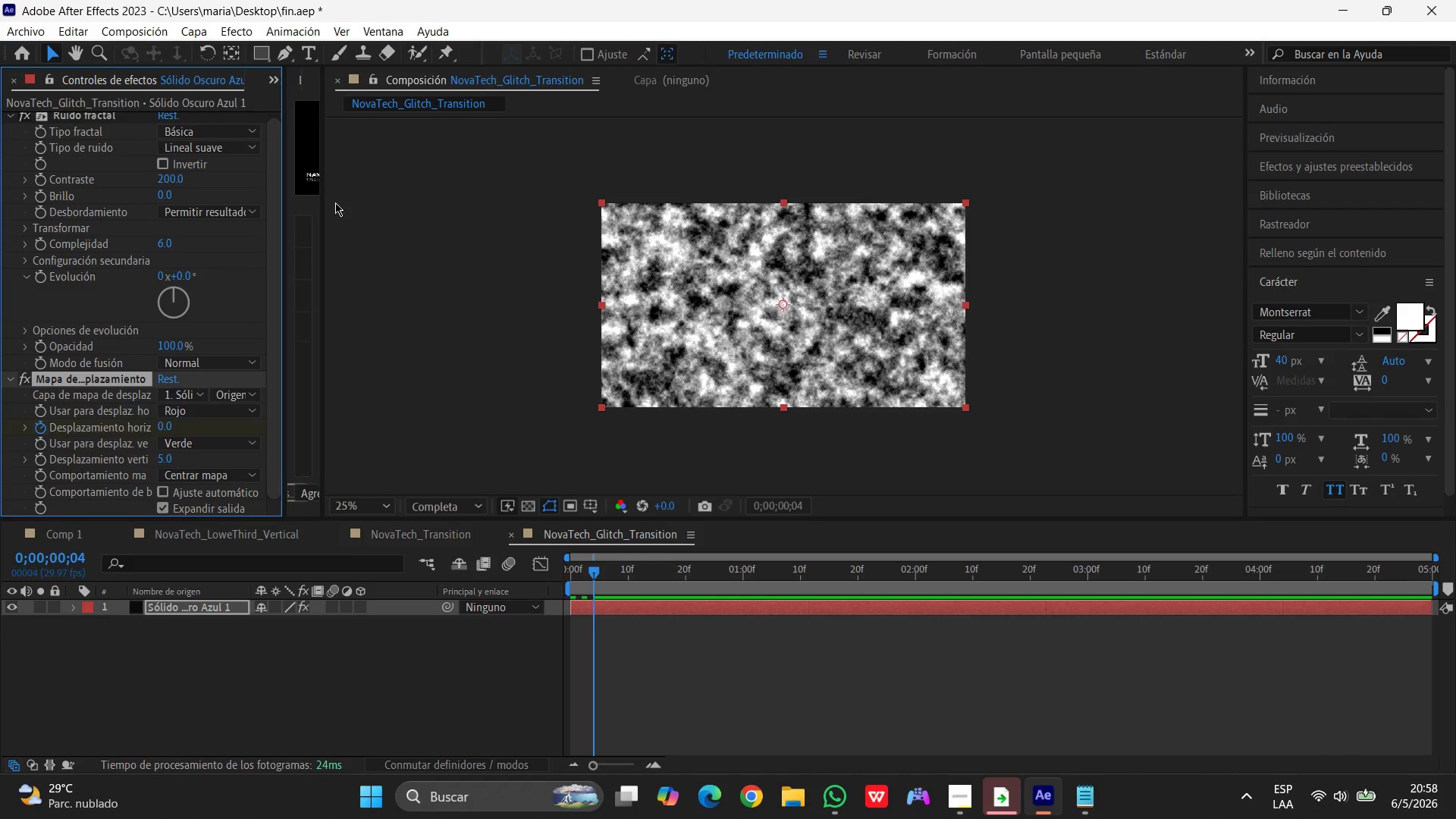 
left_click([248, 30])
 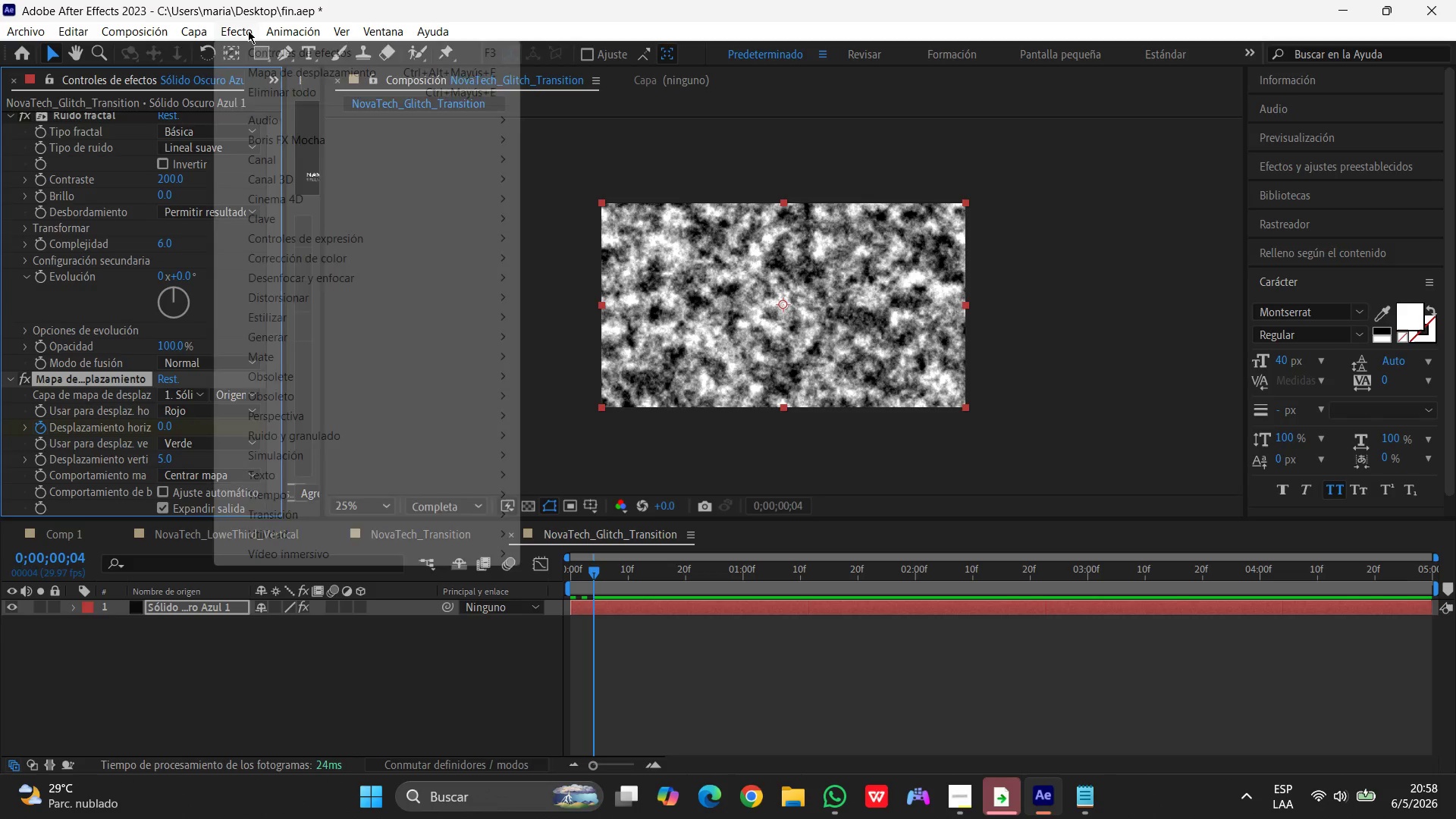 
mouse_move([247, 46])
 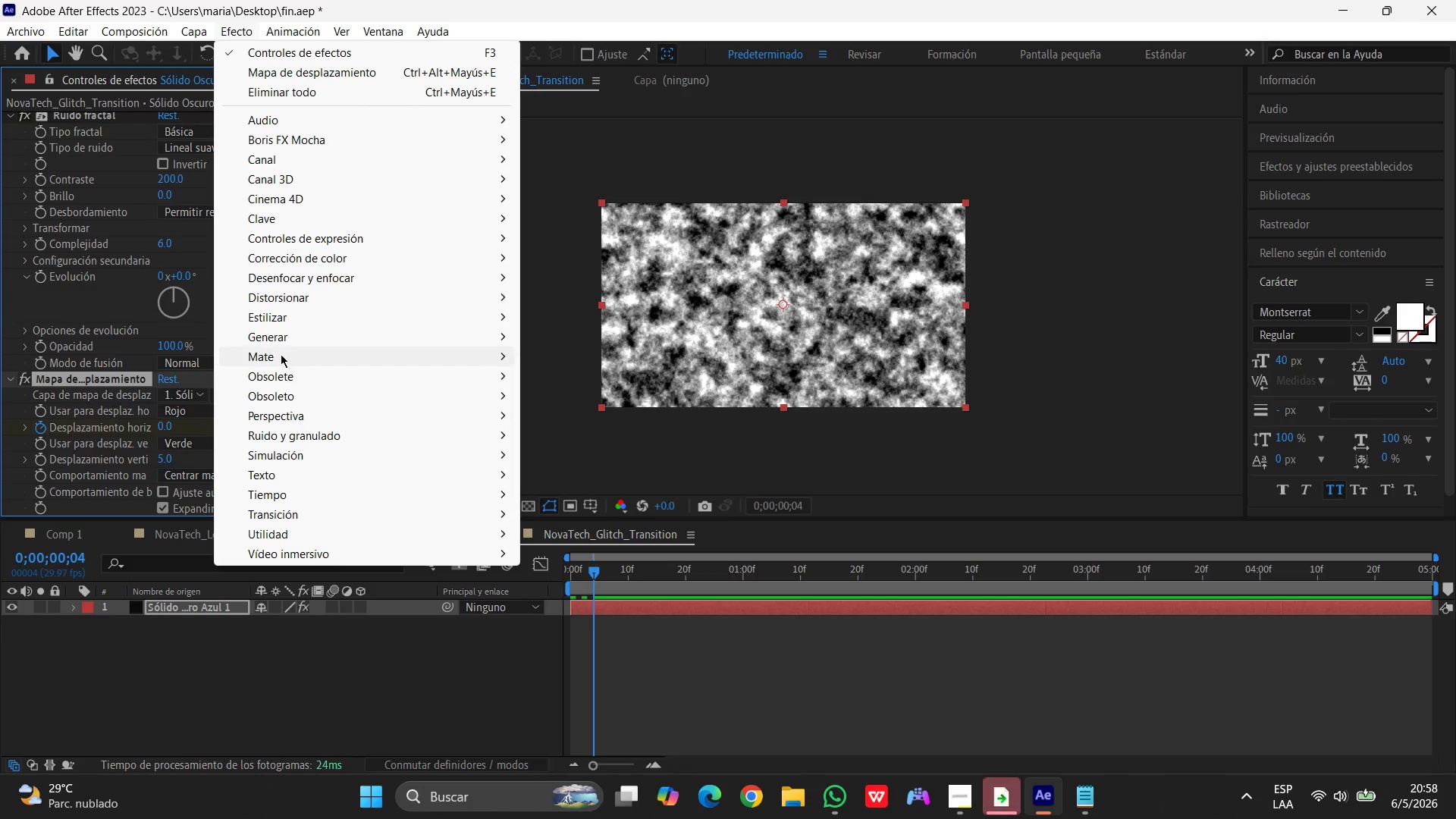 
left_click([293, 315])
 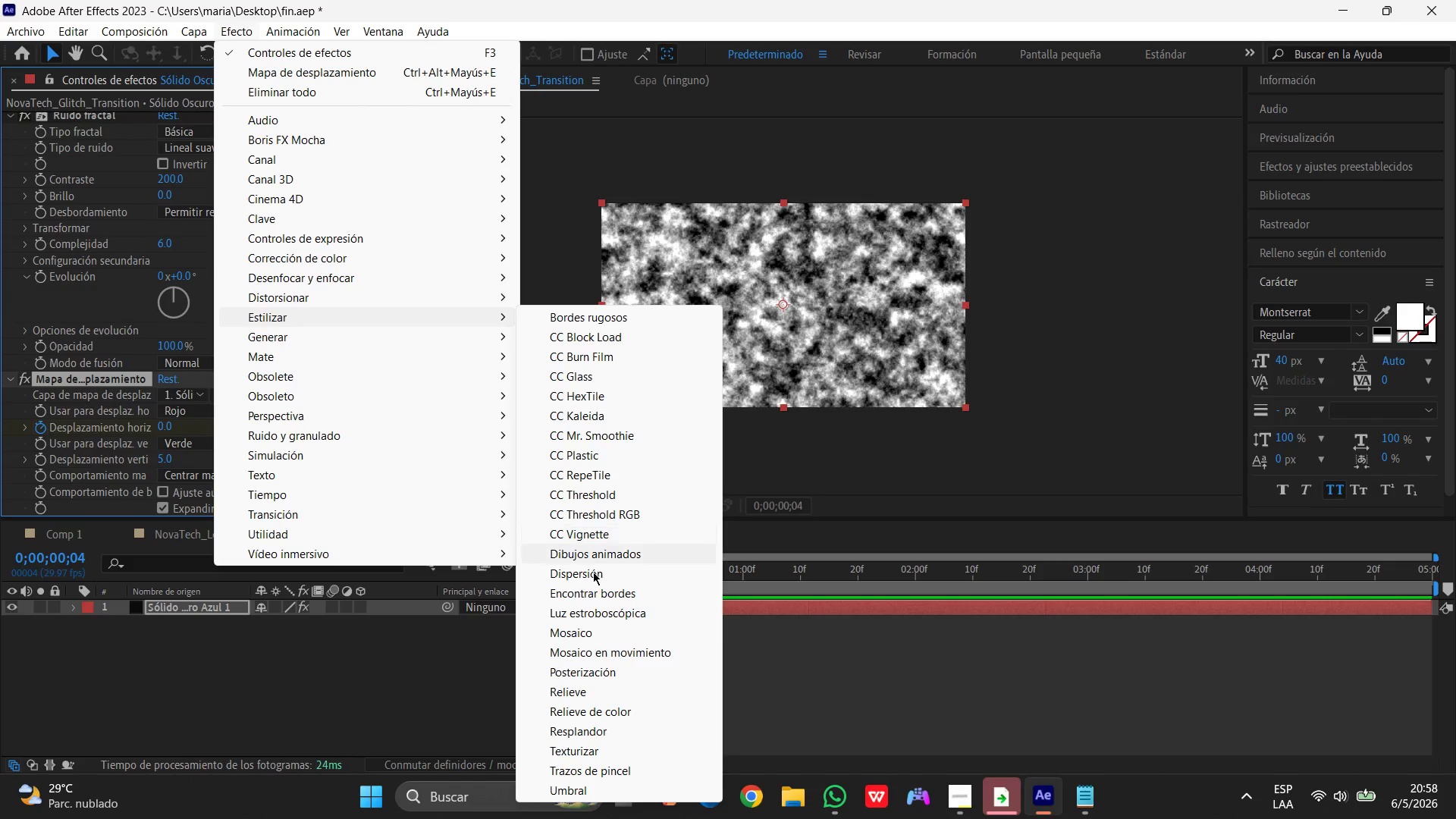 
left_click([591, 729])
 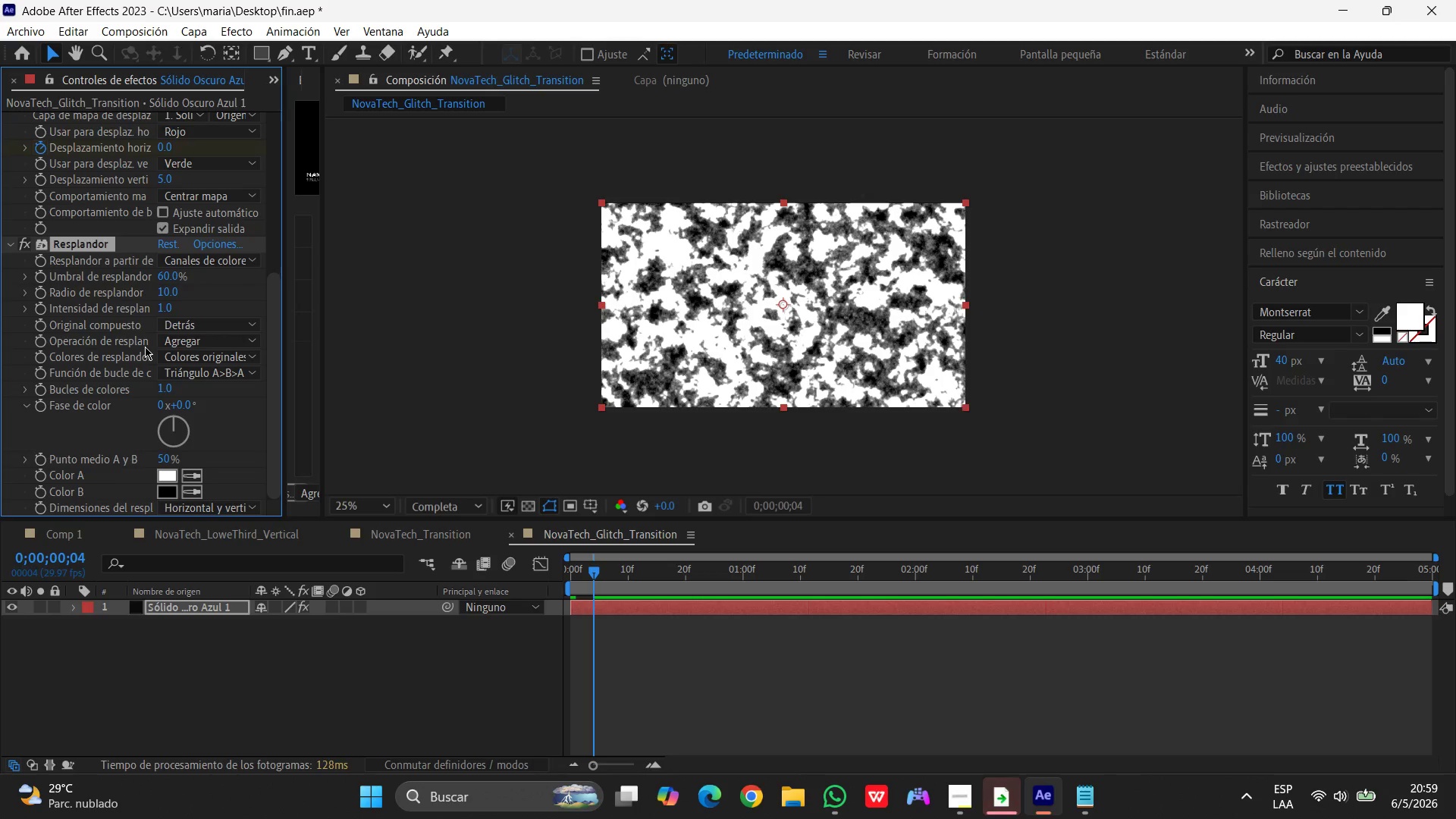 
wait(7.91)
 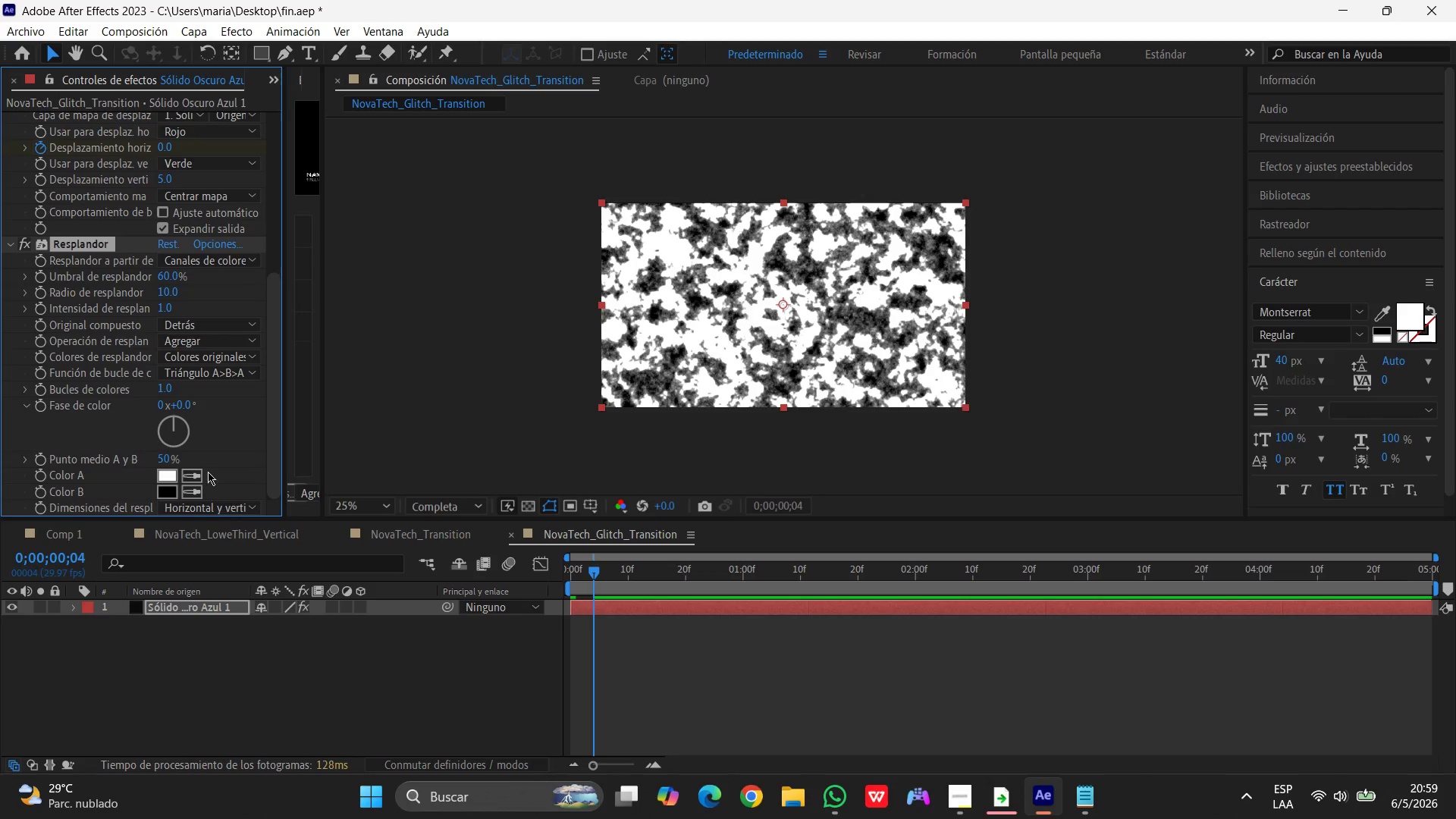 
scroll: coordinate [145, 340], scroll_direction: up, amount: 4.0
 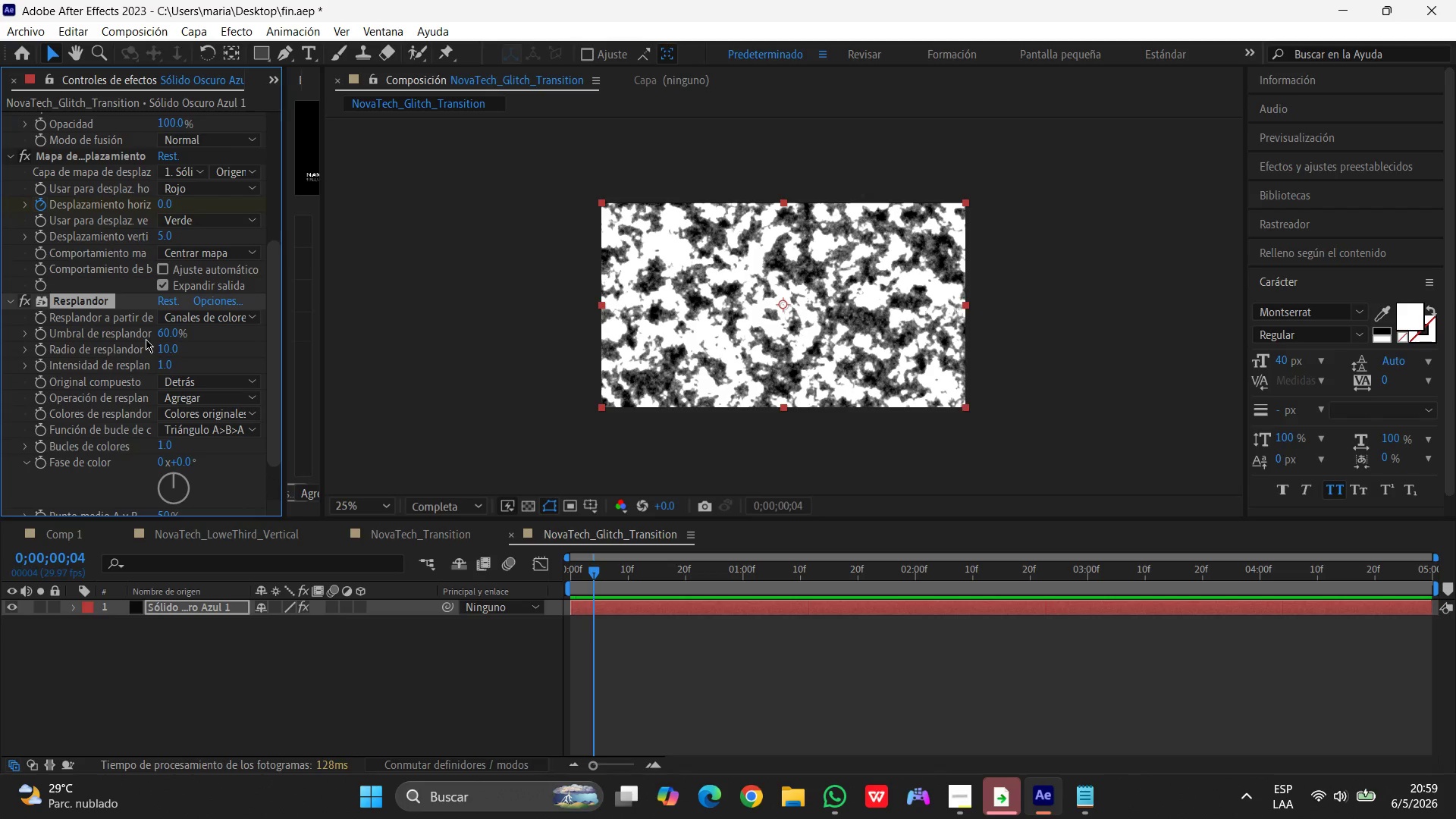 
wait(7.41)
 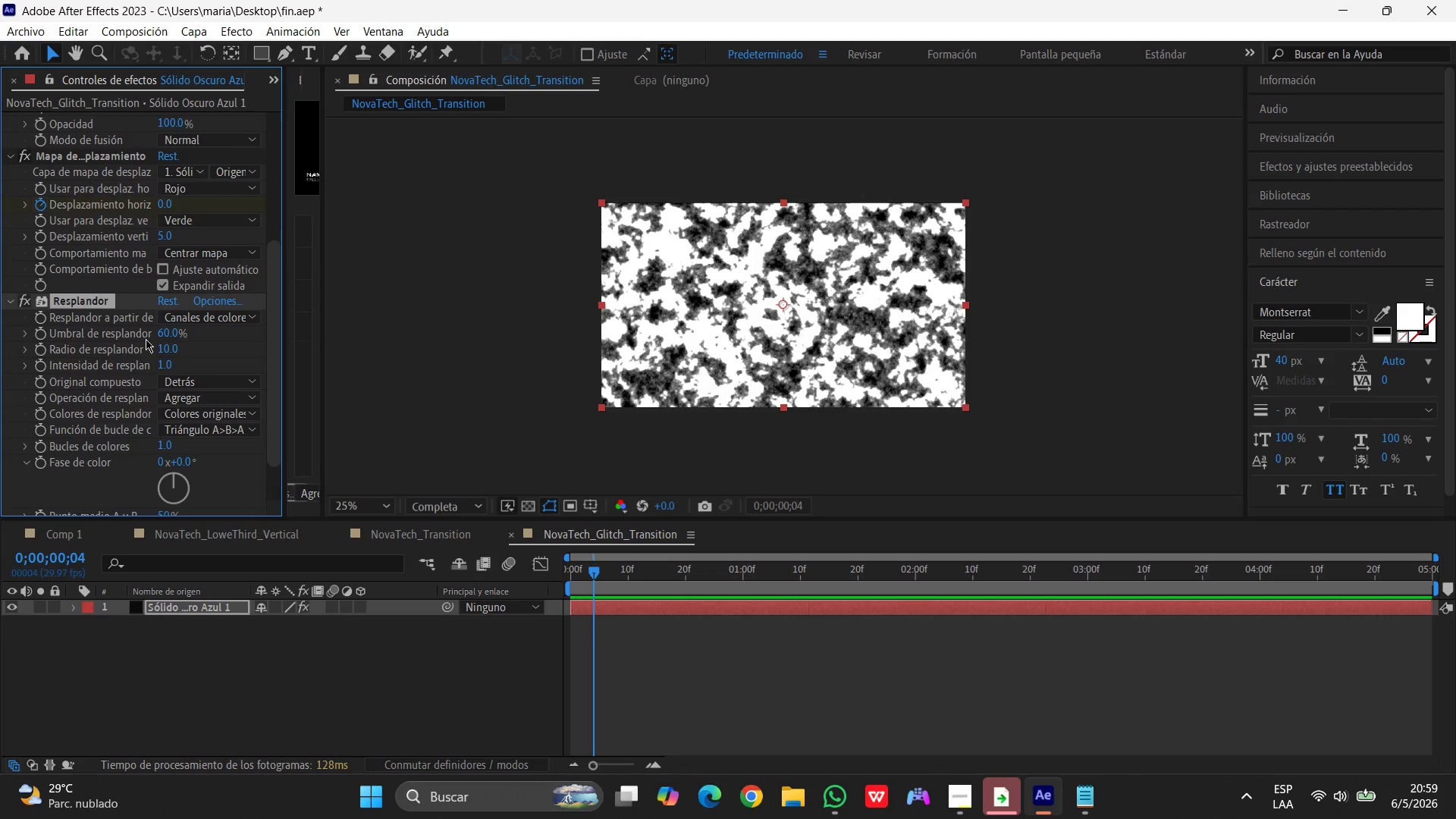 
left_click([8, 302])
 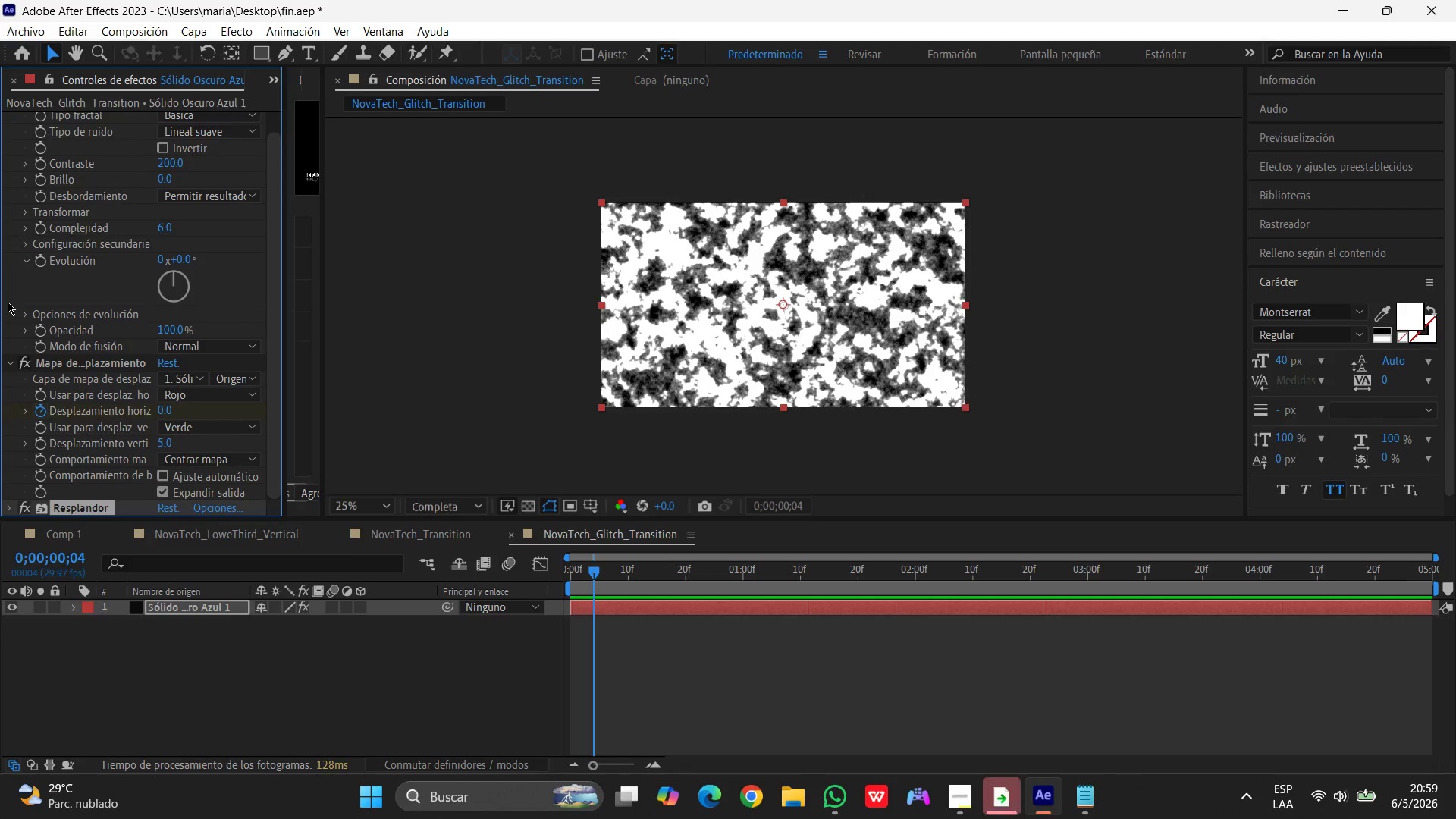 
scroll: coordinate [8, 302], scroll_direction: up, amount: 7.0
 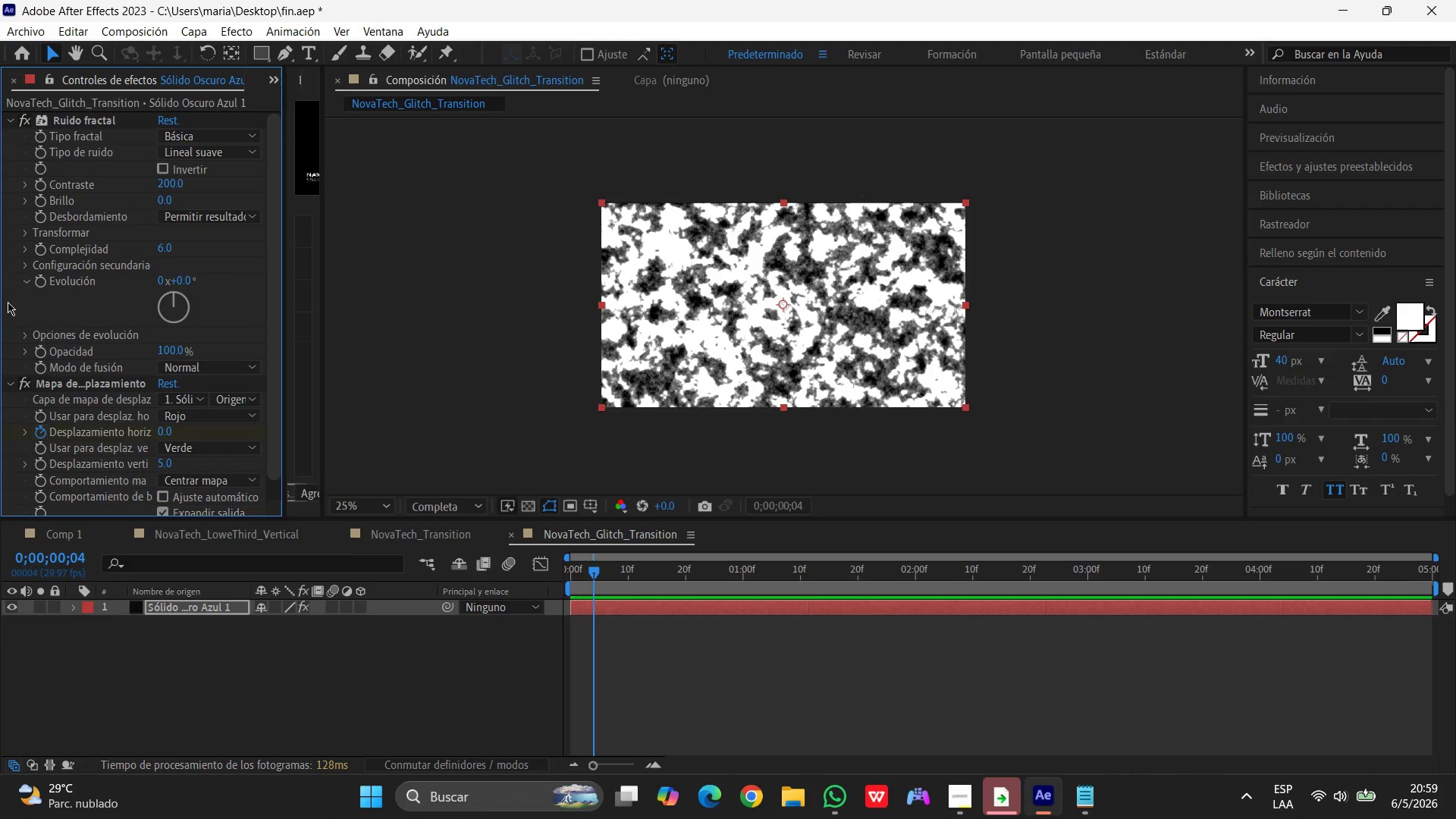 
scroll: coordinate [8, 302], scroll_direction: down, amount: 3.0
 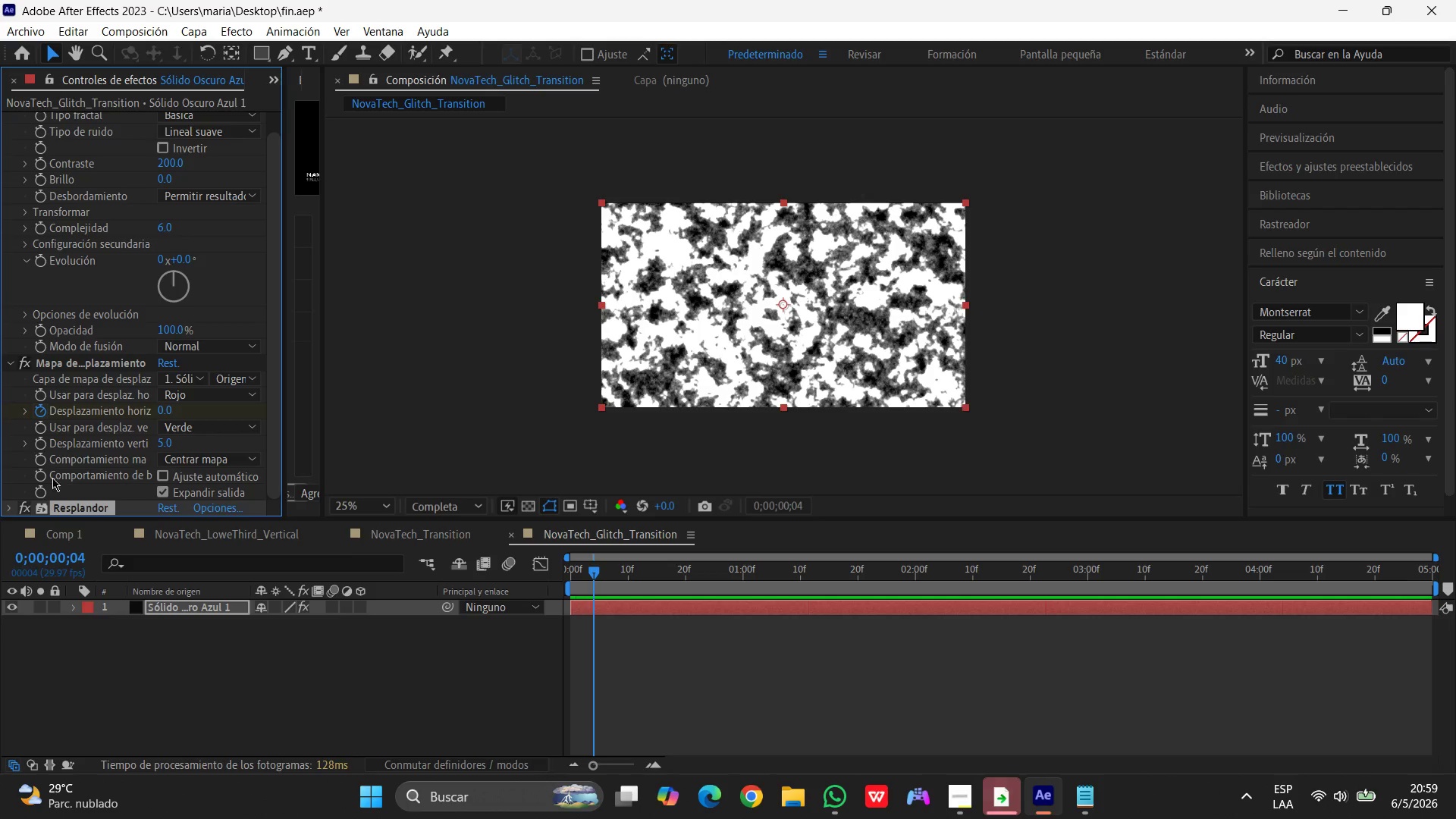 
left_click([8, 508])
 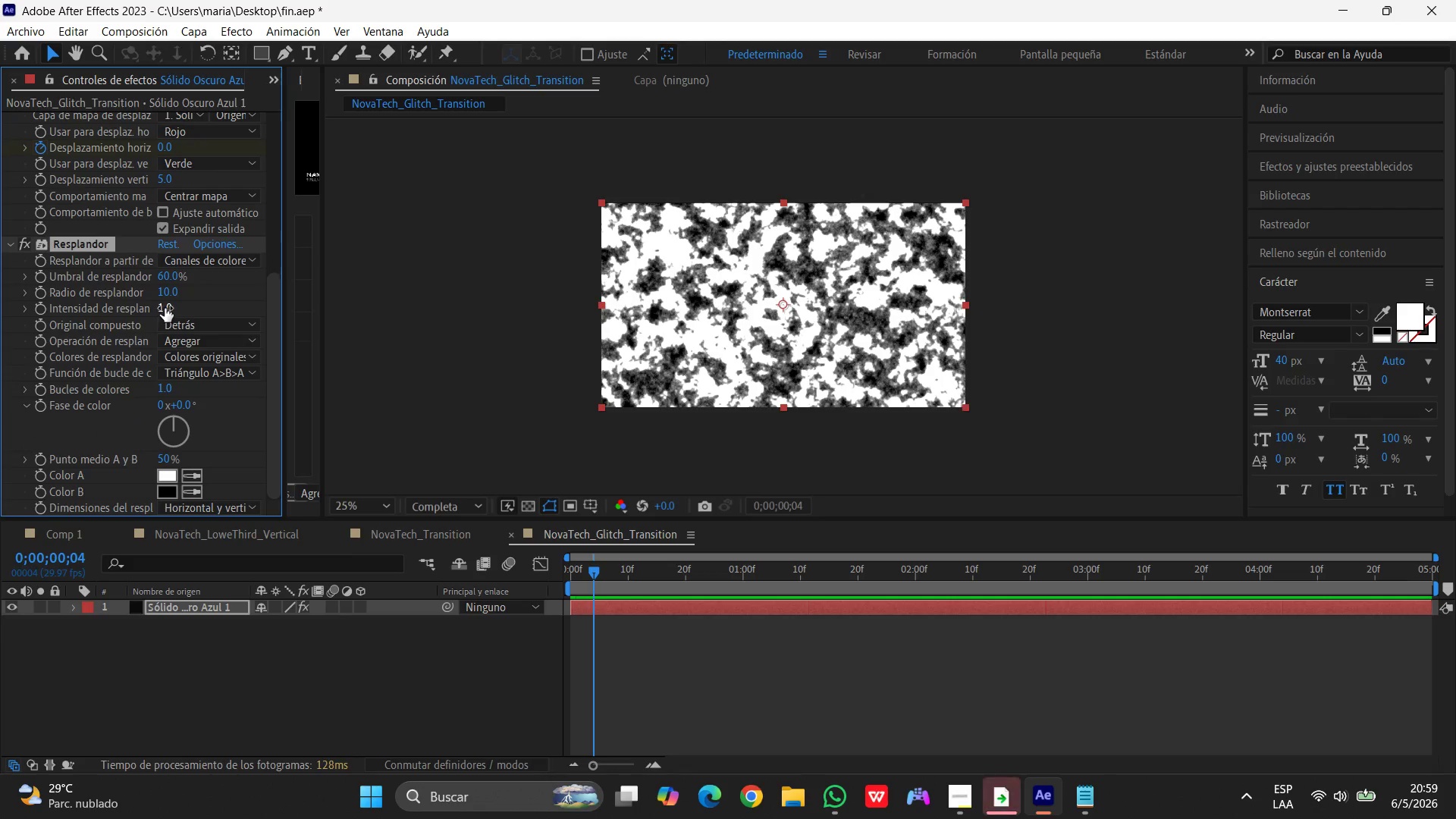 
wait(6.8)
 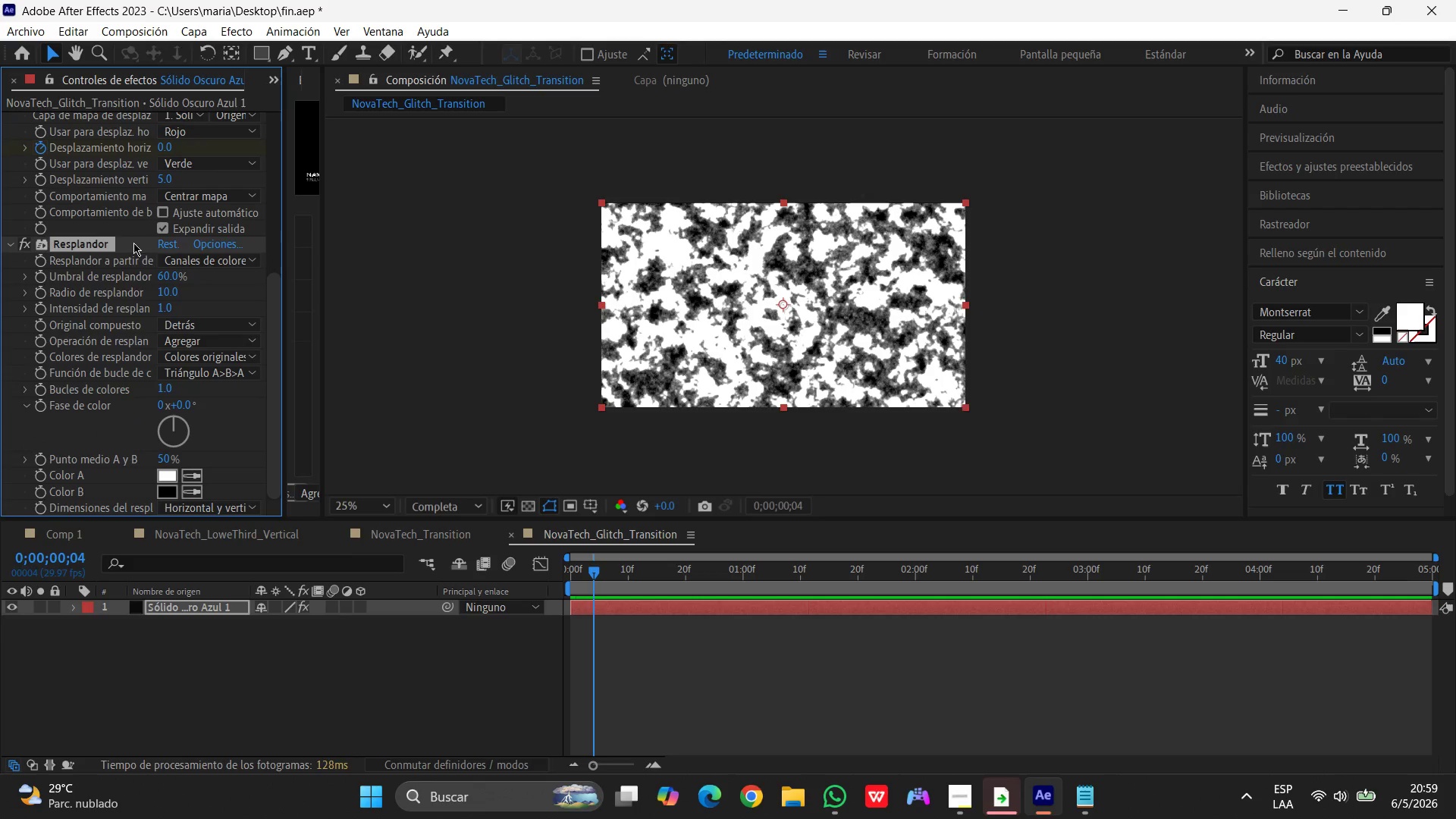 
left_click([165, 308])
 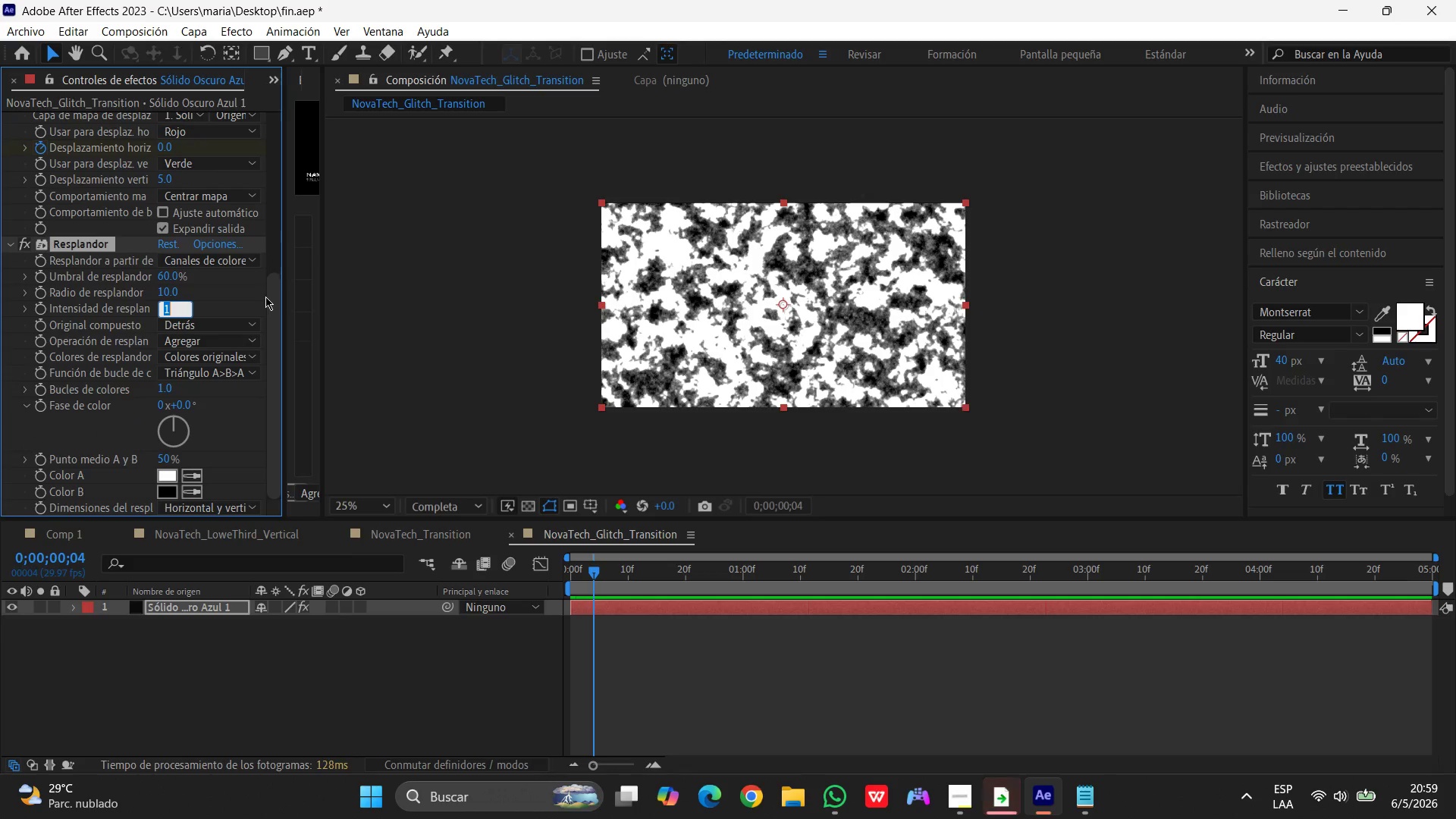 
key(Numpad3)
 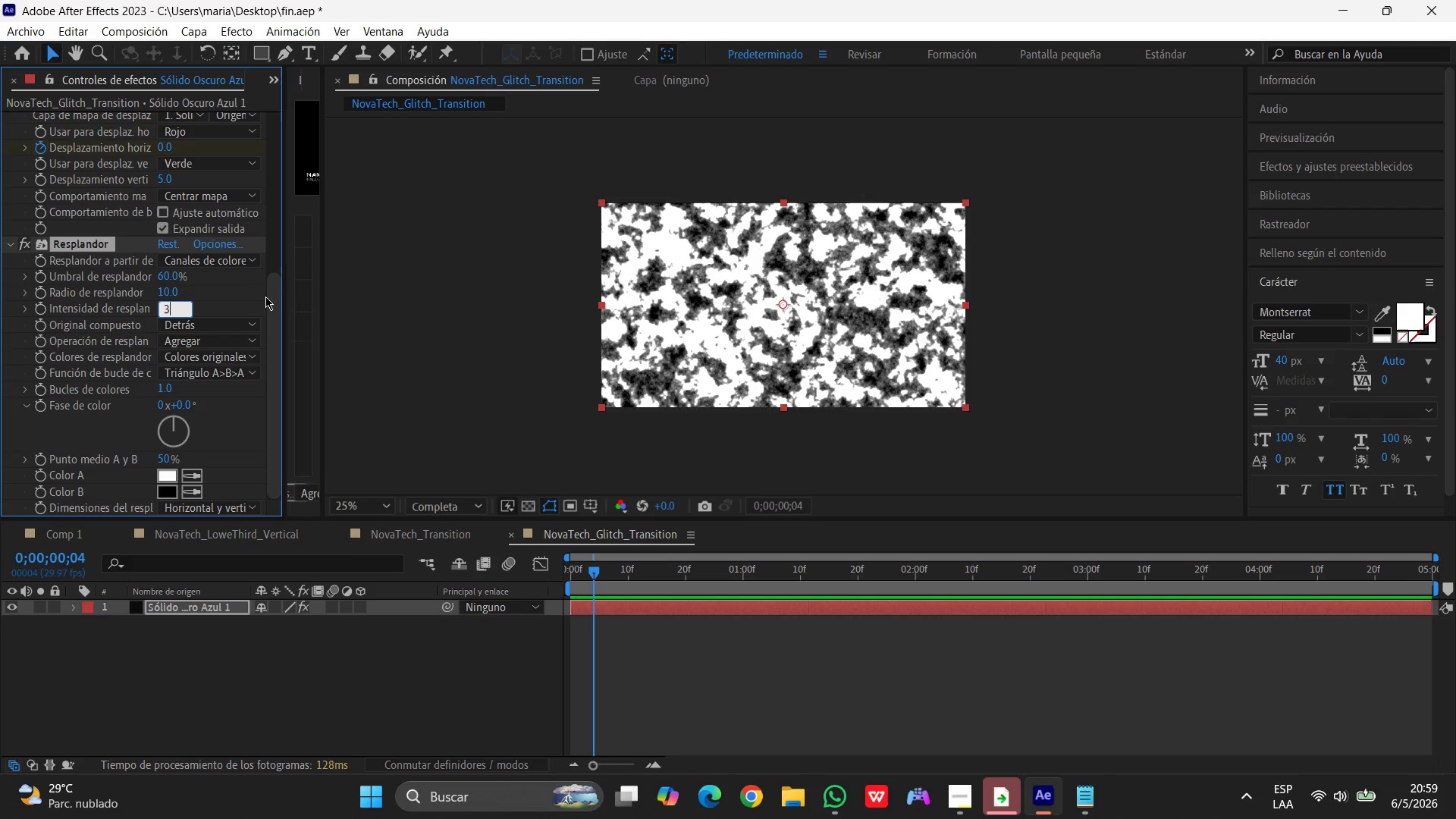 
key(Enter)
 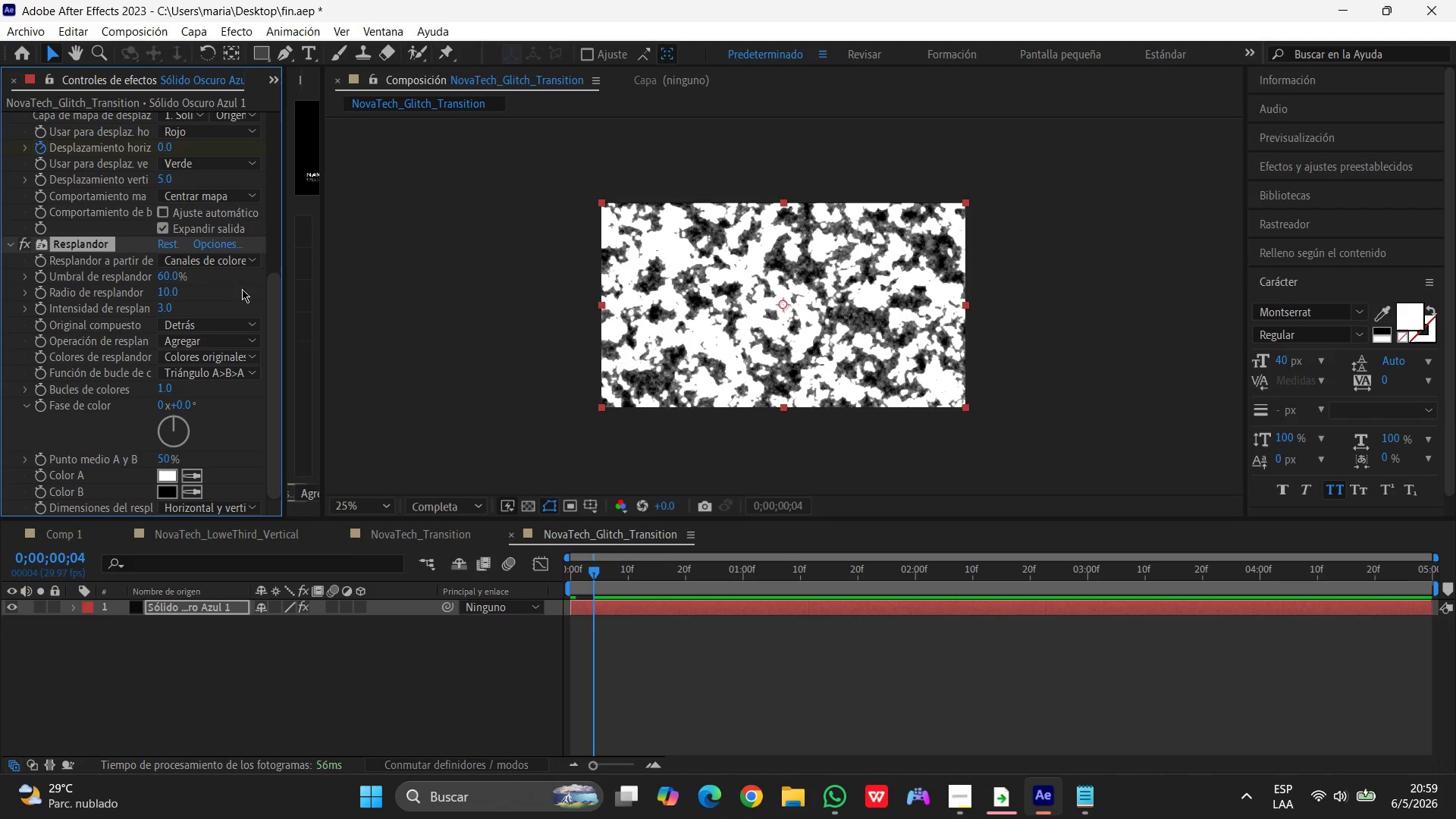 
wait(7.31)
 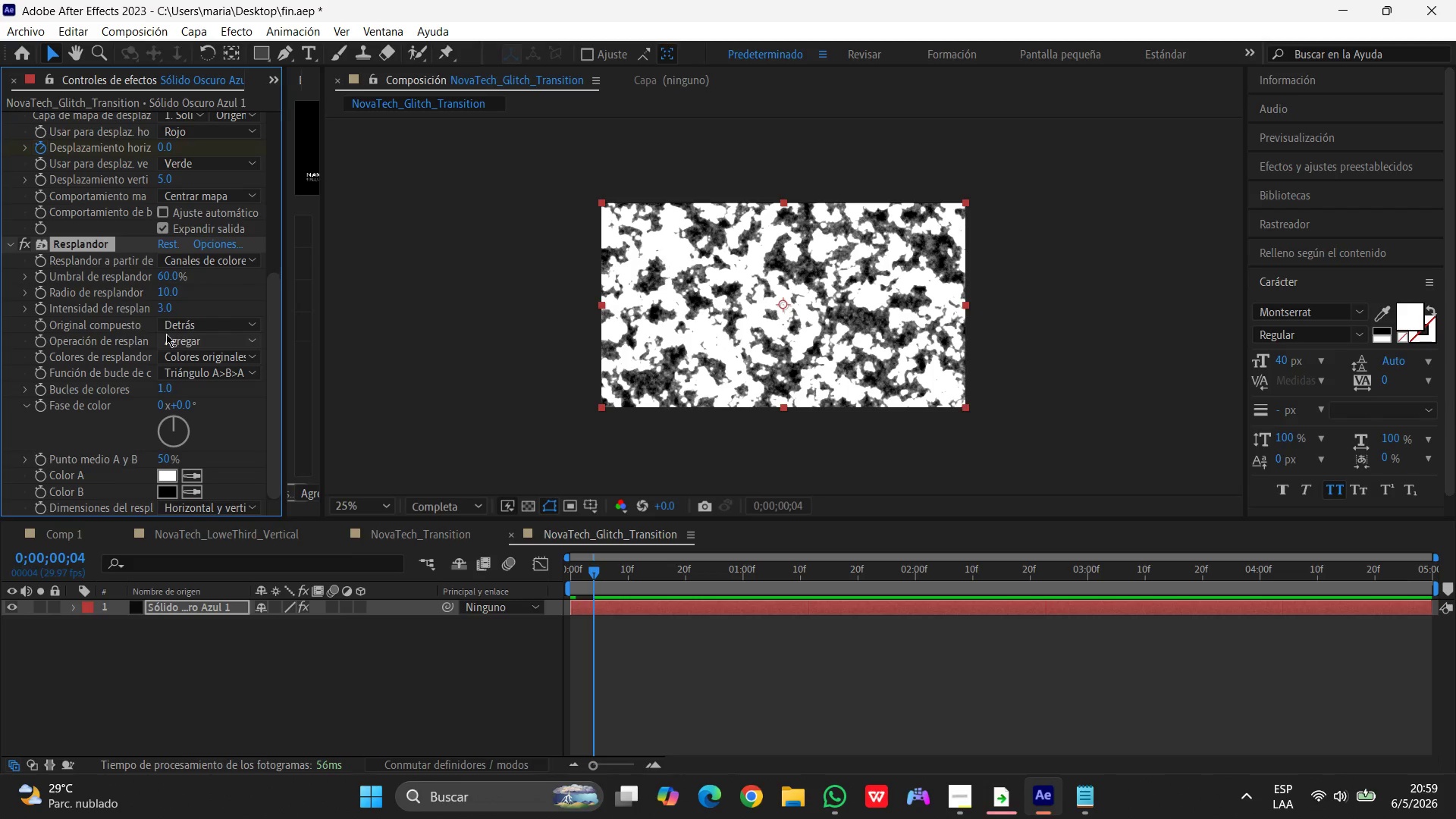 
scroll: coordinate [191, 317], scroll_direction: down, amount: 2.0
 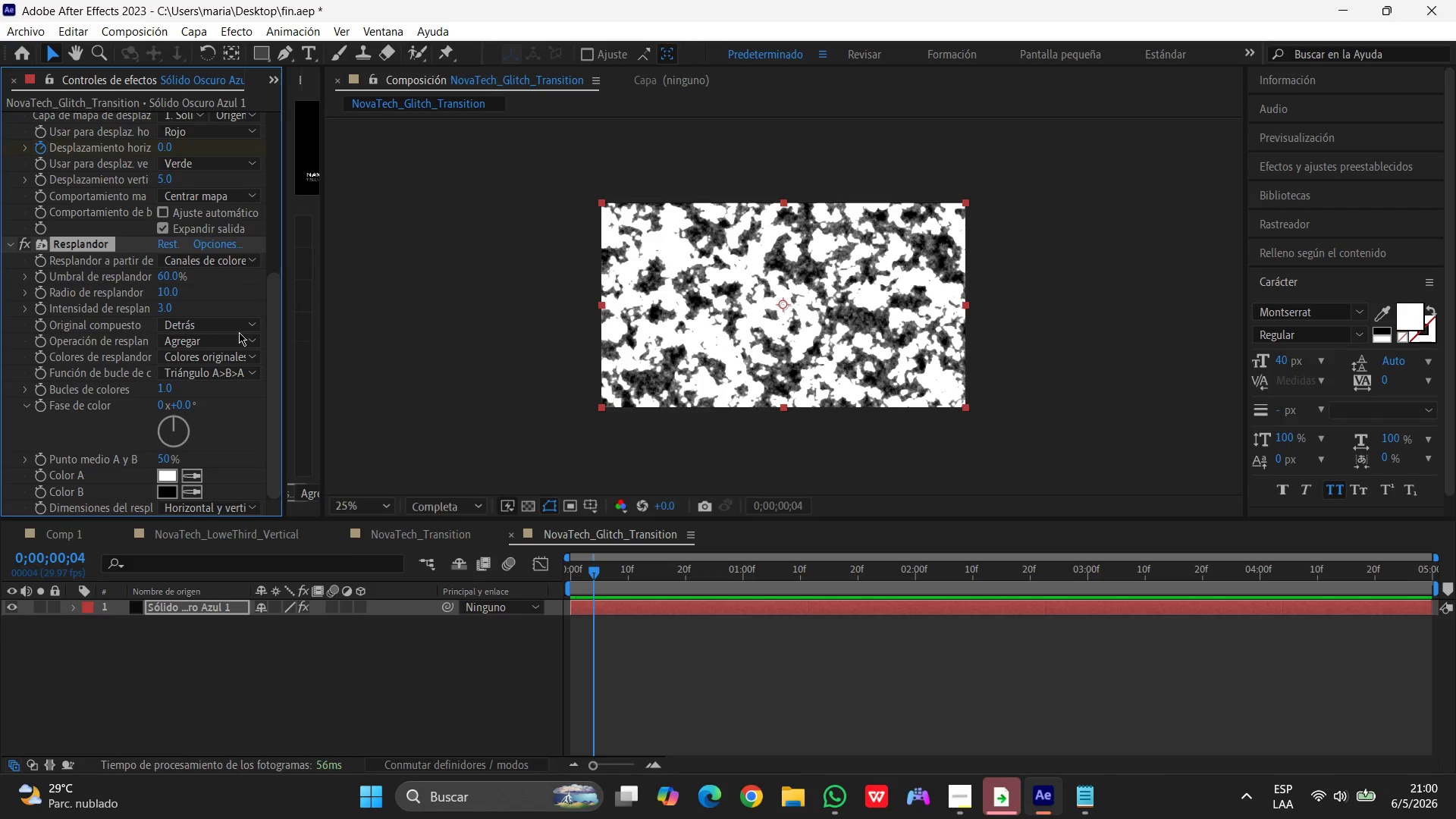 
wait(46.09)
 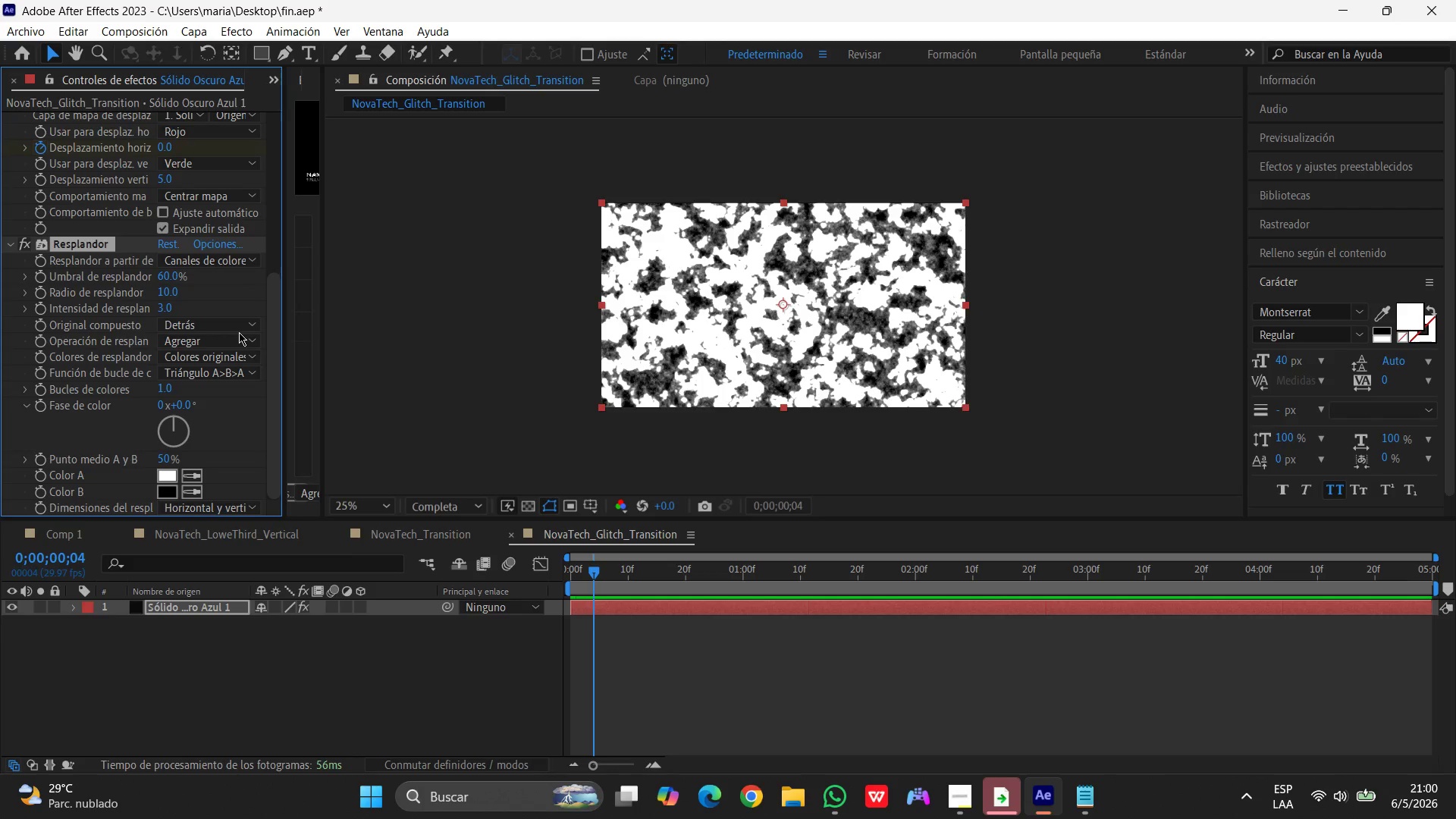 
left_click([169, 475])
 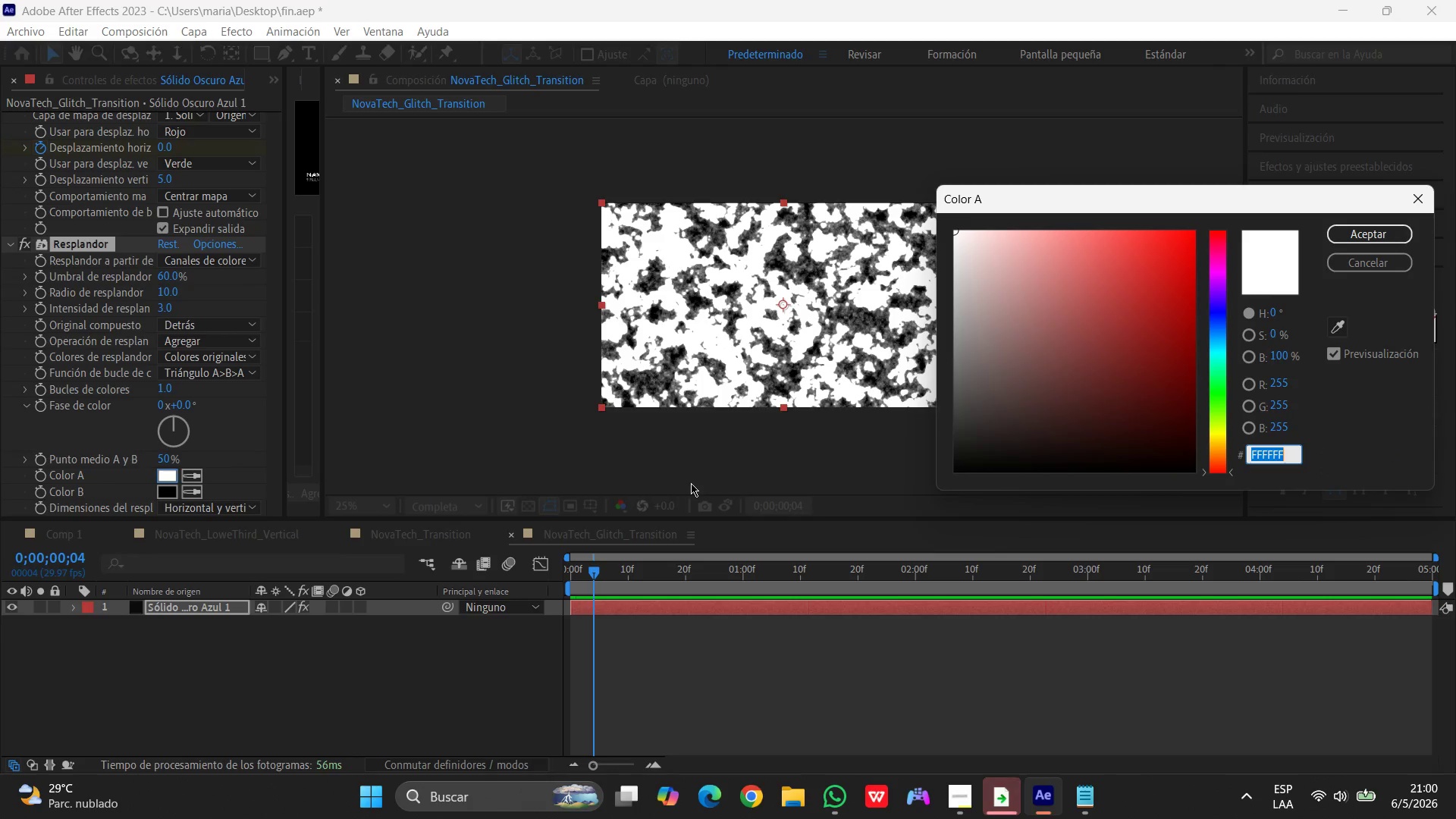 
type(00d9ff)
 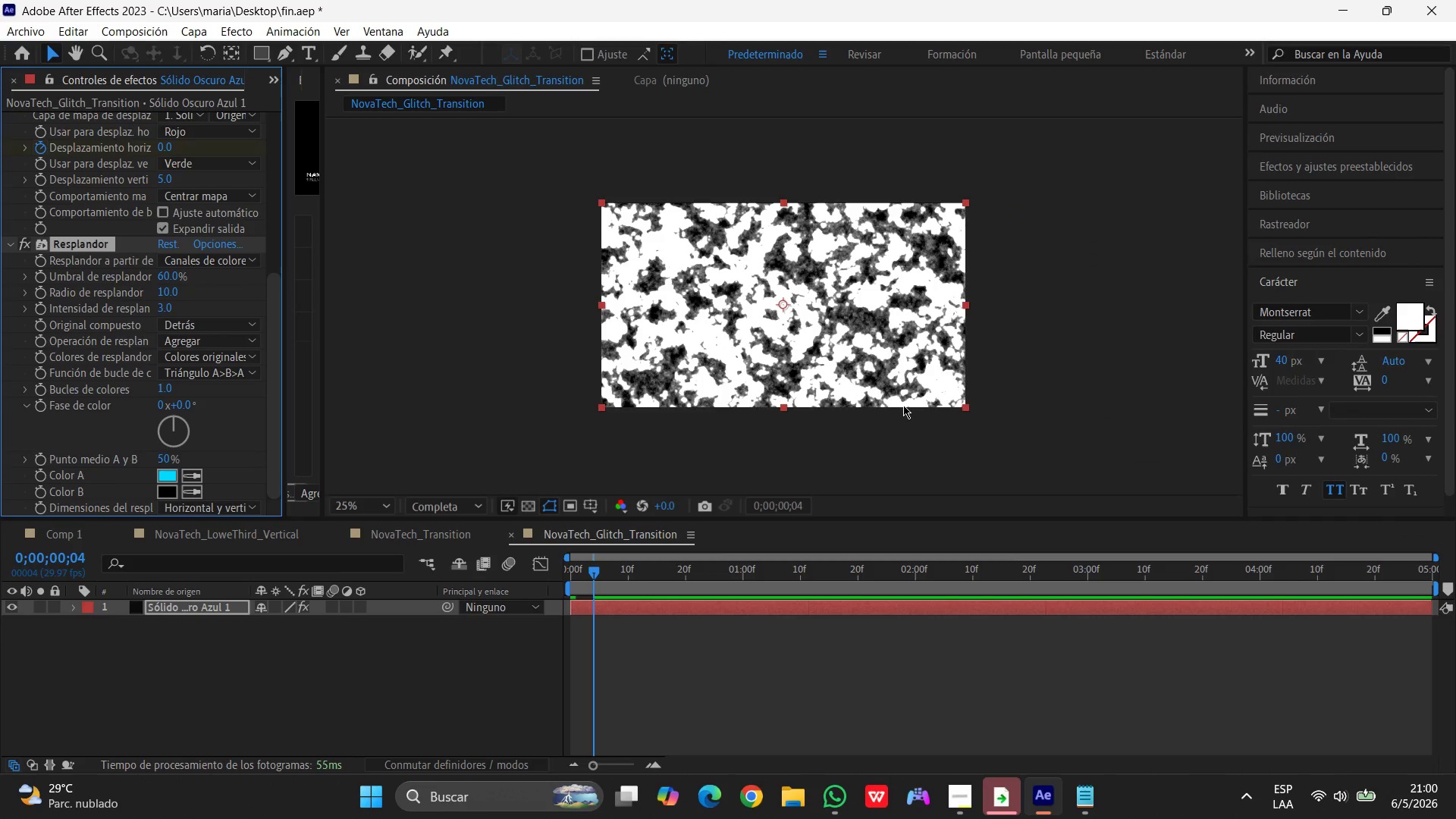 
wait(11.28)
 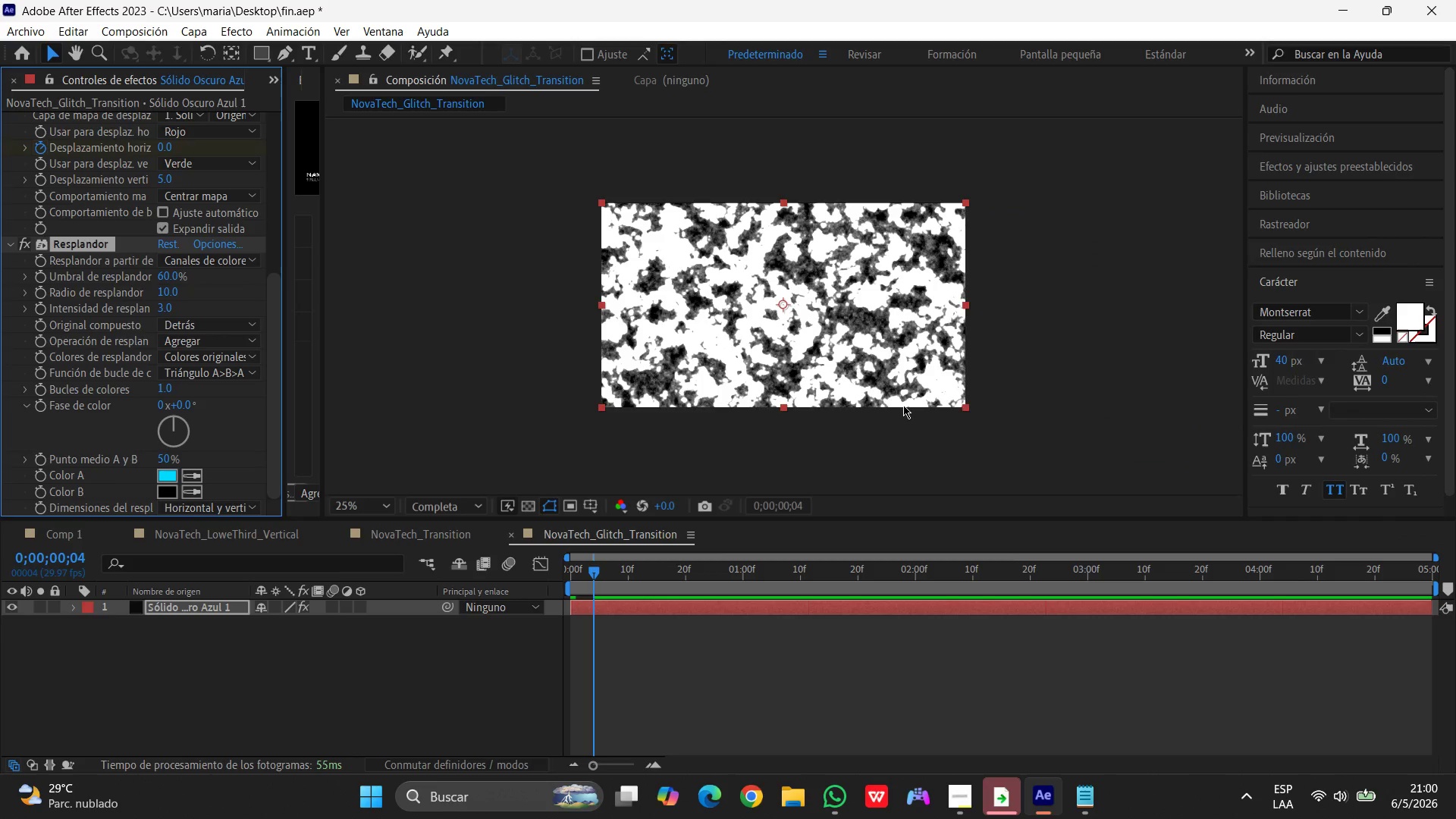 
left_click([169, 275])
 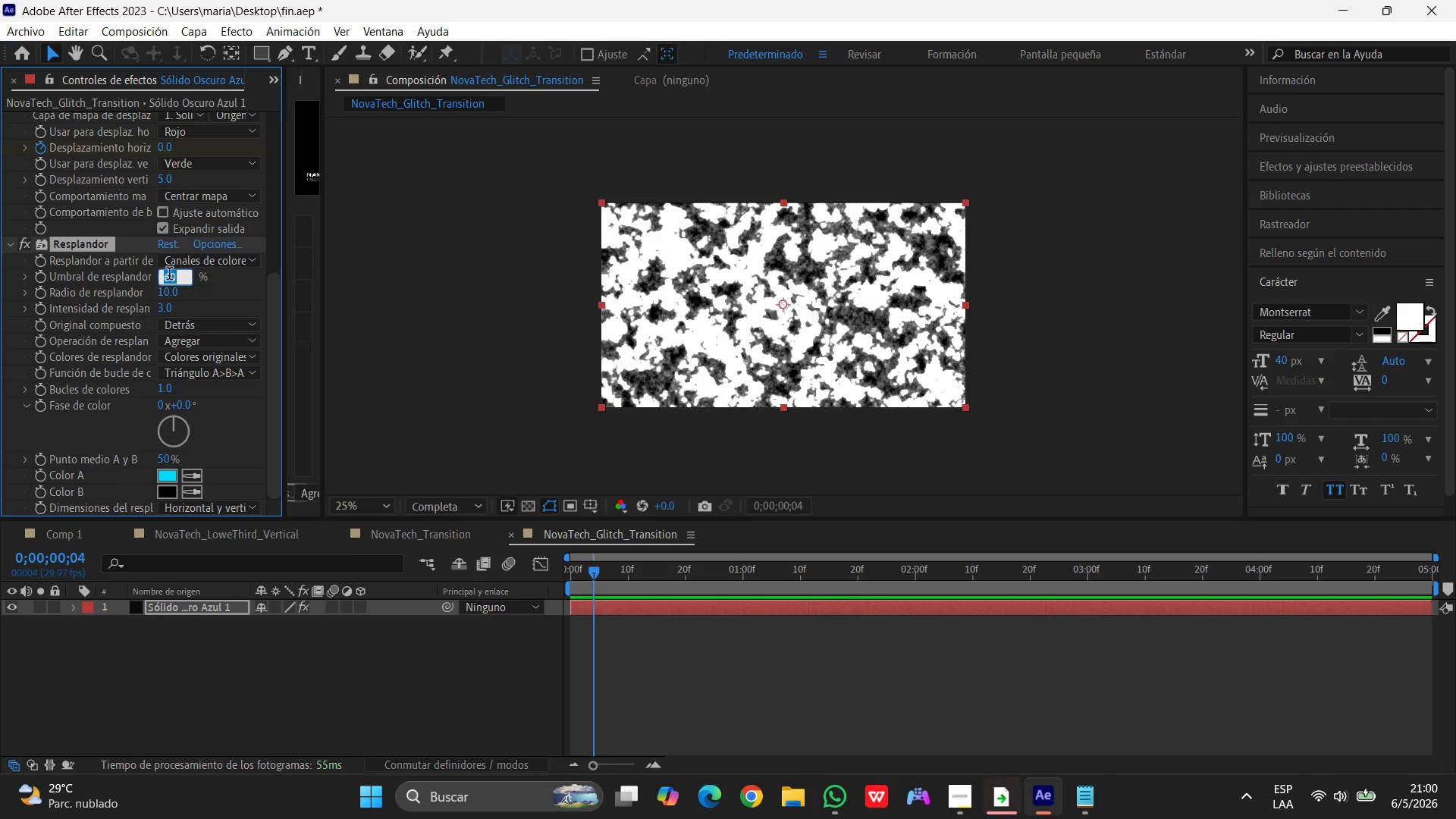 
key(Numpad4)
 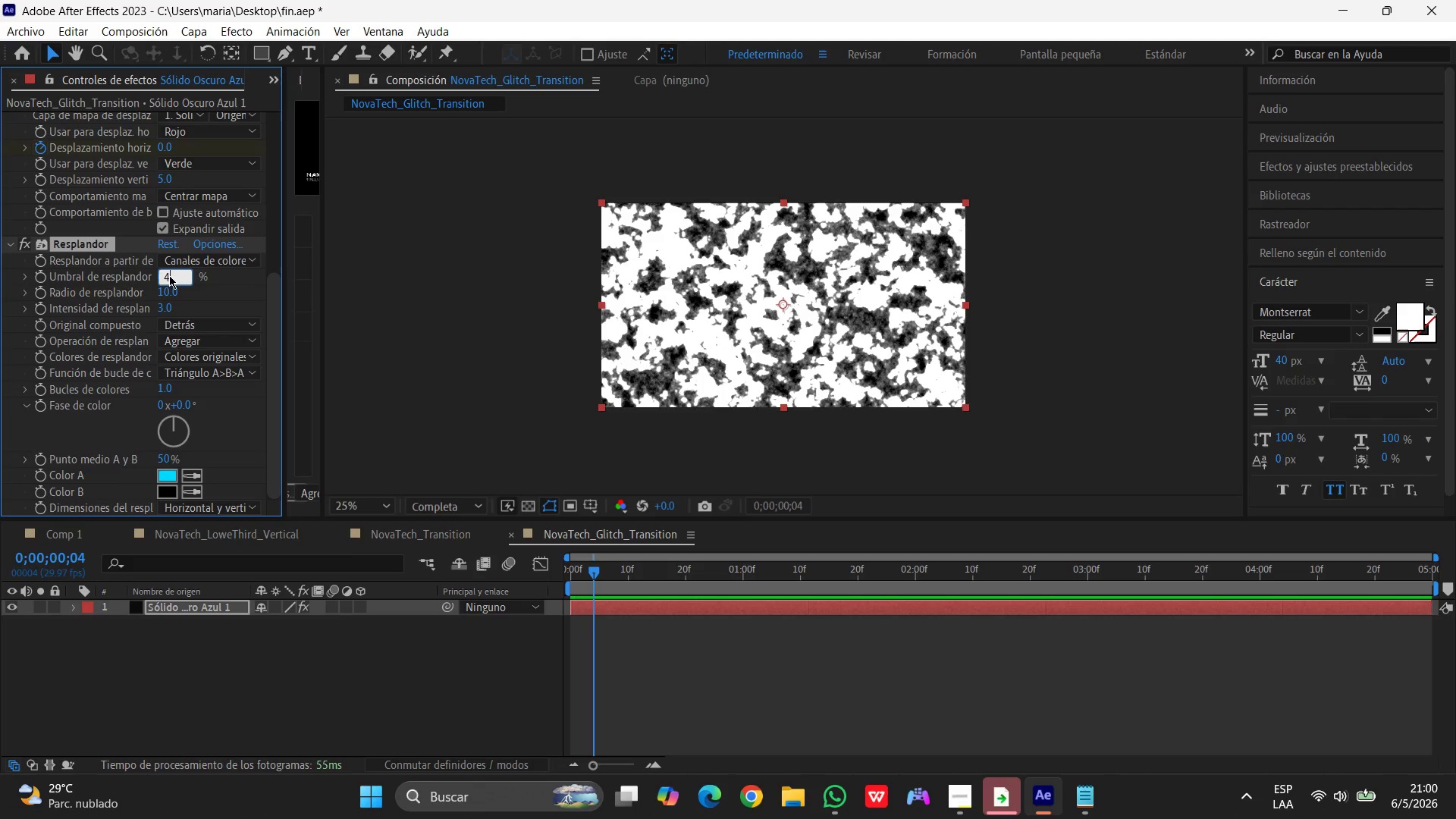 
key(Numpad0)
 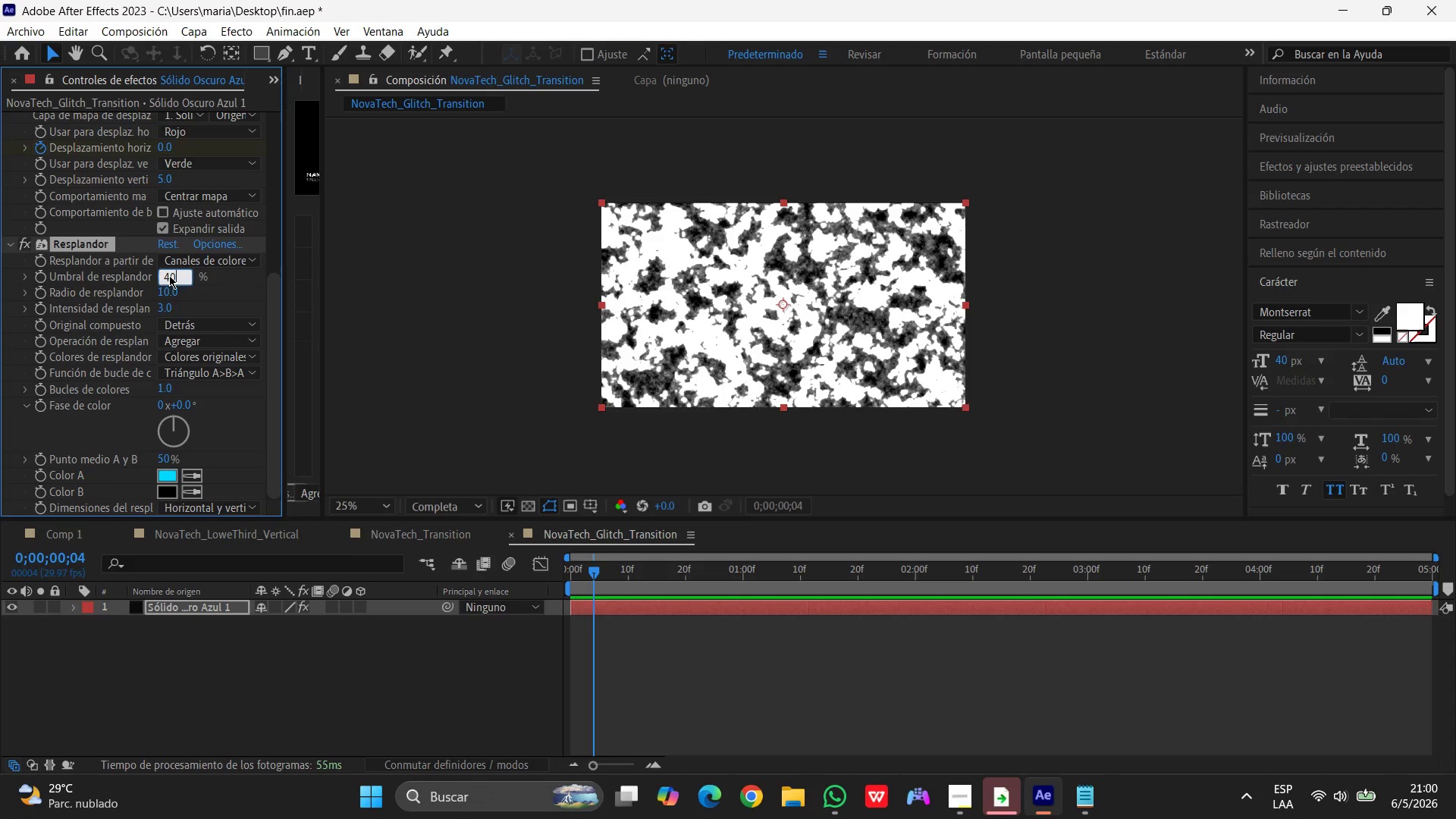 
key(Enter)
 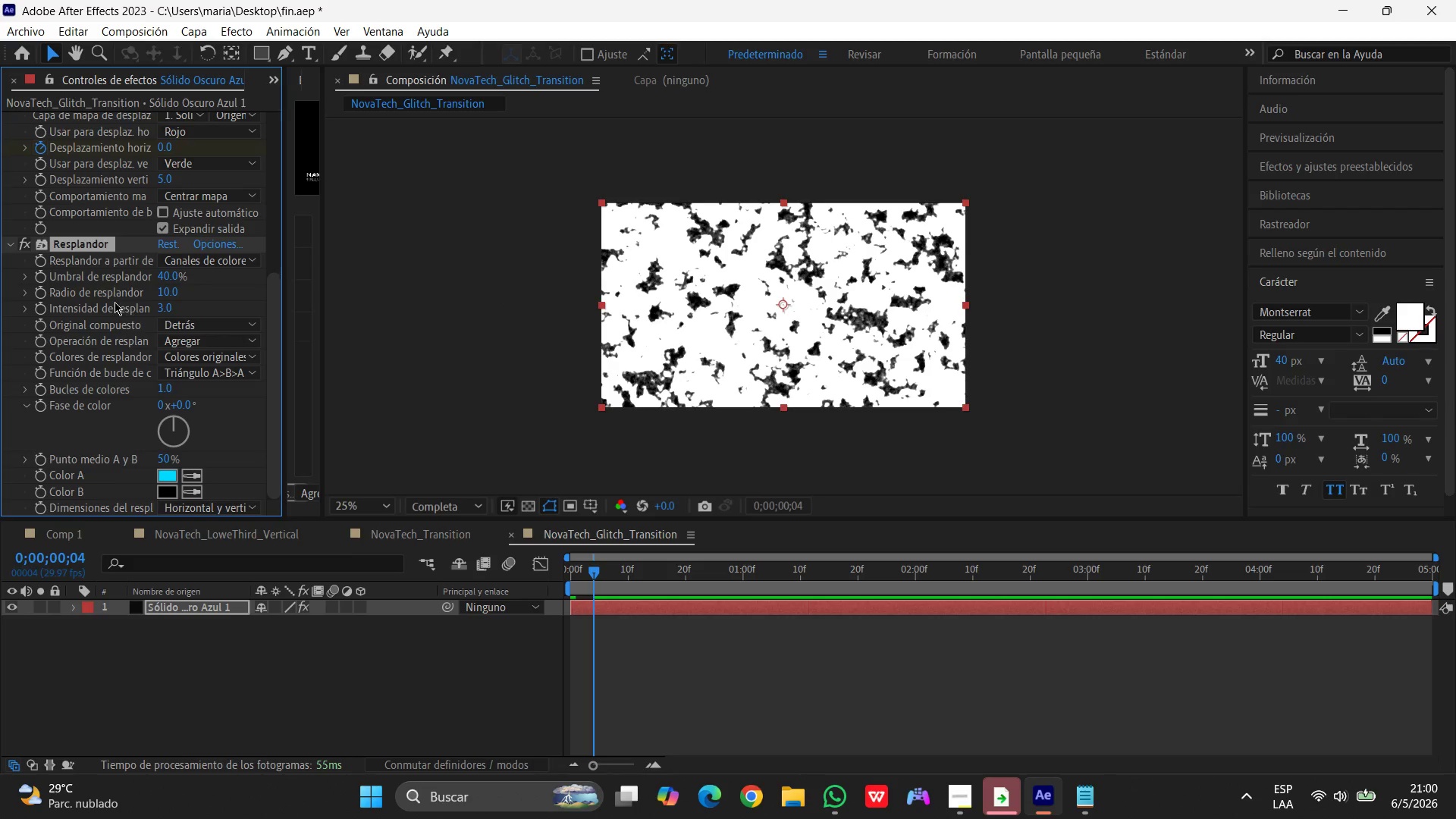 
left_click([168, 290])
 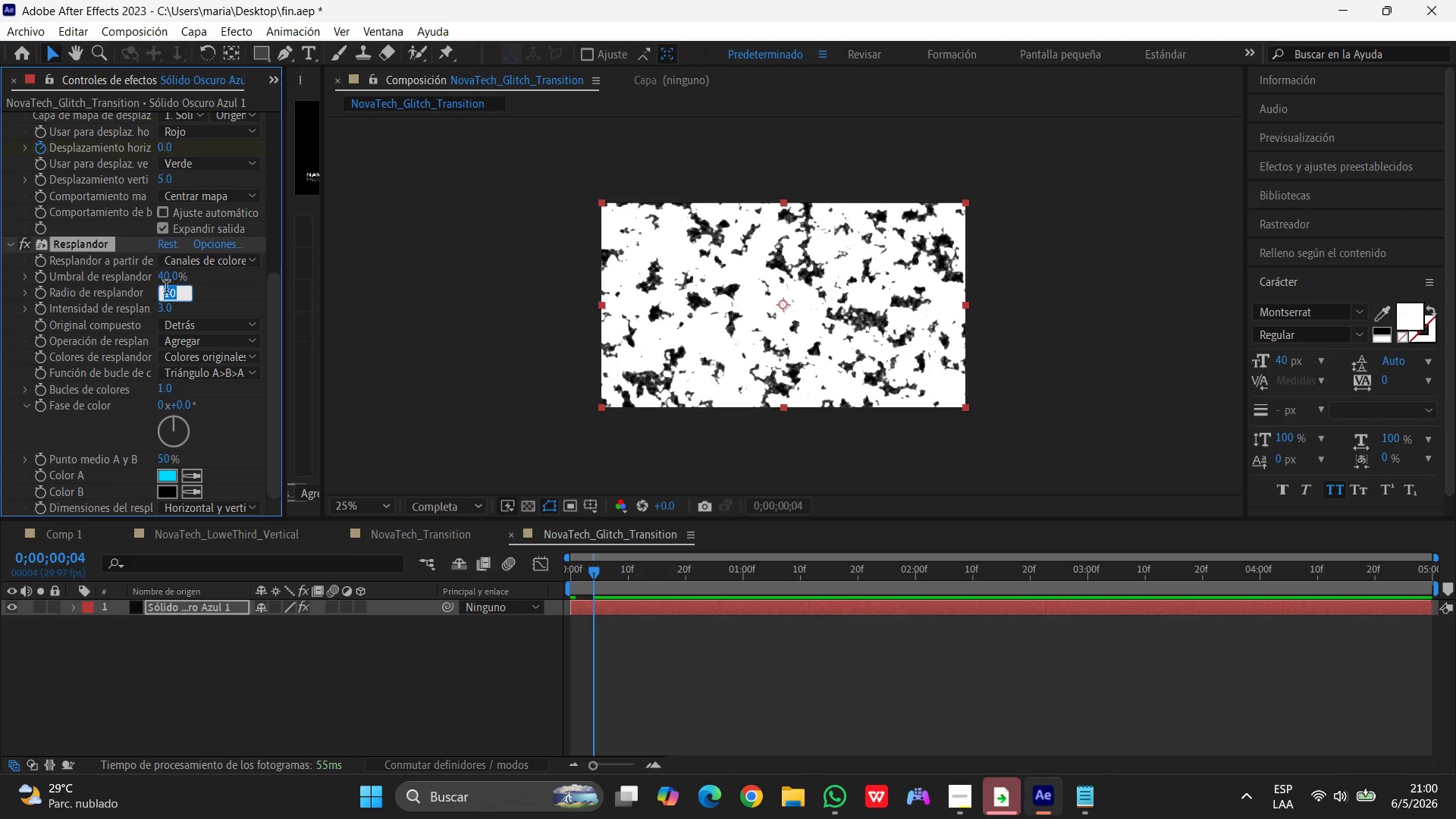 
key(Numpad2)
 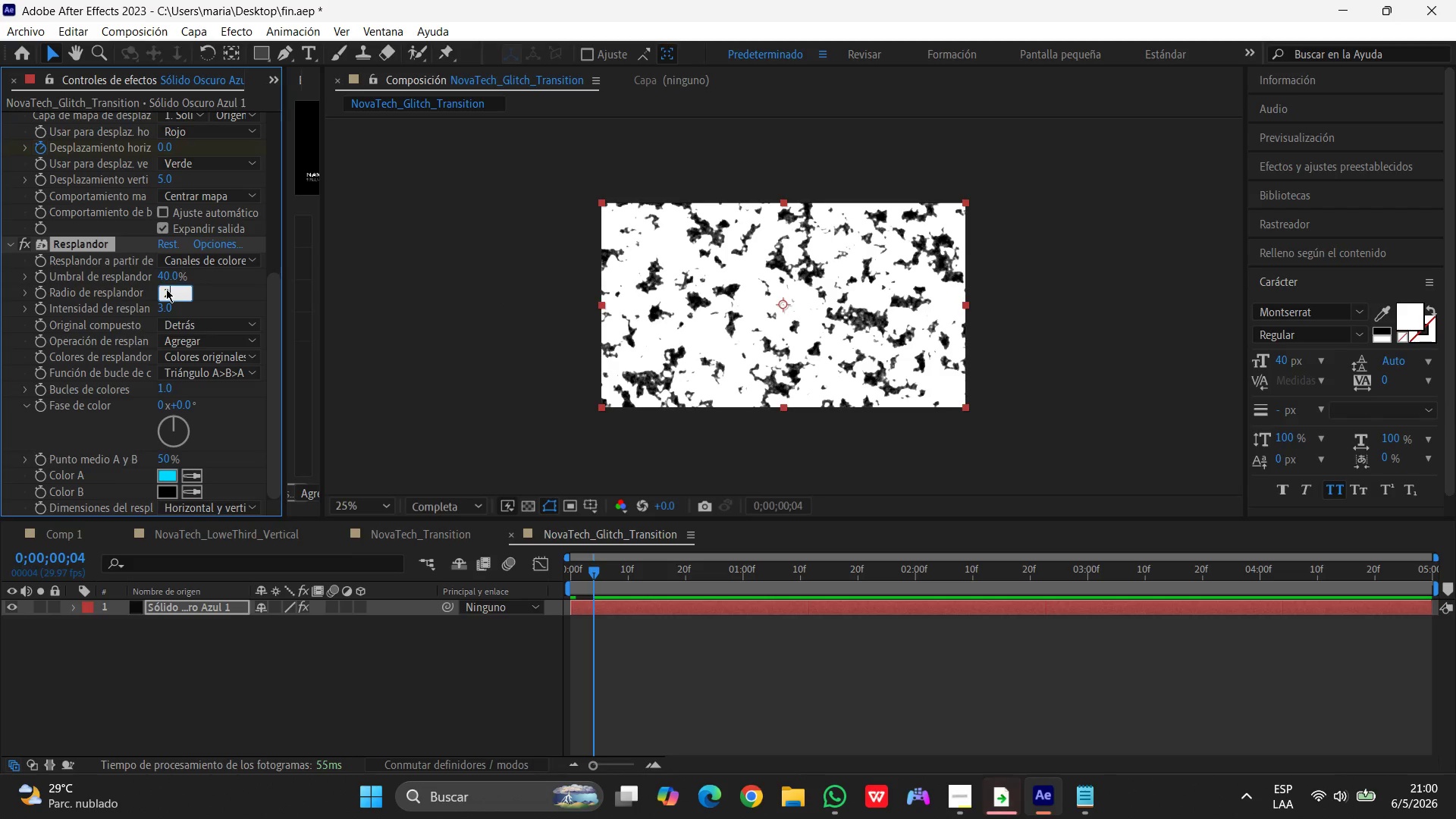 
key(Numpad5)
 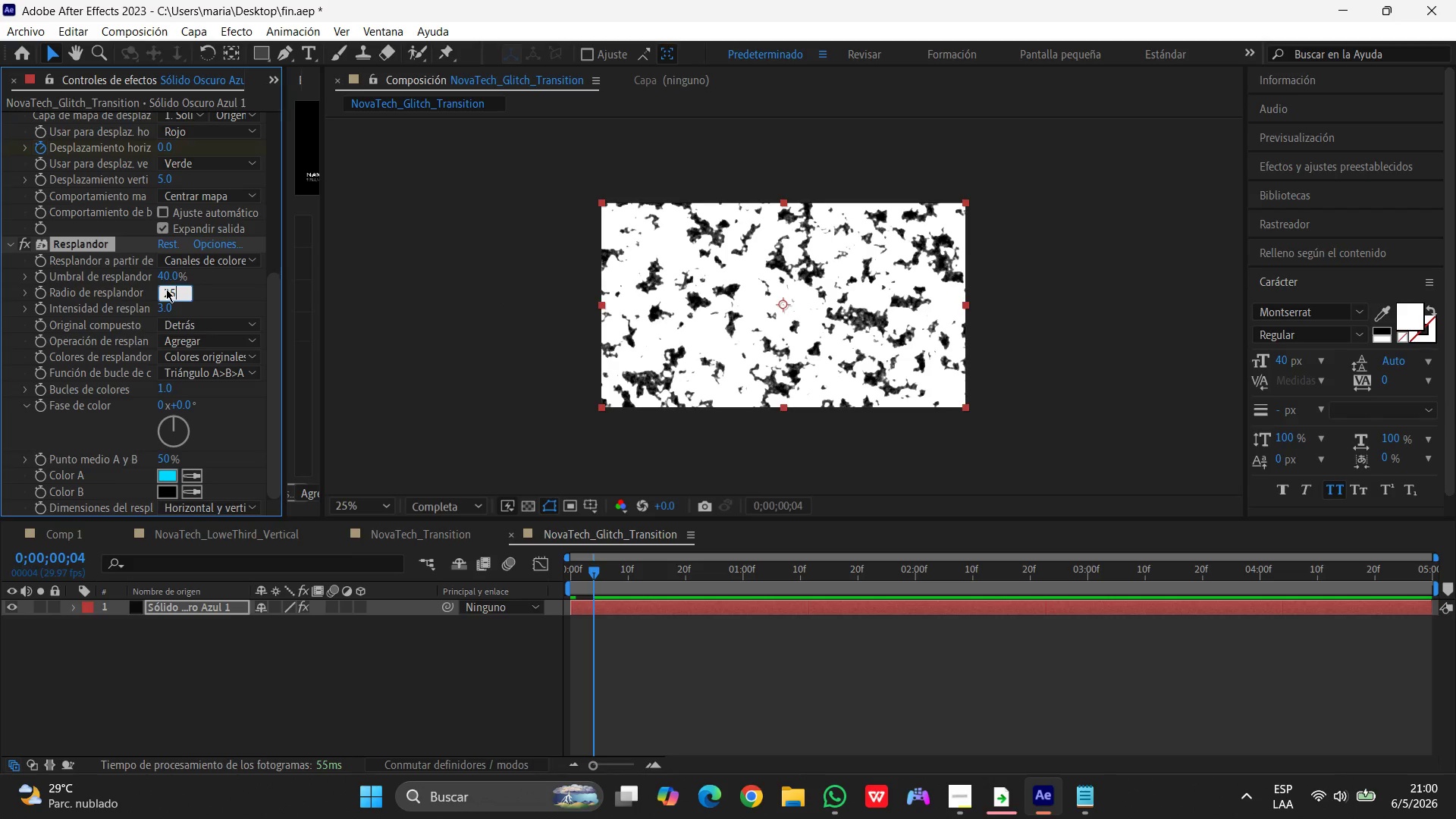 
key(Enter)
 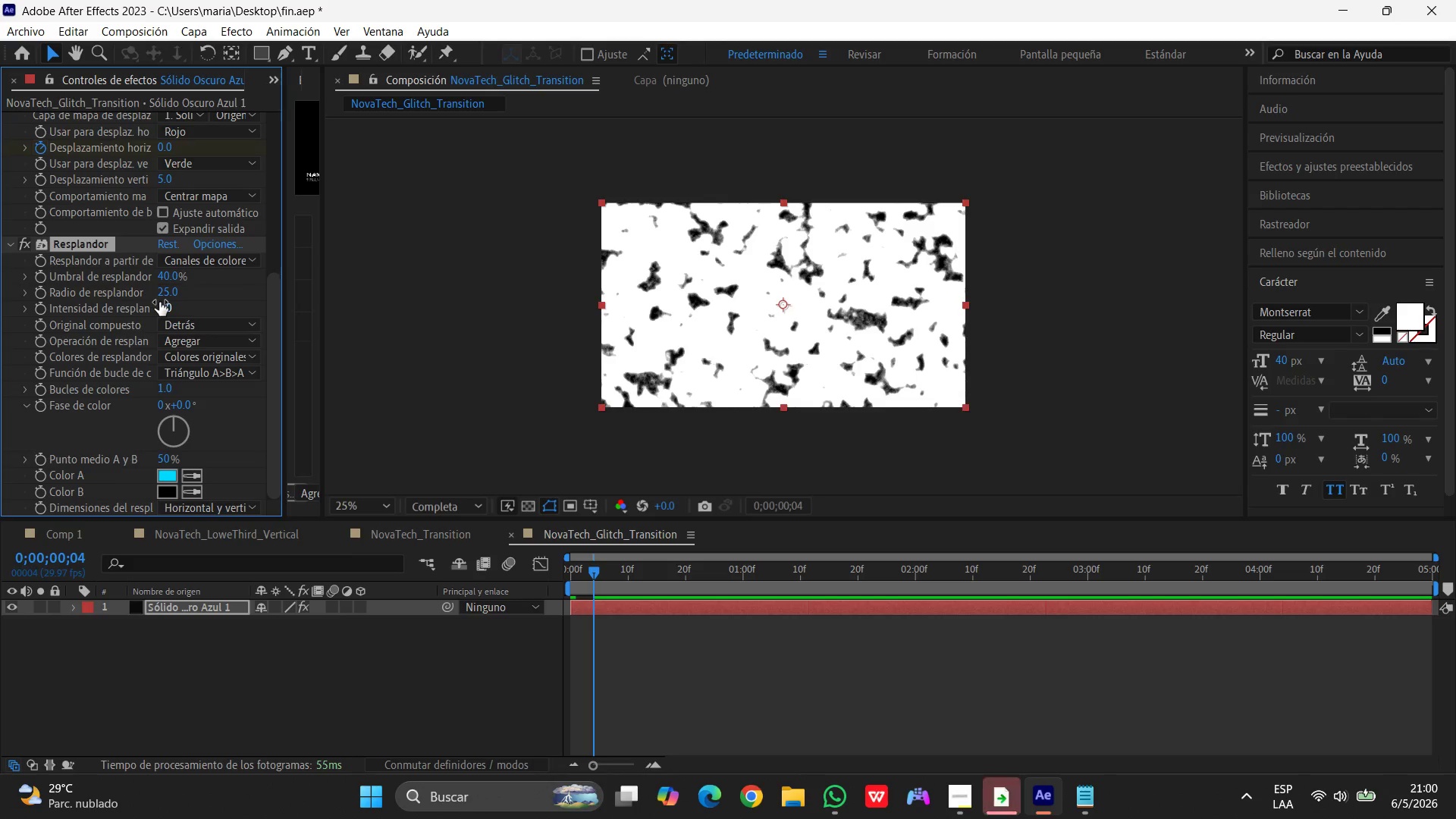 
key(Numpad2)
 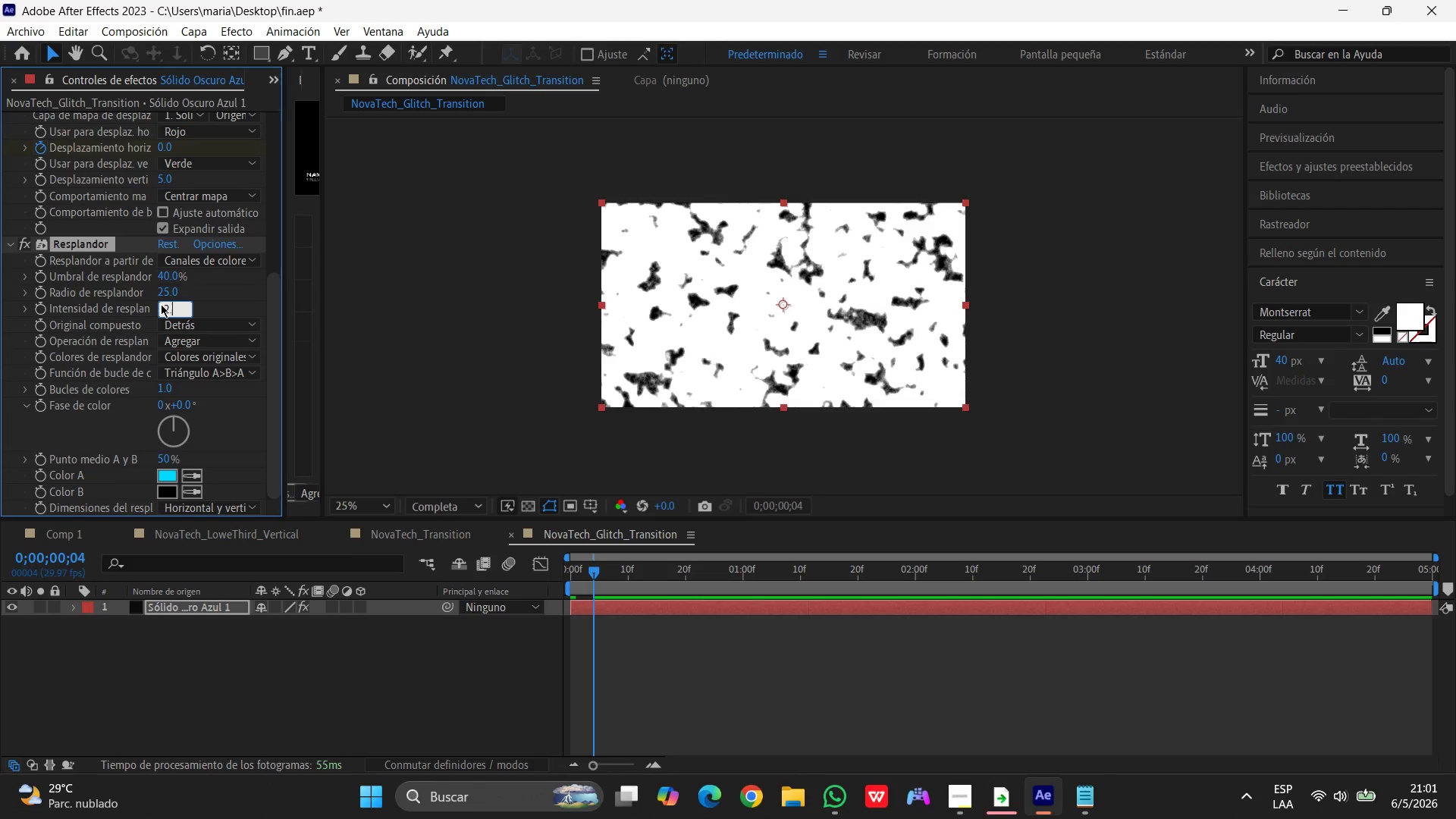 
key(NumpadDecimal)
 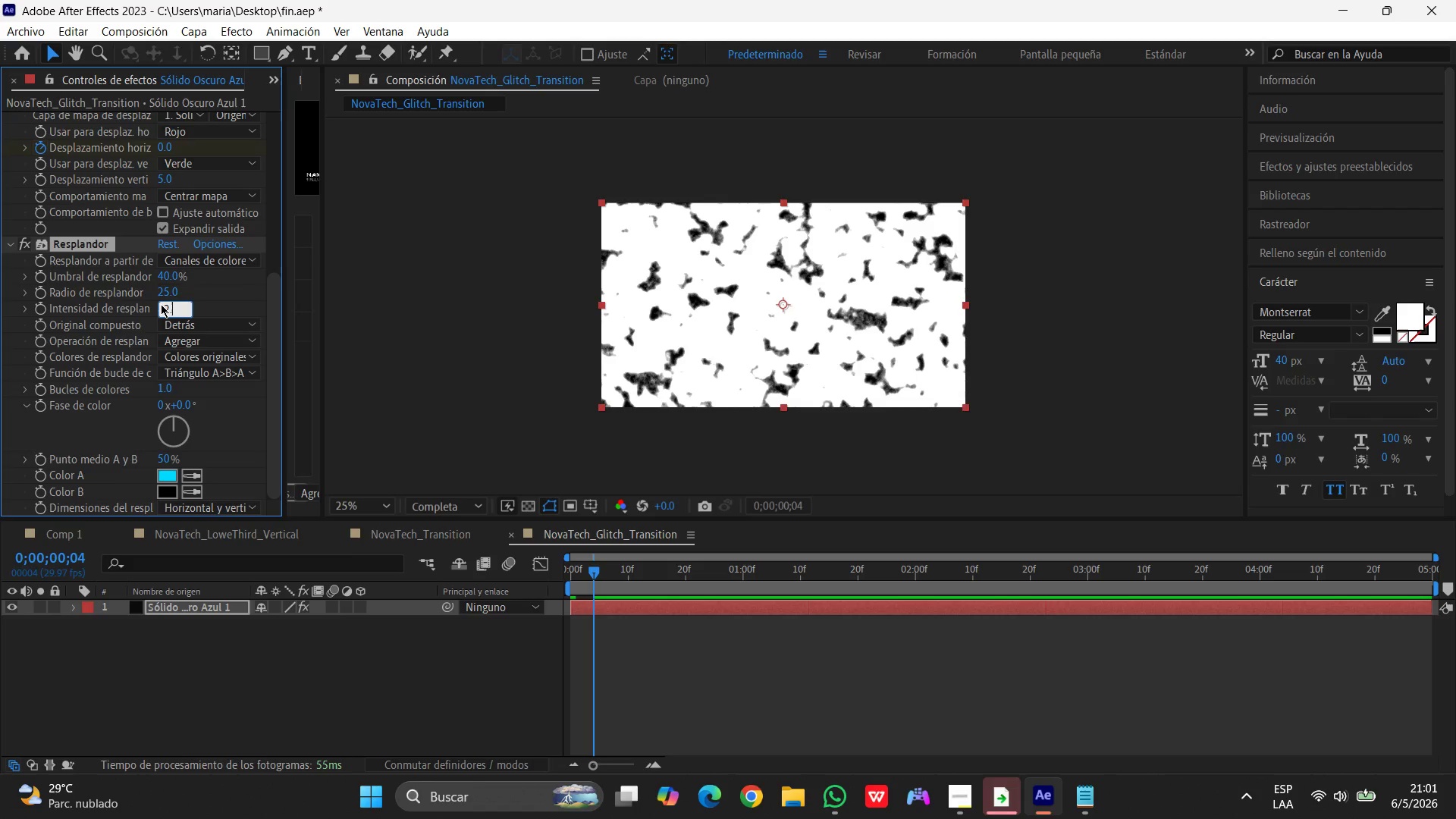 
key(Numpad5)
 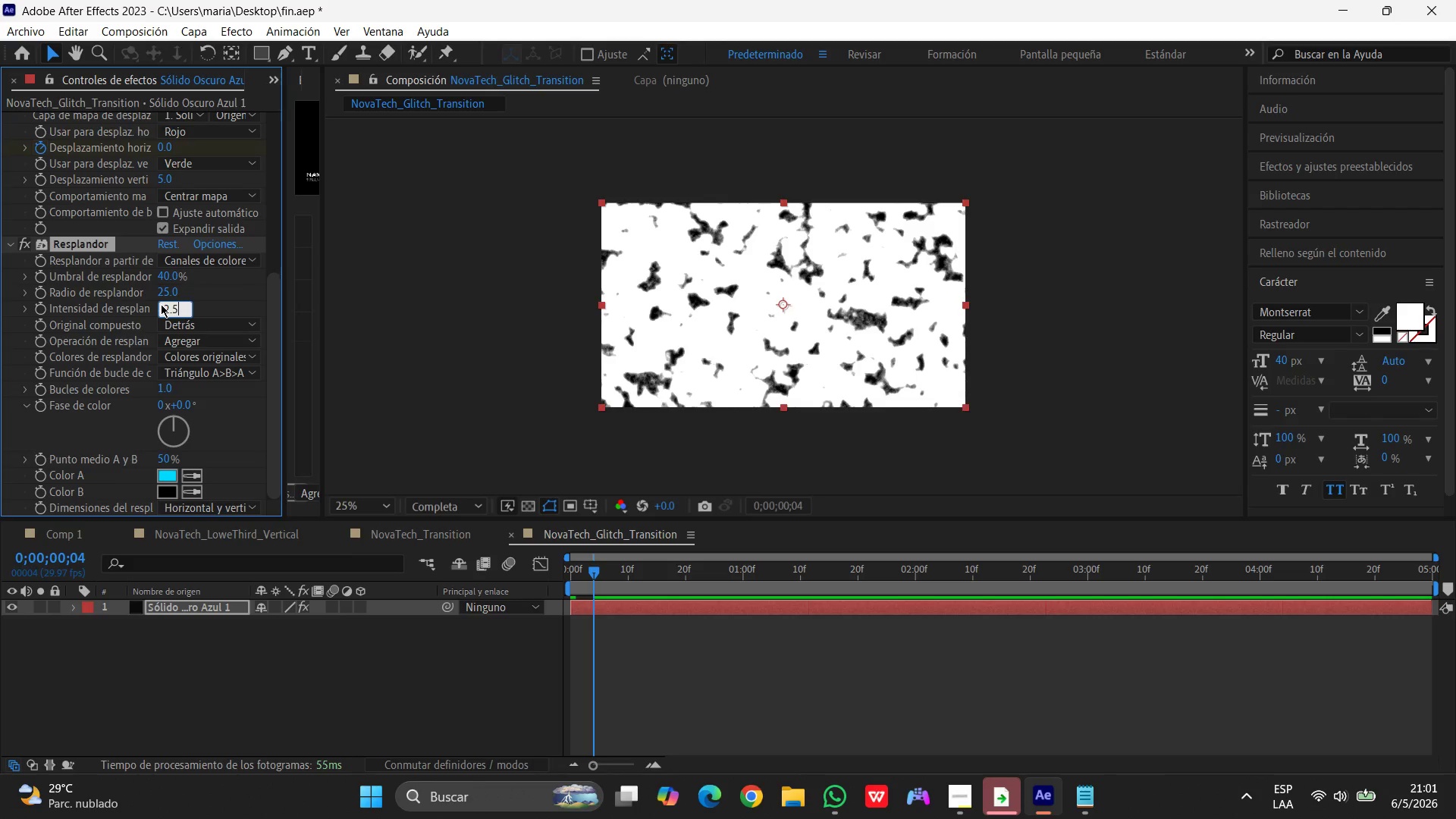 
key(Enter)
 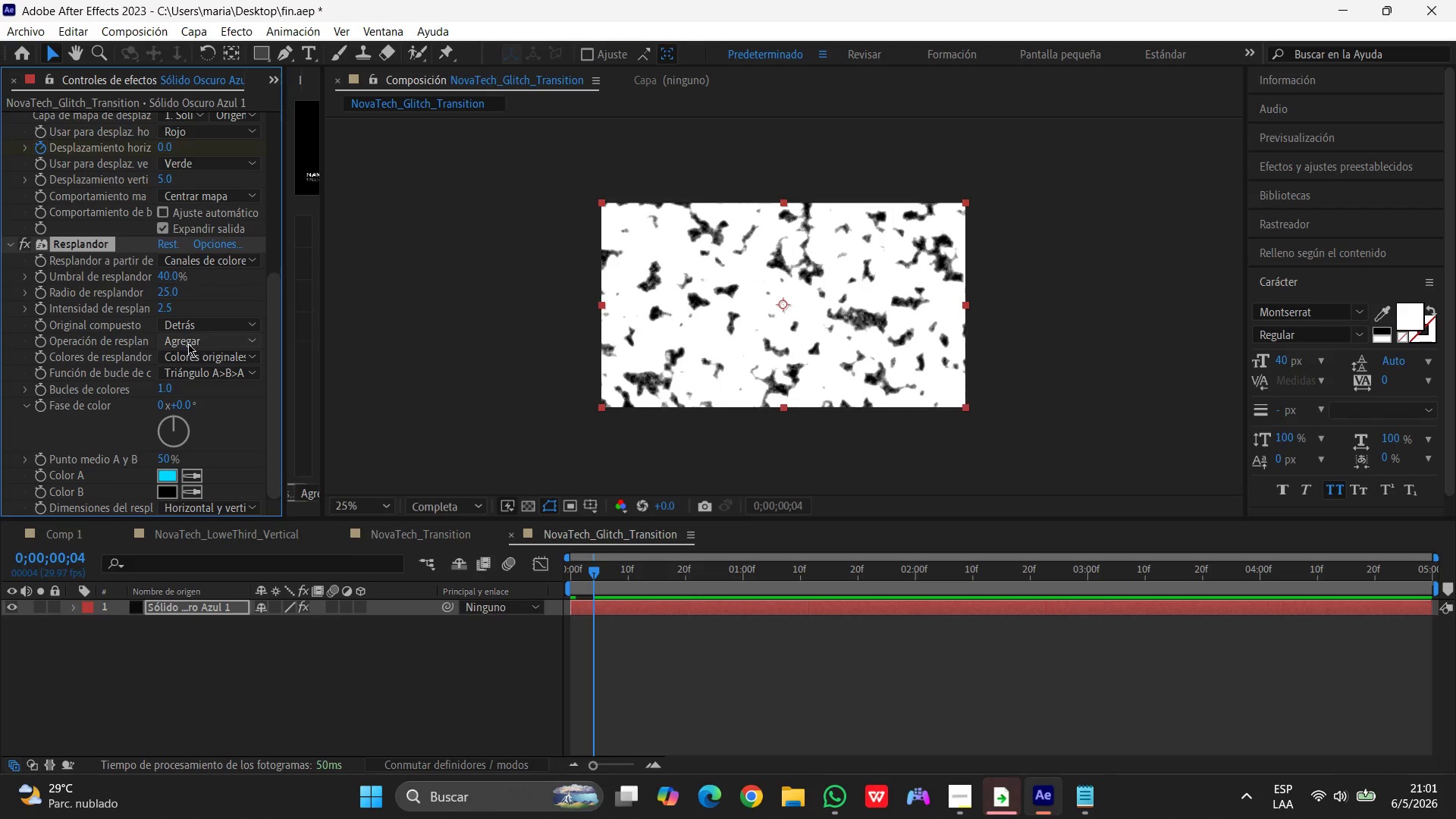 
wait(5.31)
 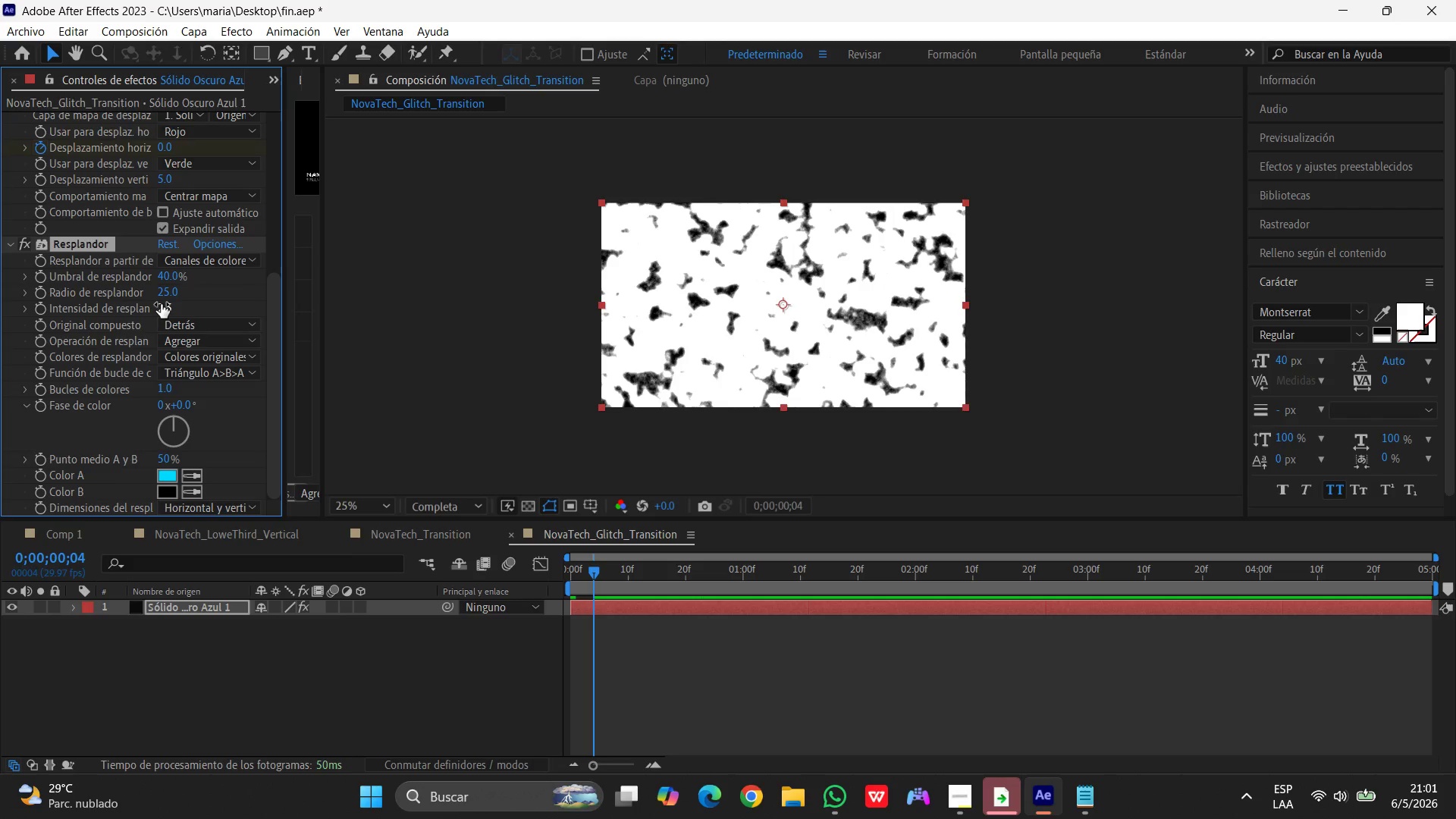 
left_click([183, 355])
 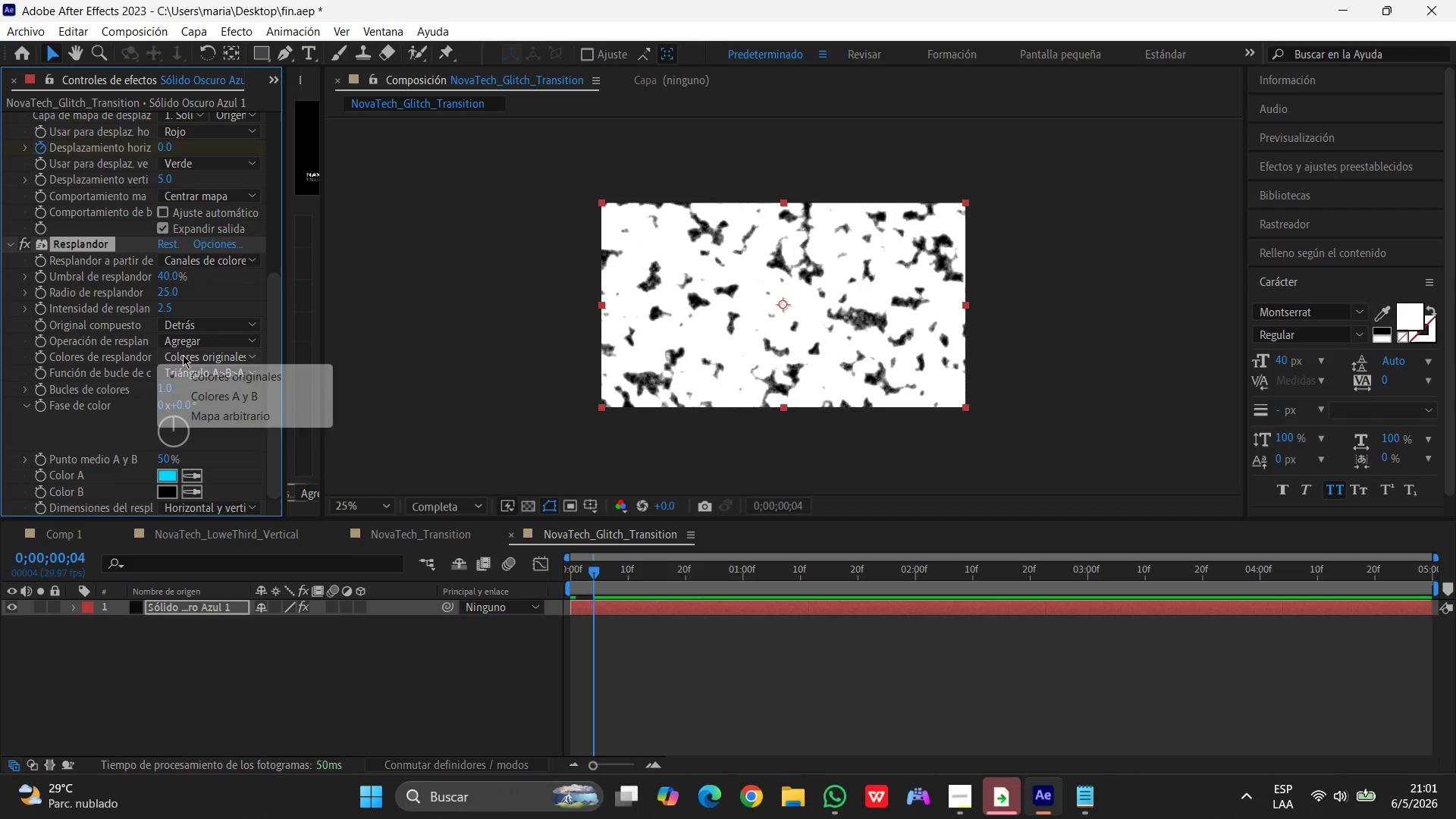 
mouse_move([194, 366])
 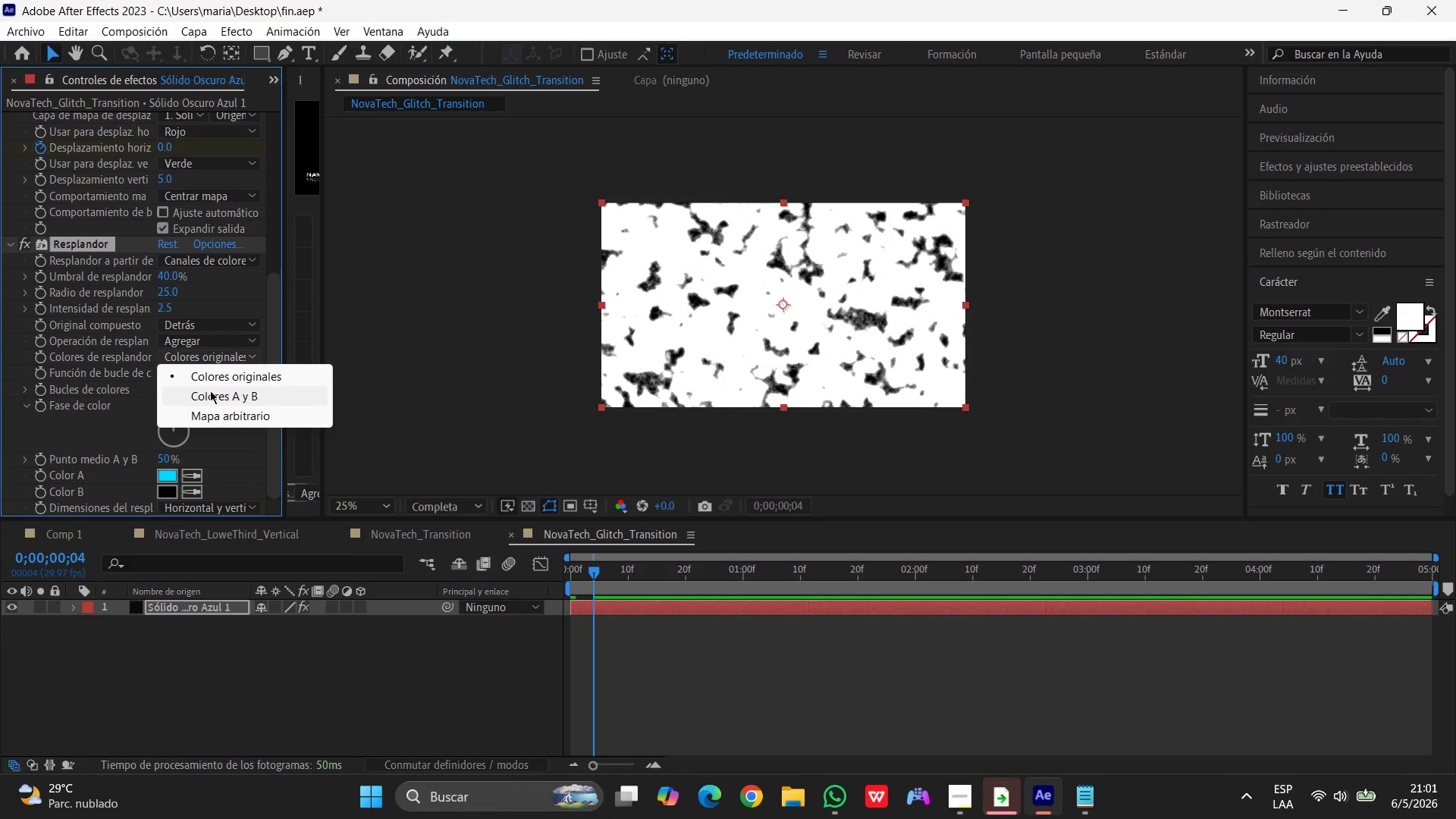 
left_click([210, 391])
 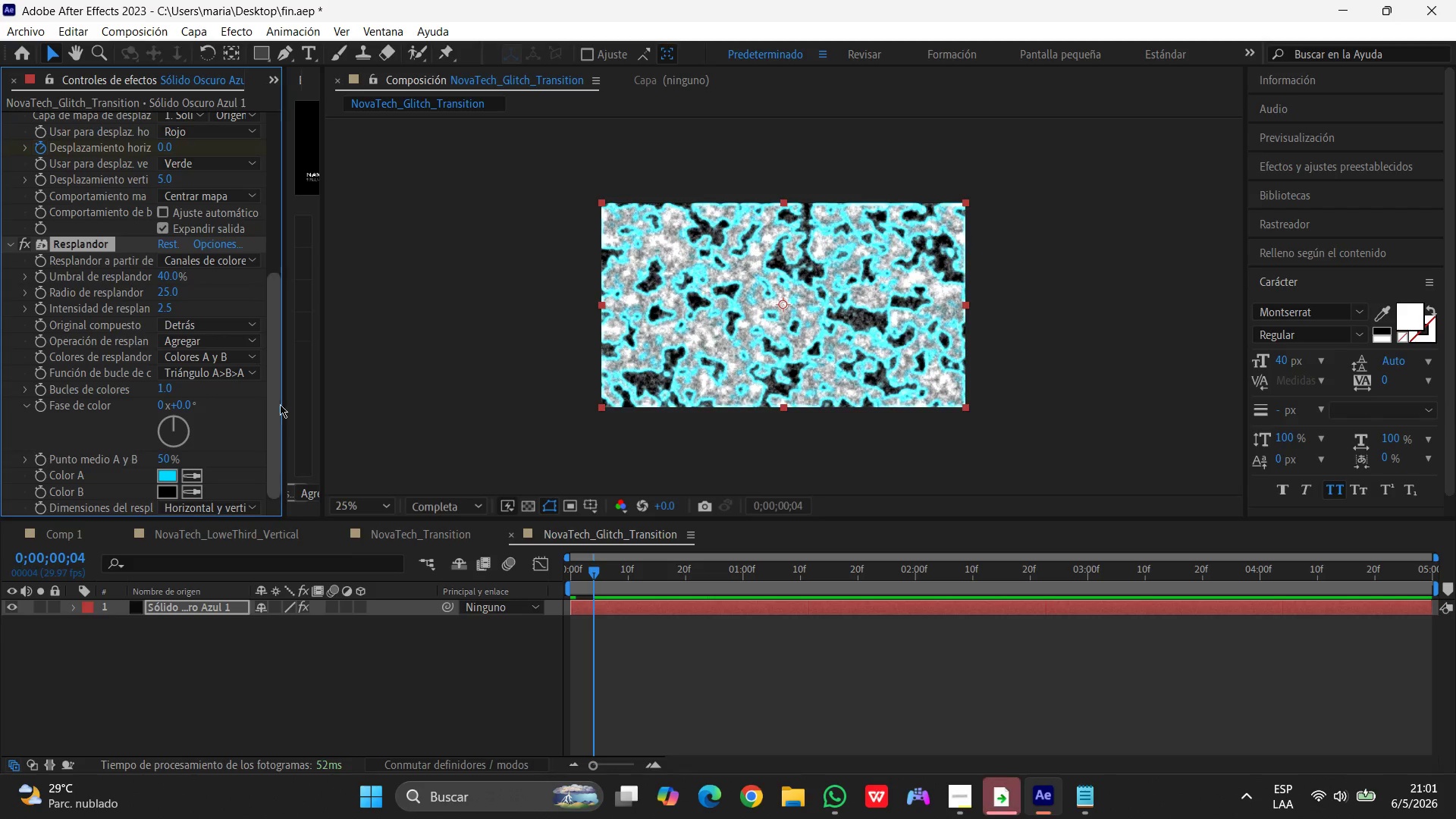 
wait(5.25)
 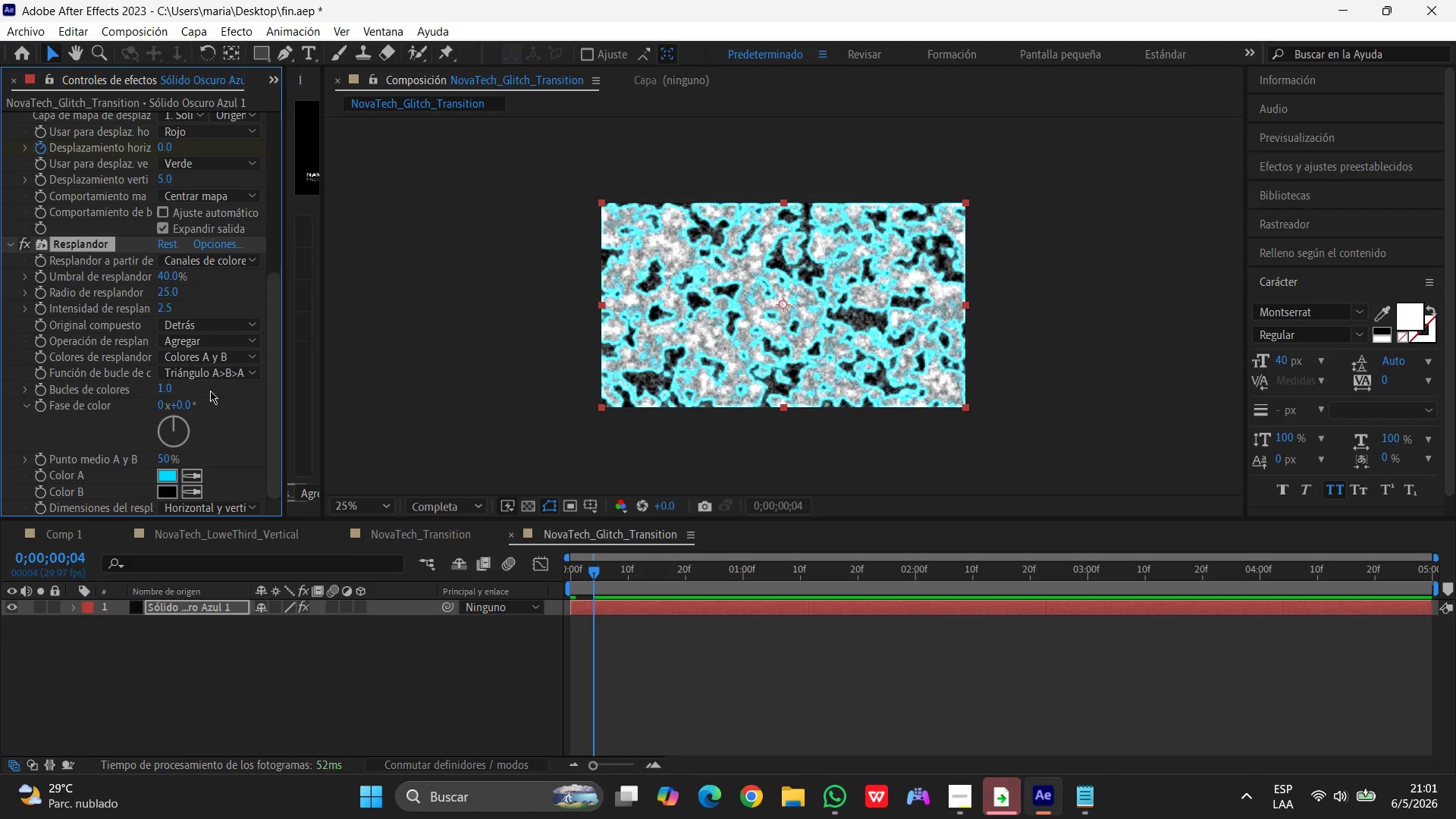 
left_click([165, 493])
 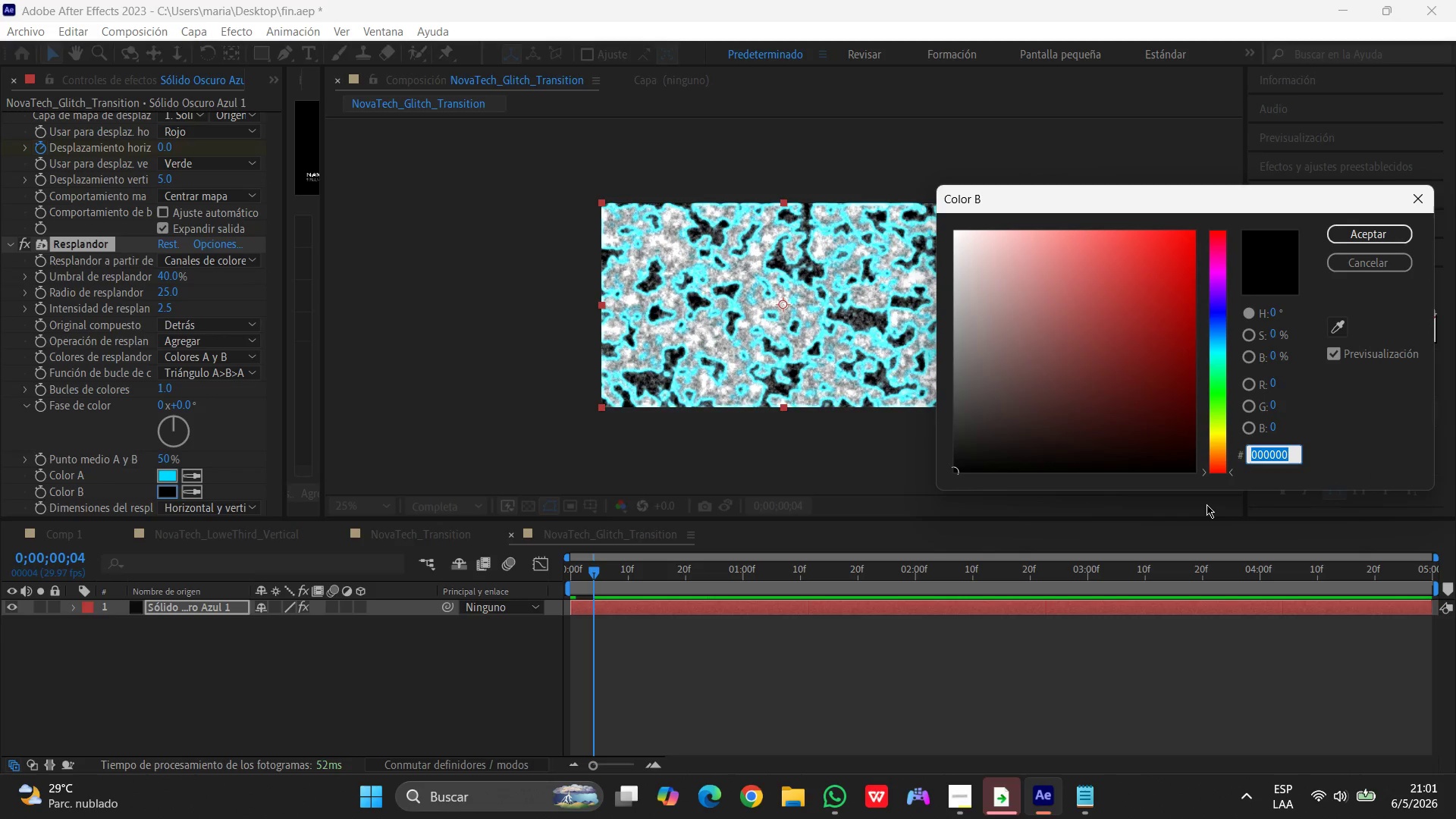 
key(Numpad0)
 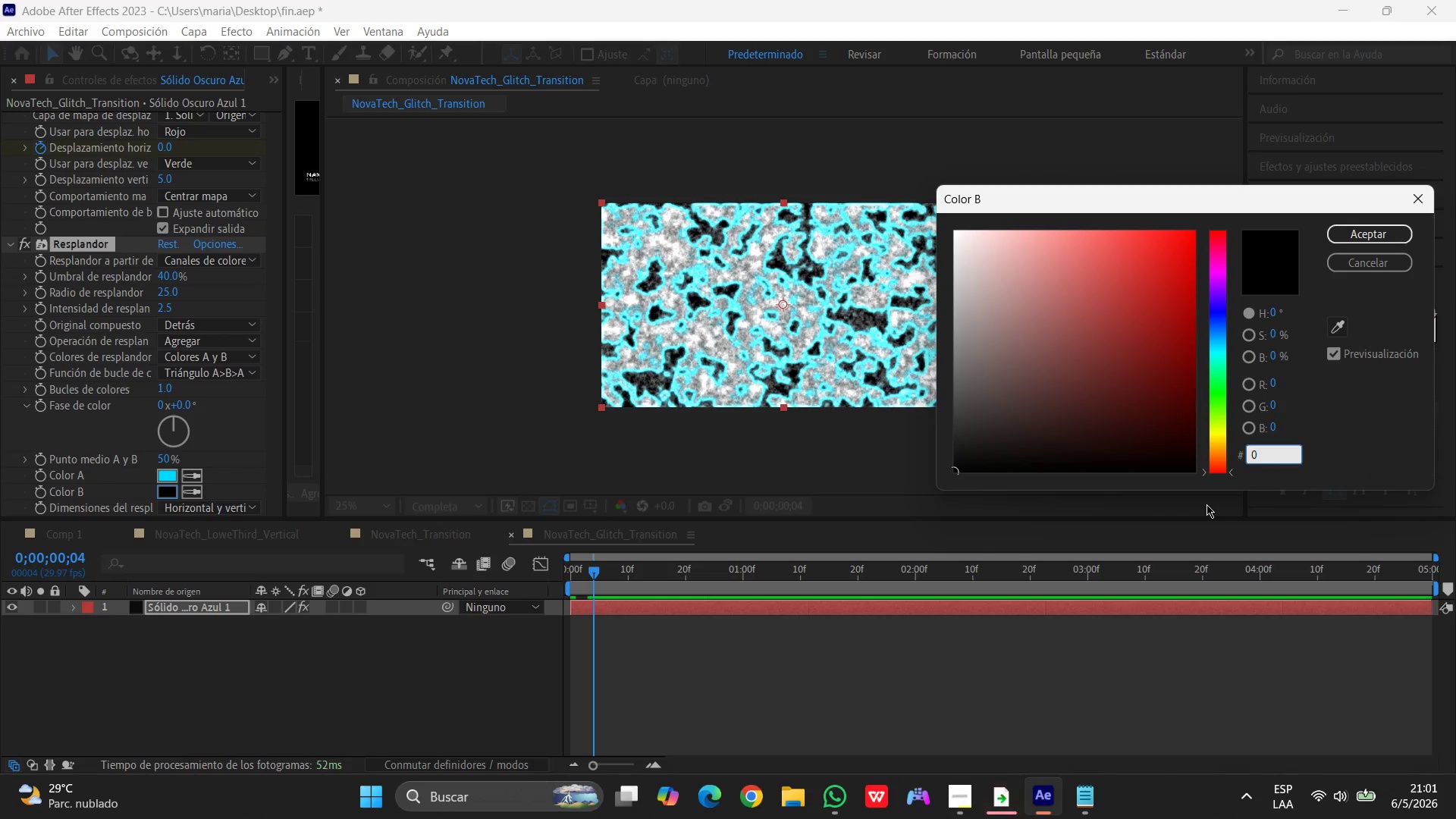 
key(A)
 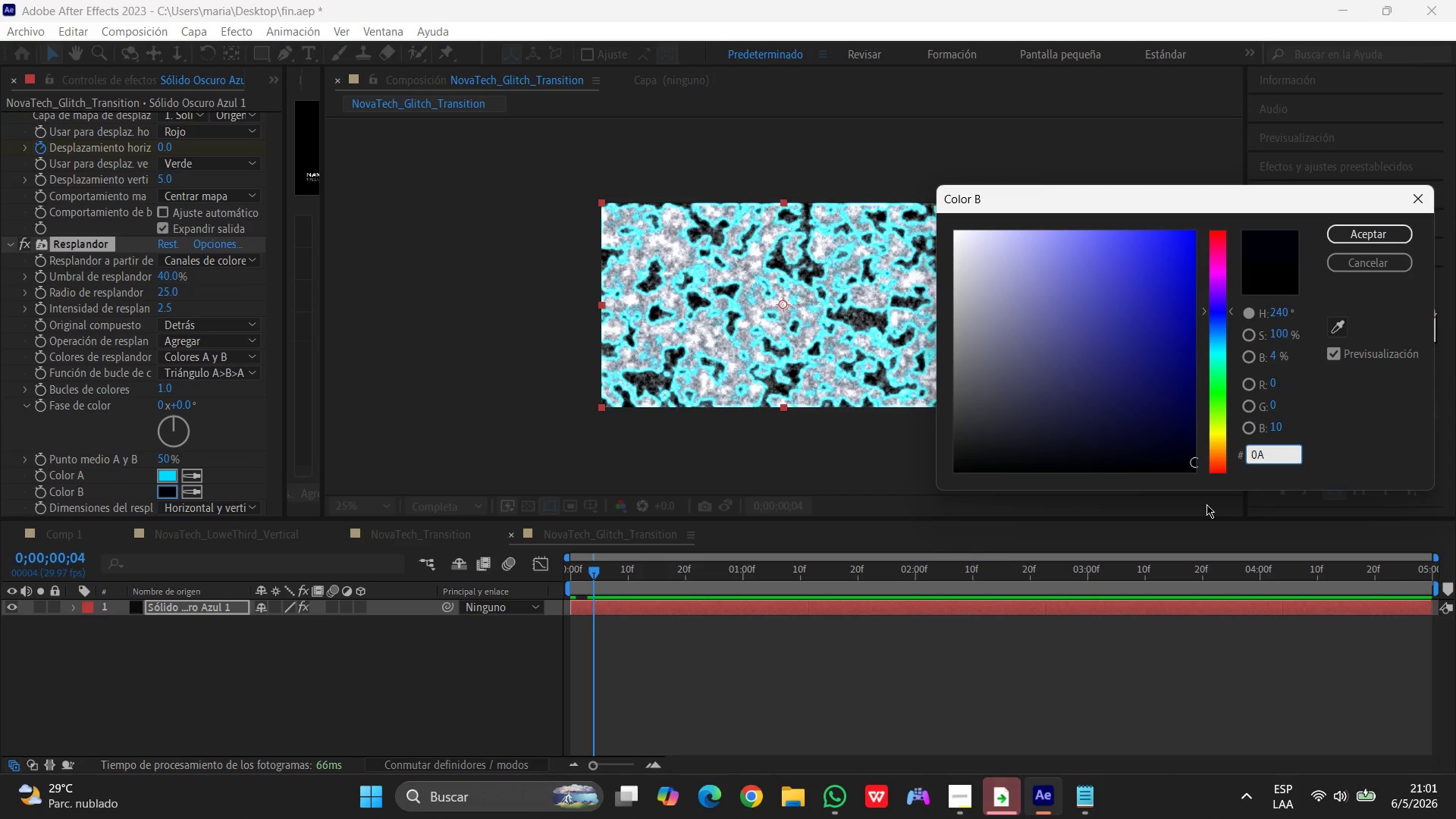 
key(Numpad0)
 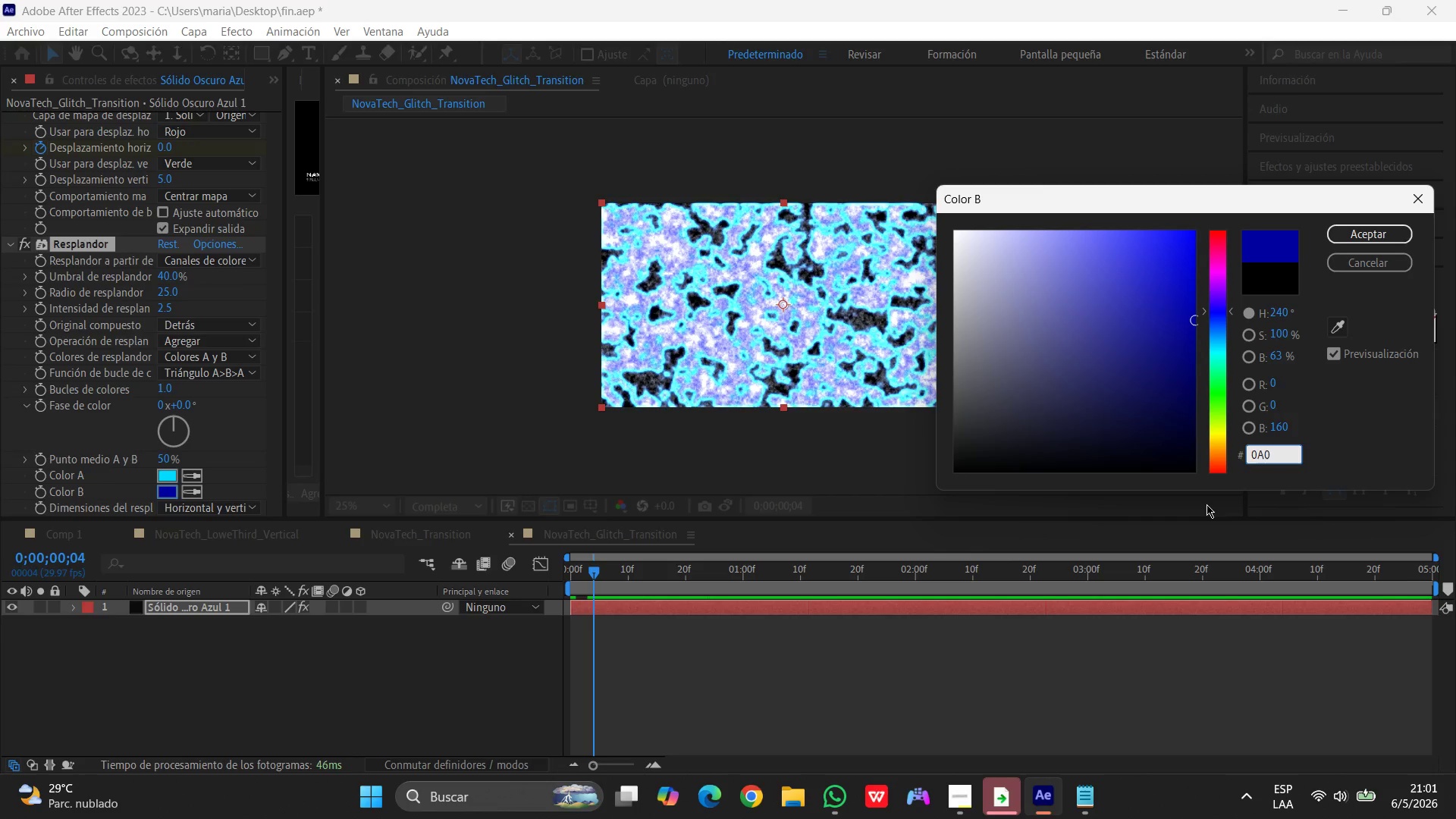 
key(A)
 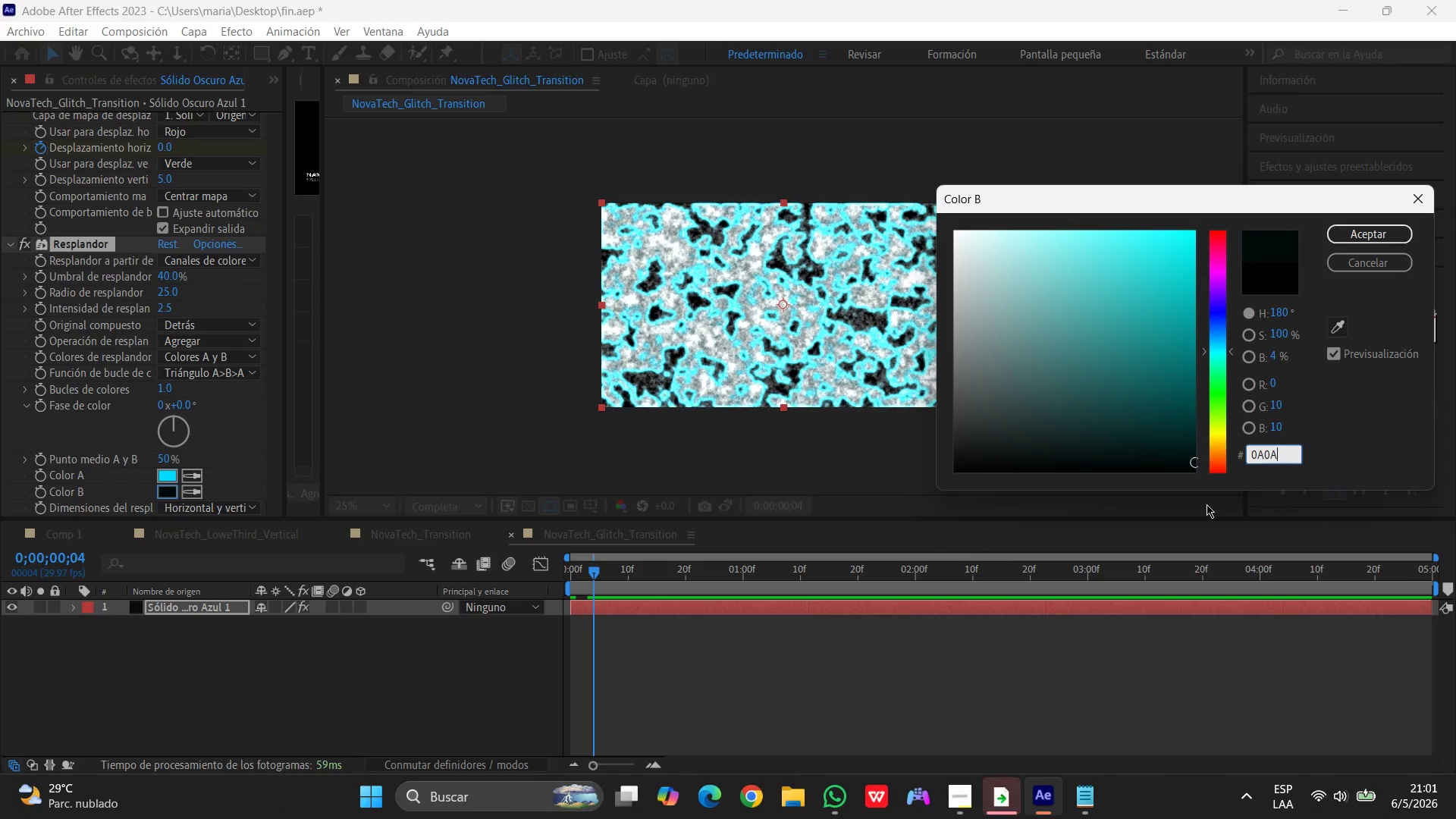 
key(Numpad0)
 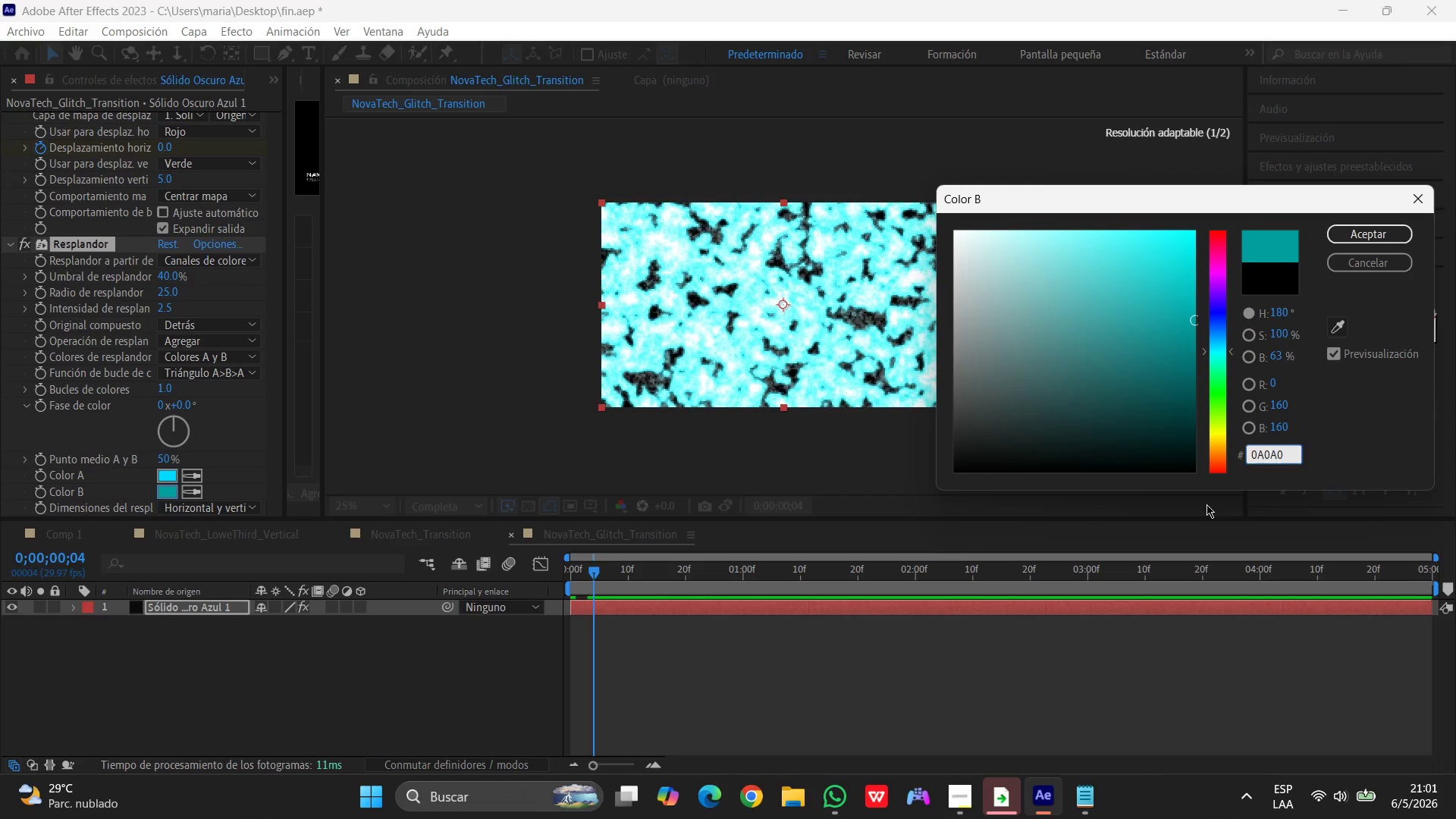 
key(F)
 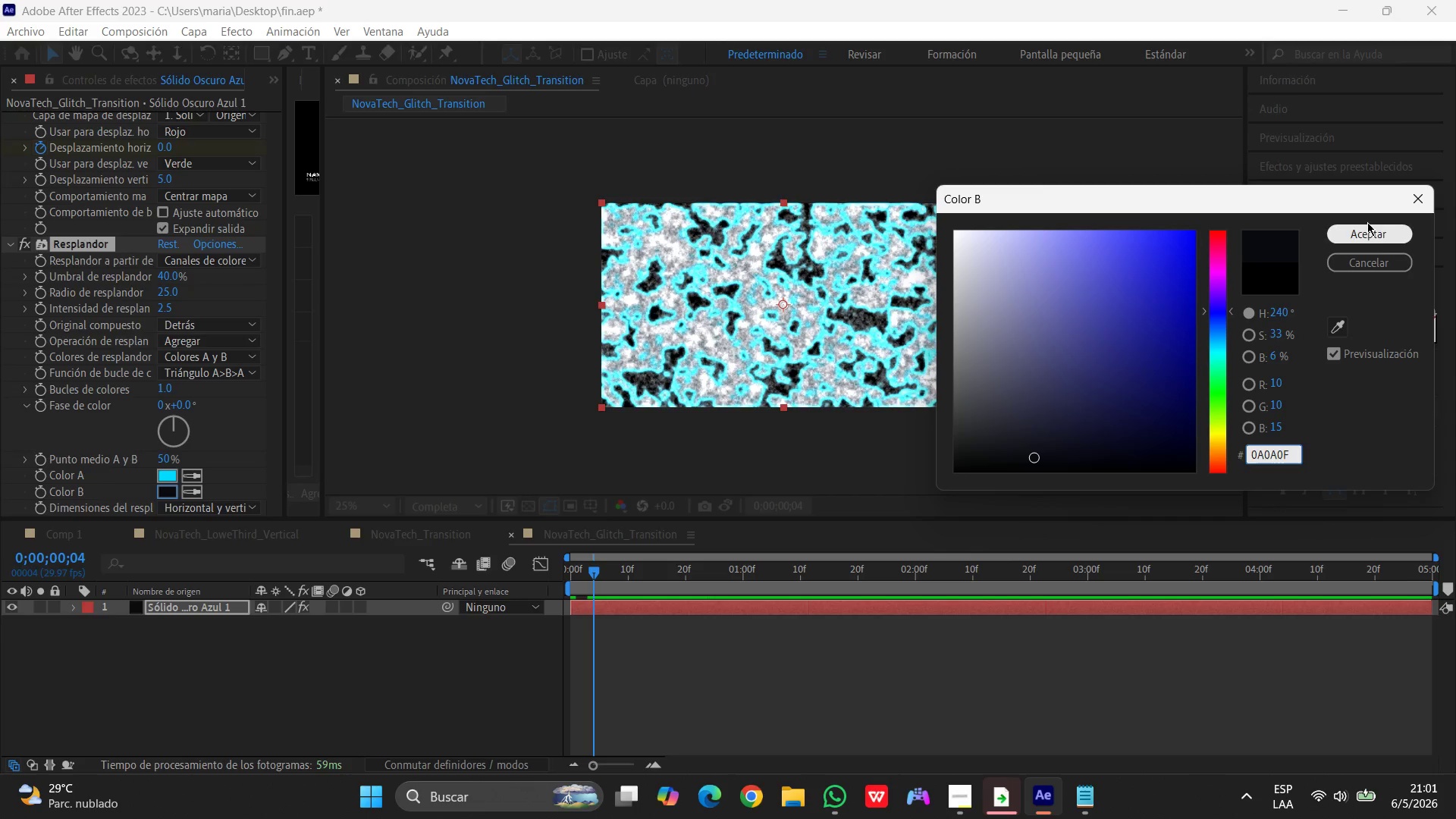 
left_click([1370, 235])
 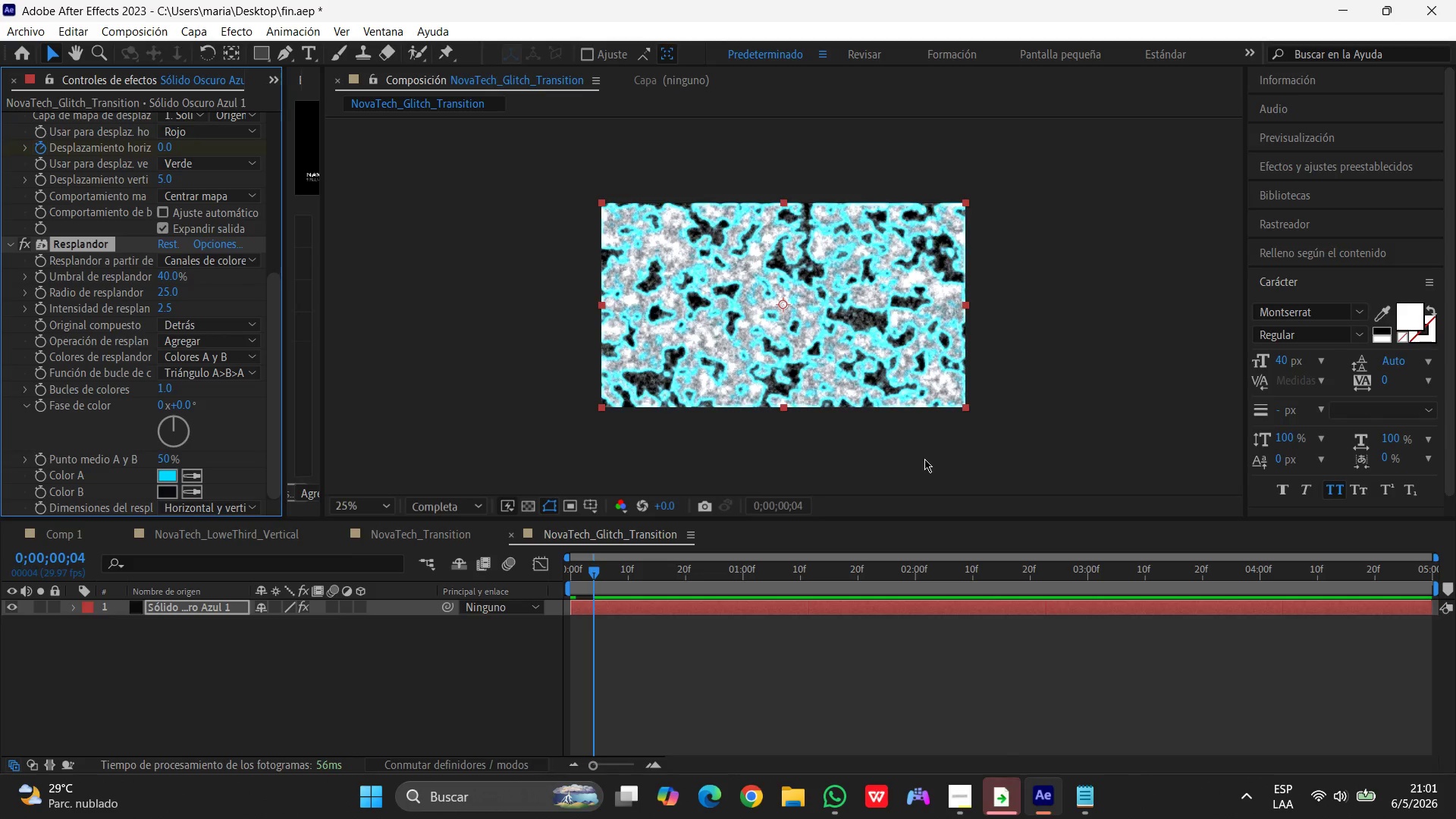 
wait(10.95)
 